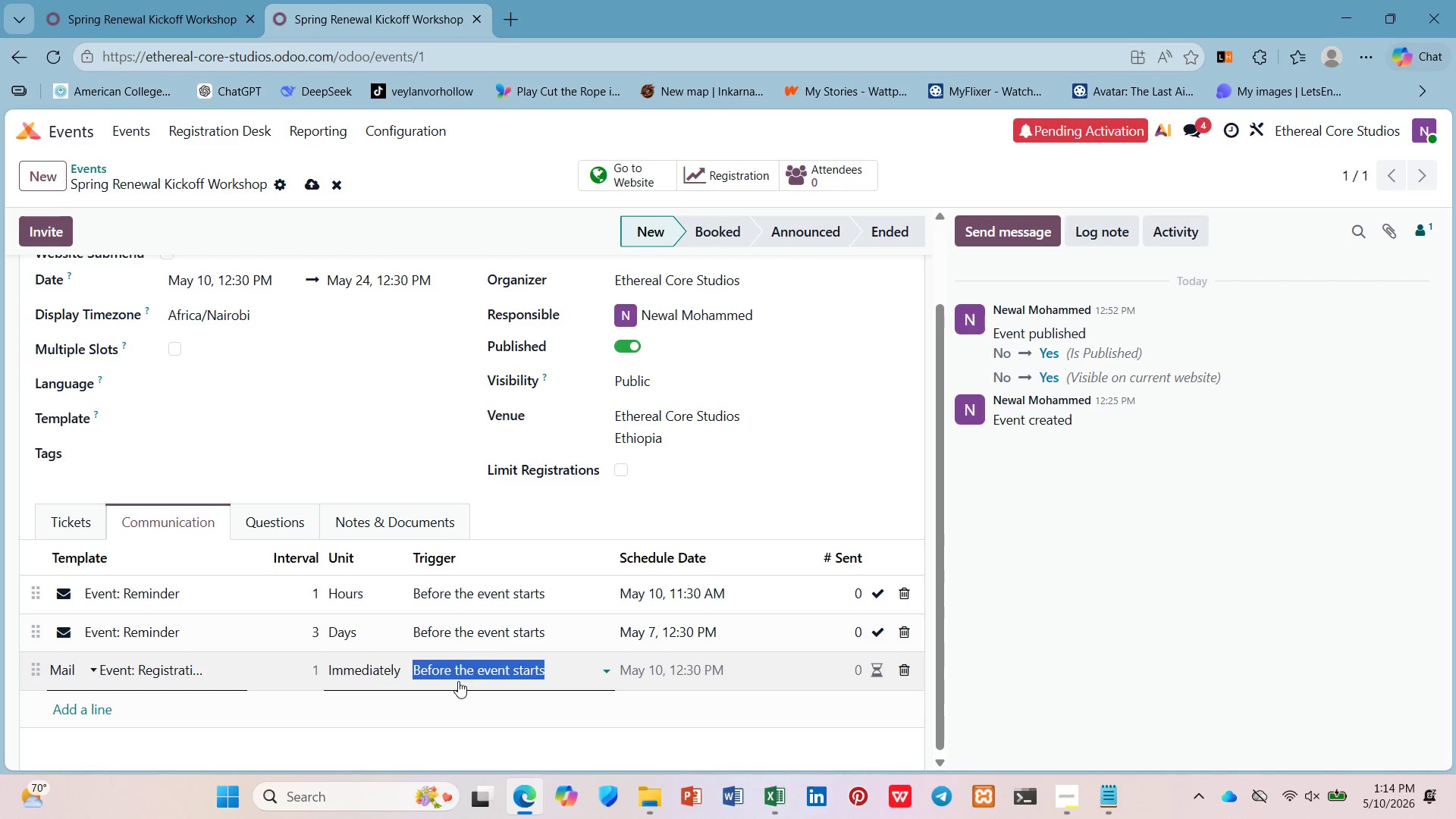 
mouse_move([475, 666])
 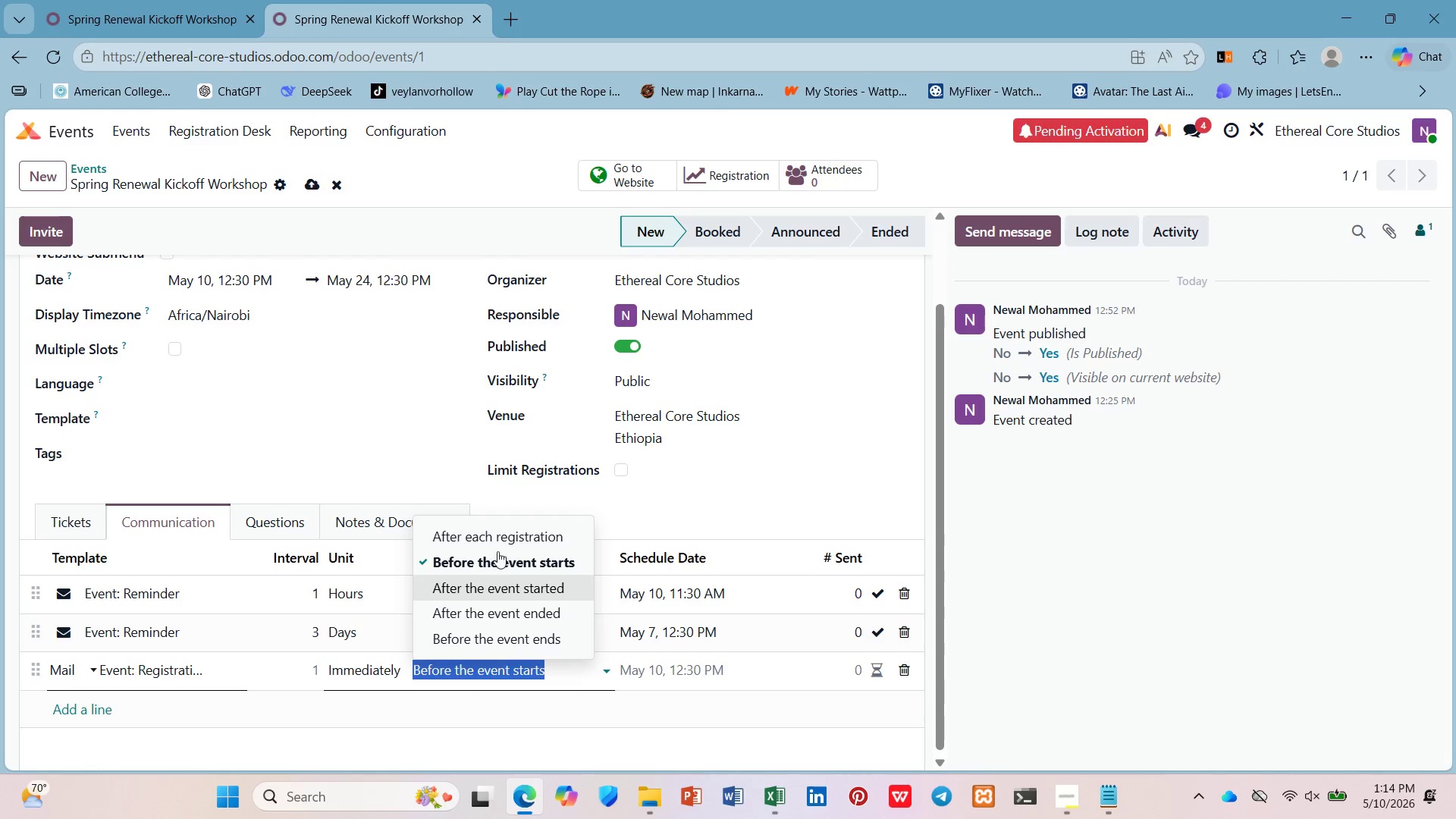 
left_click([503, 535])
 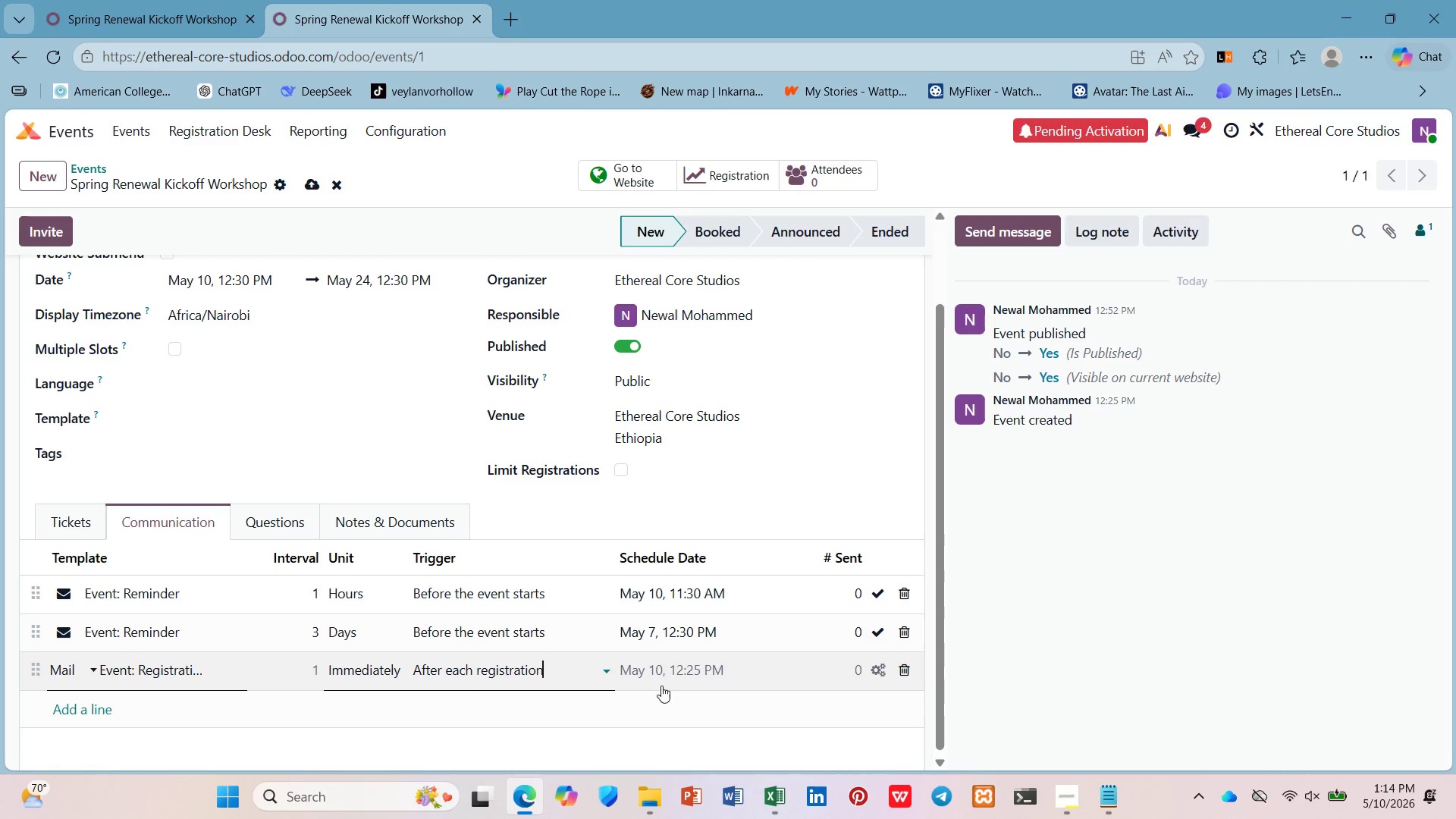 
left_click([670, 673])
 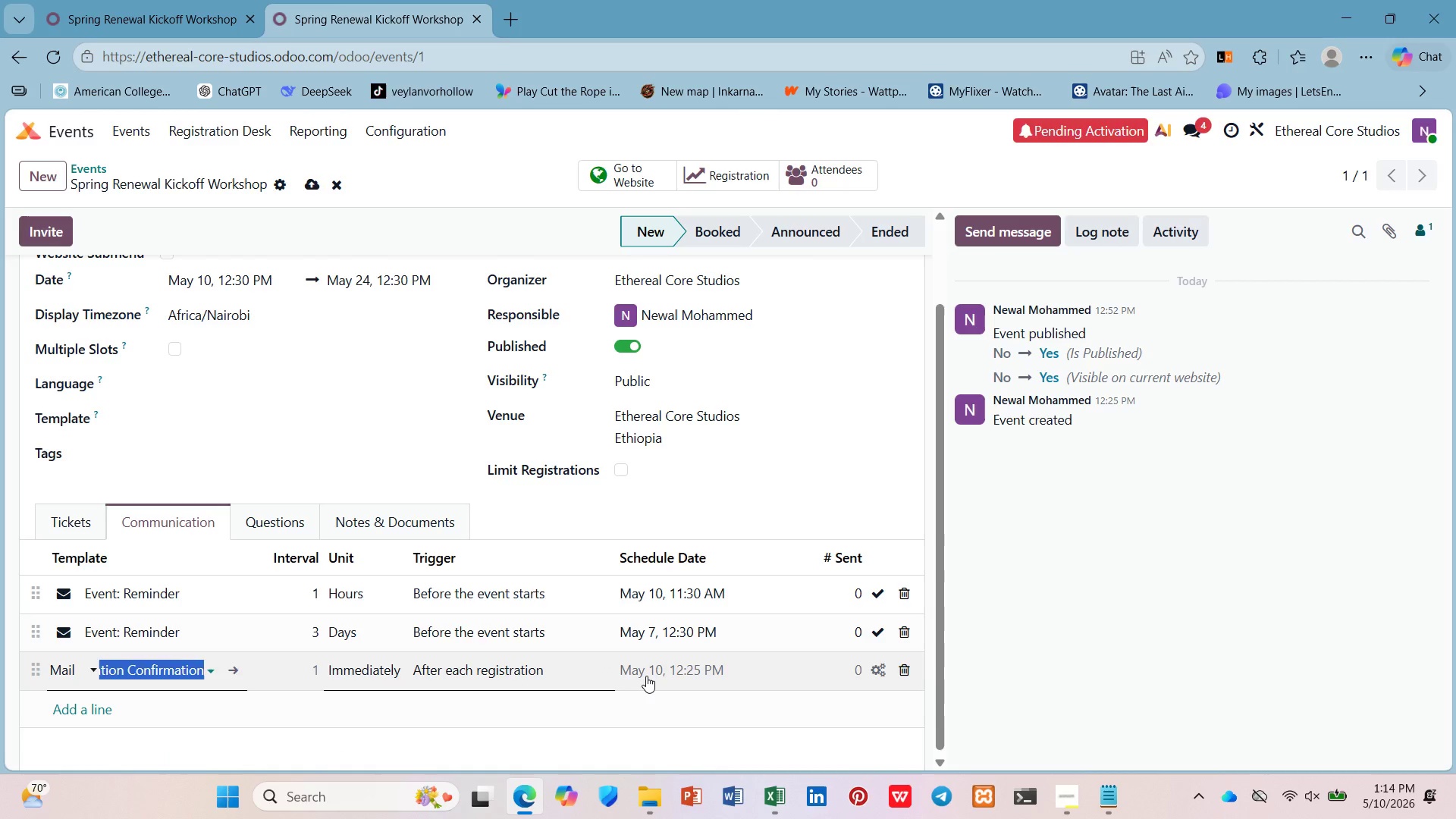 
left_click([646, 676])
 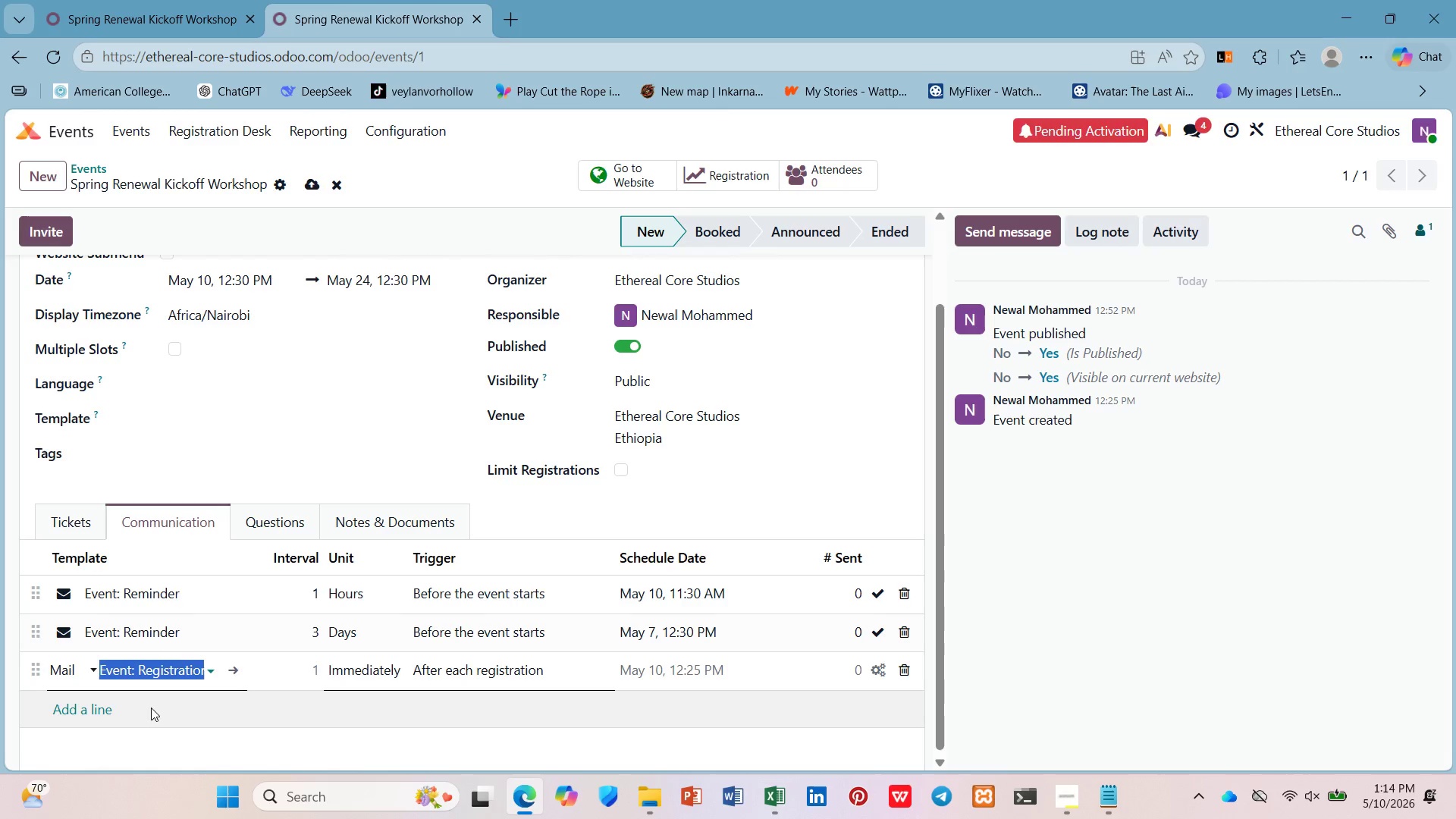 
left_click([229, 665])
 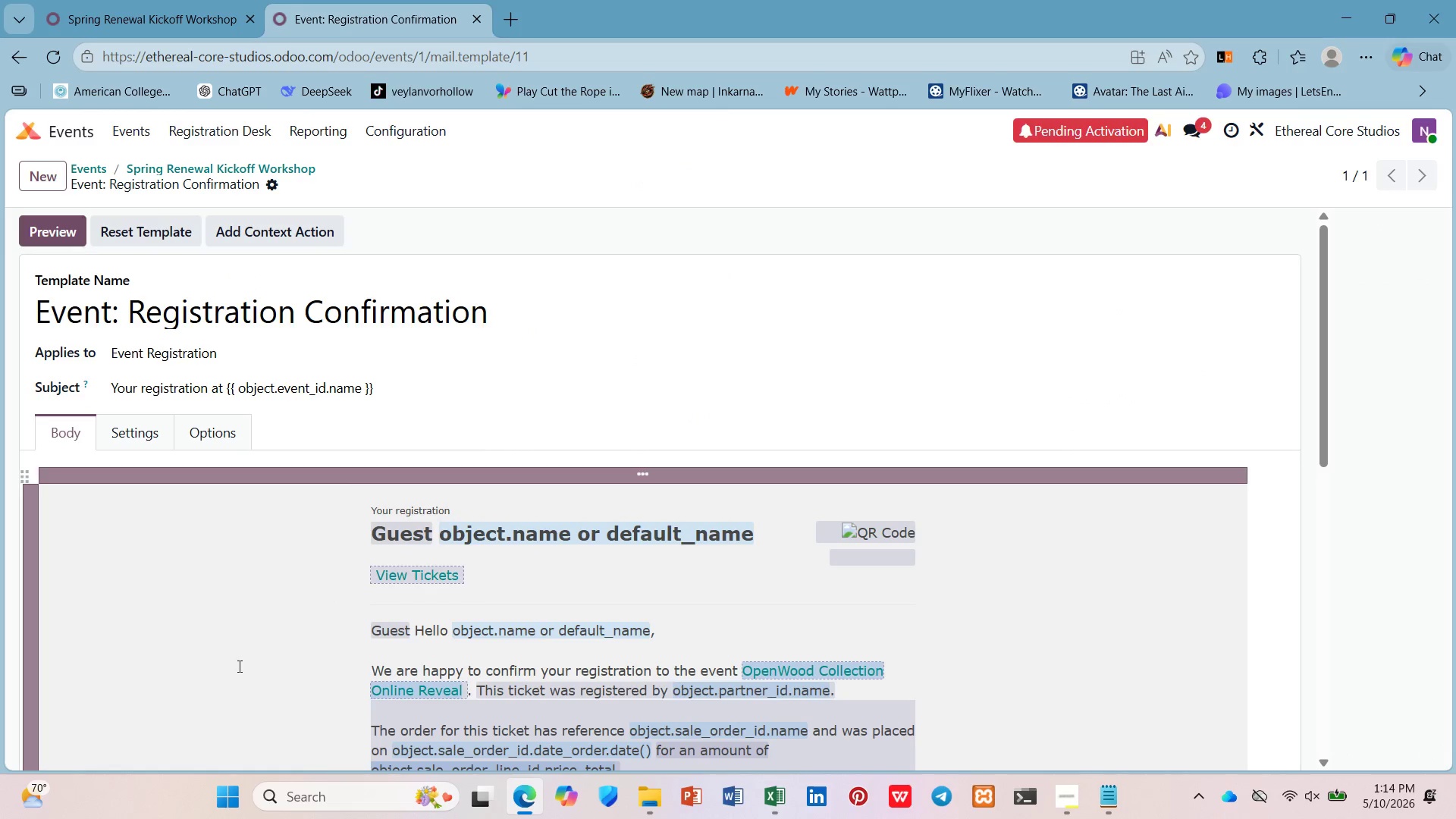 
scroll: coordinate [350, 640], scroll_direction: down, amount: 2.0
 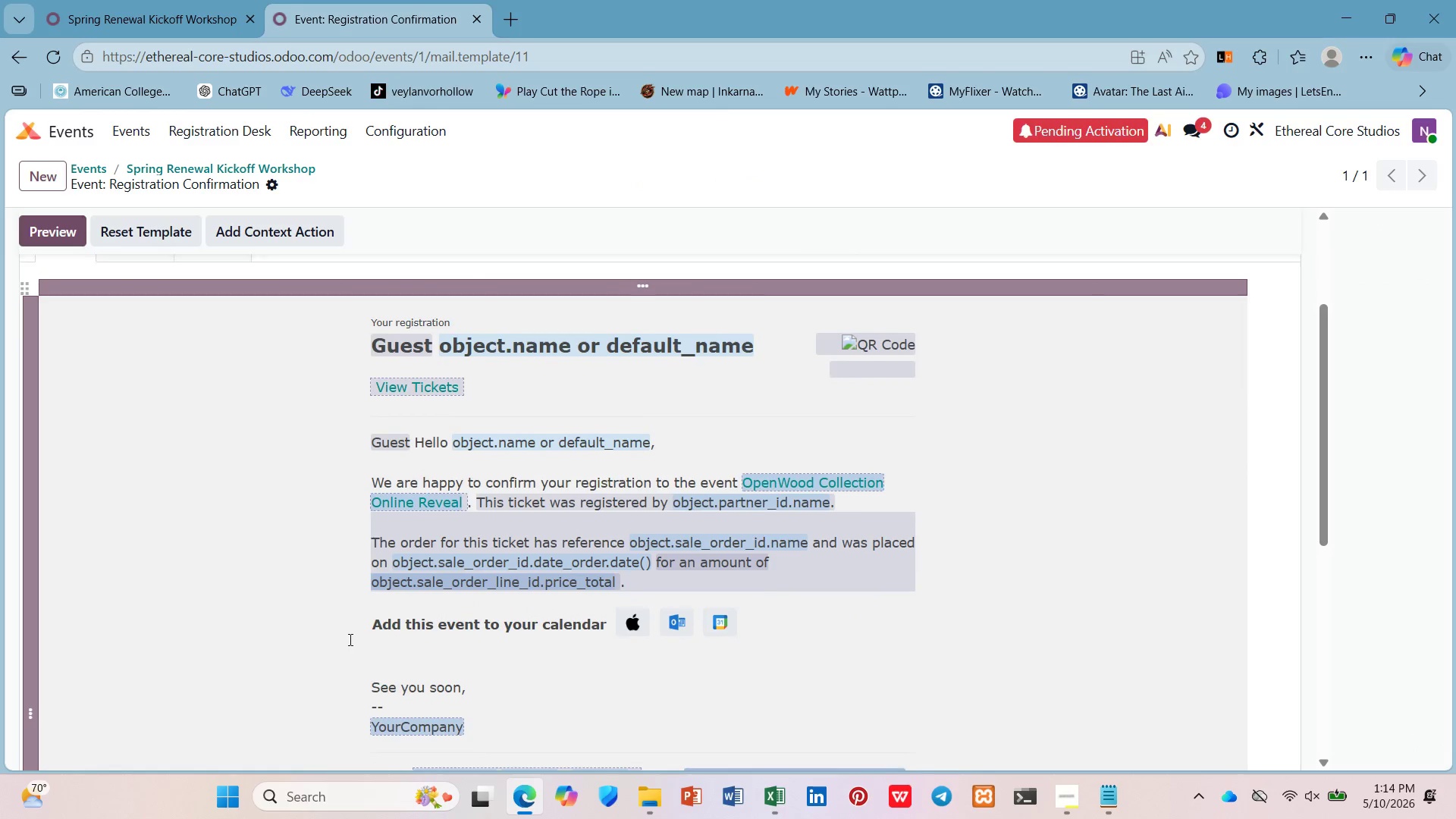 
scroll: coordinate [349, 639], scroll_direction: up, amount: 2.0
 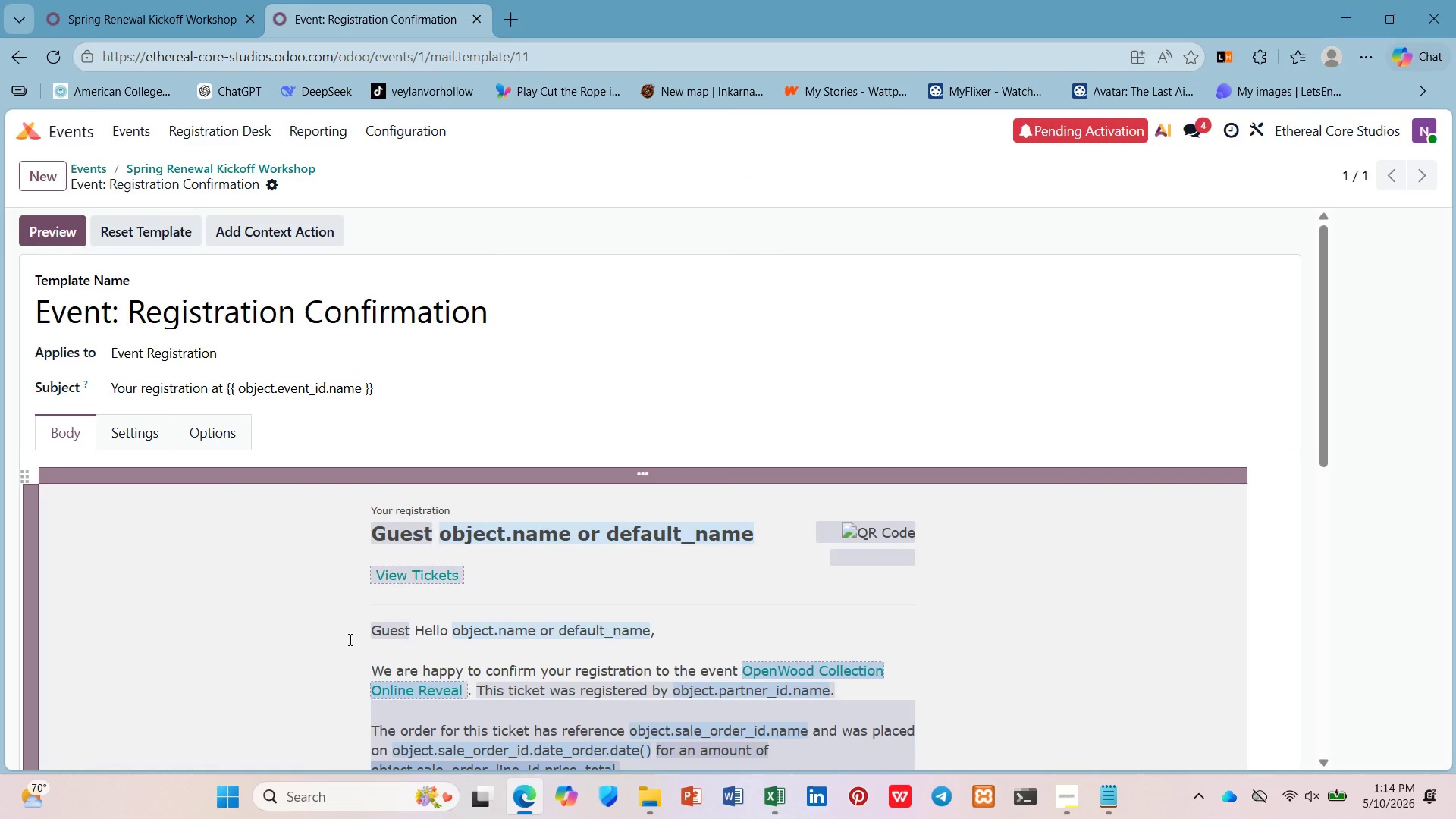 
scroll: coordinate [349, 639], scroll_direction: down, amount: 1.0
 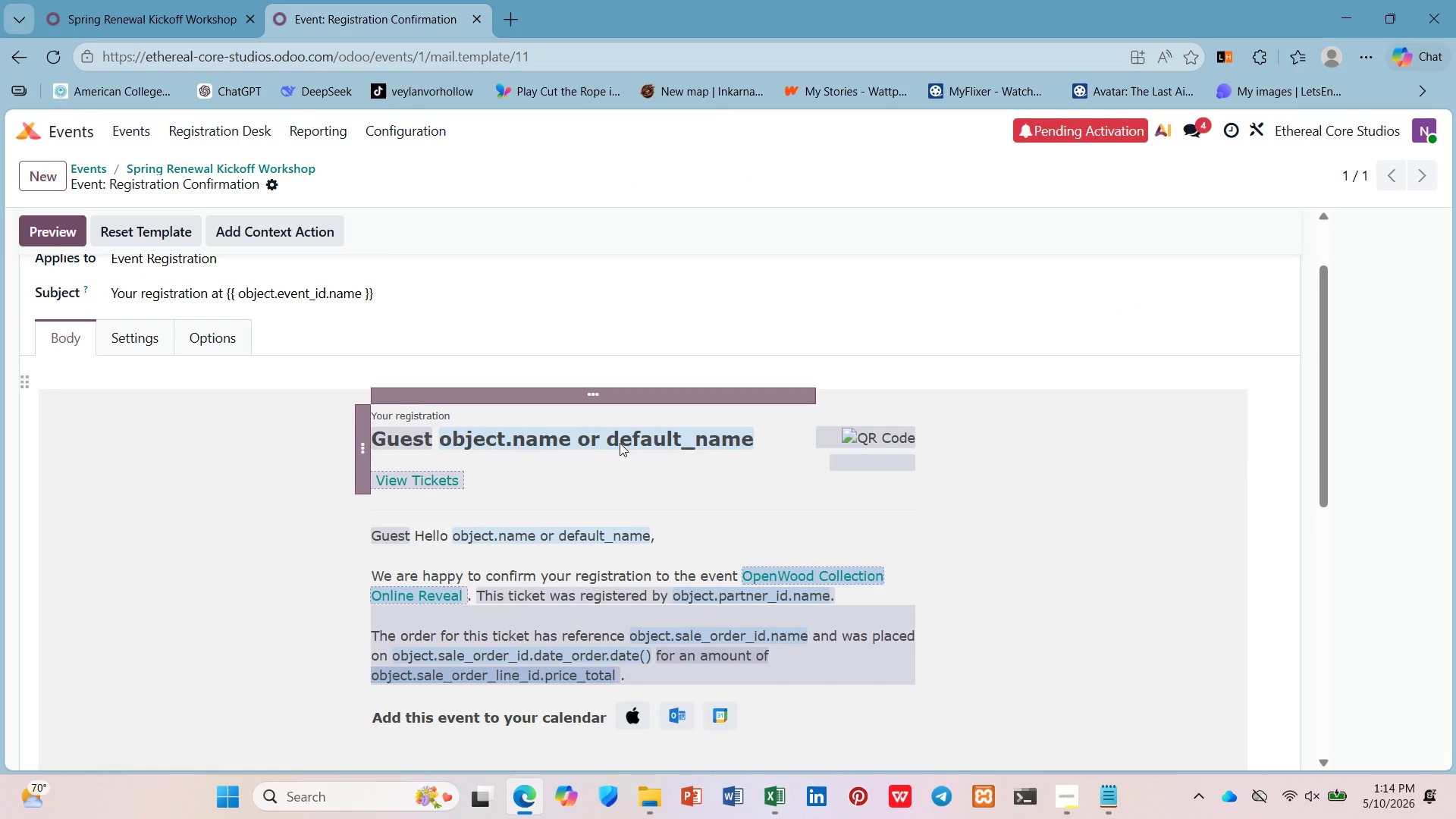 
left_click([620, 441])
 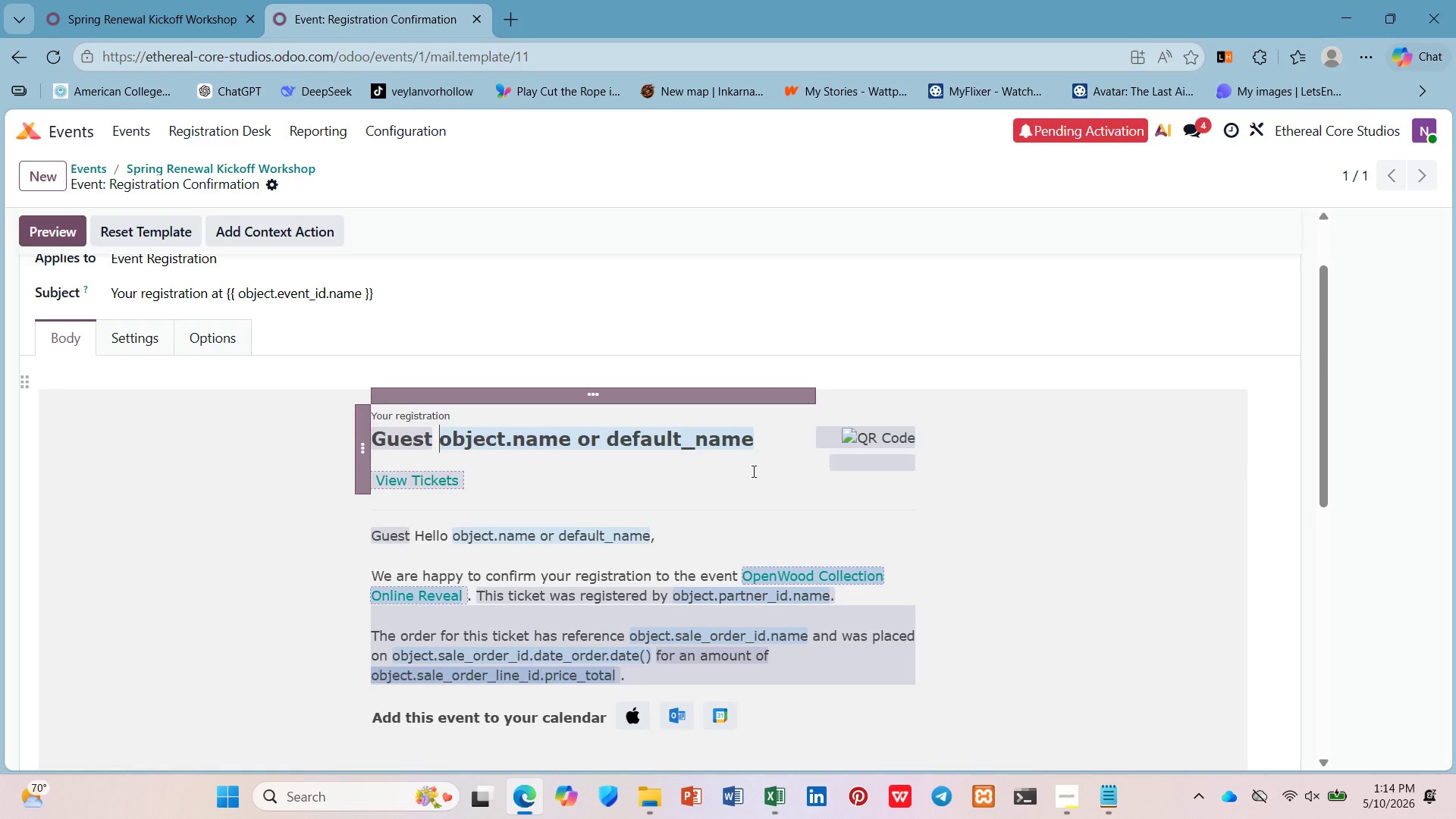 
scroll: coordinate [750, 471], scroll_direction: down, amount: 2.0
 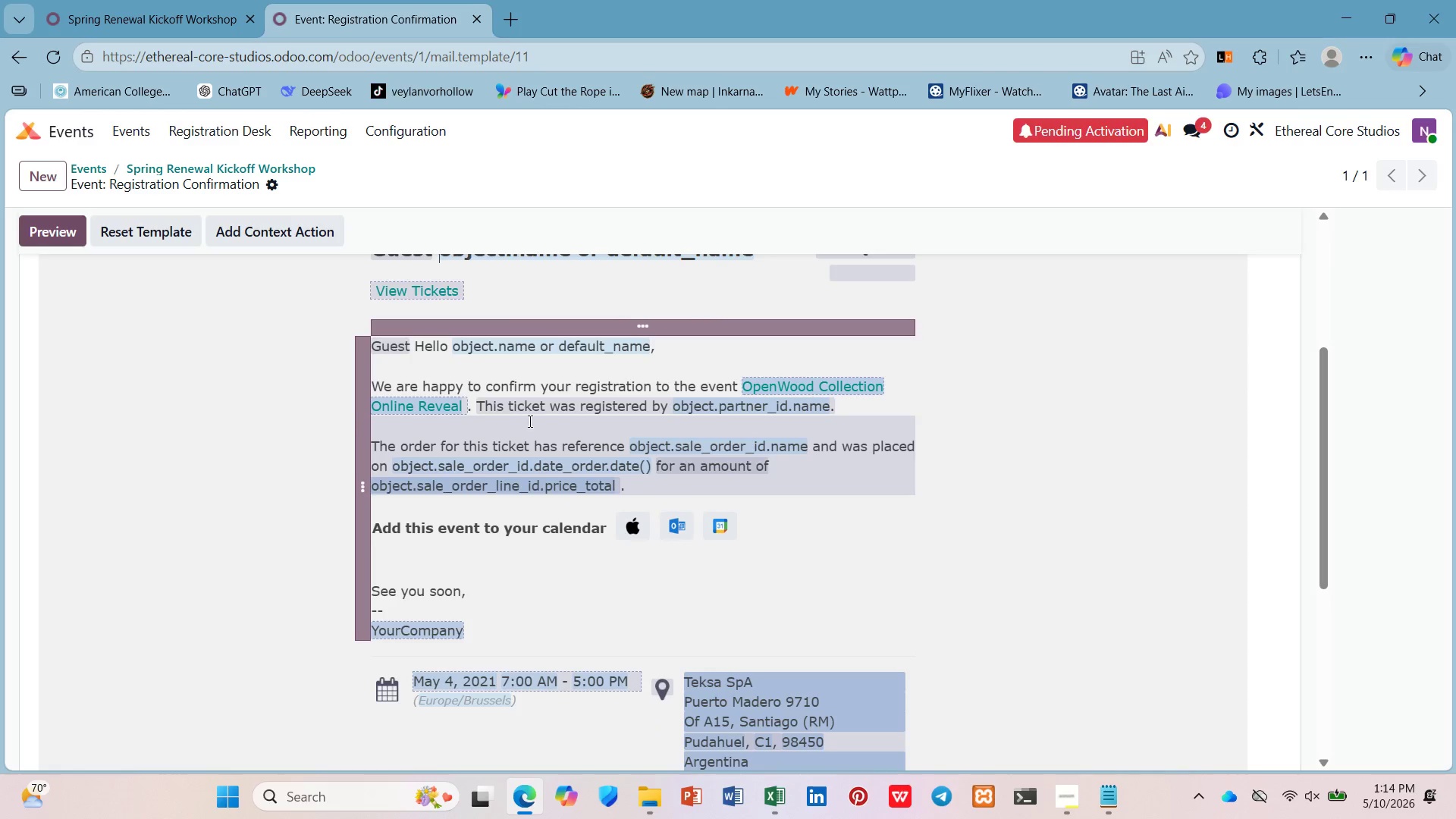 
wait(5.53)
 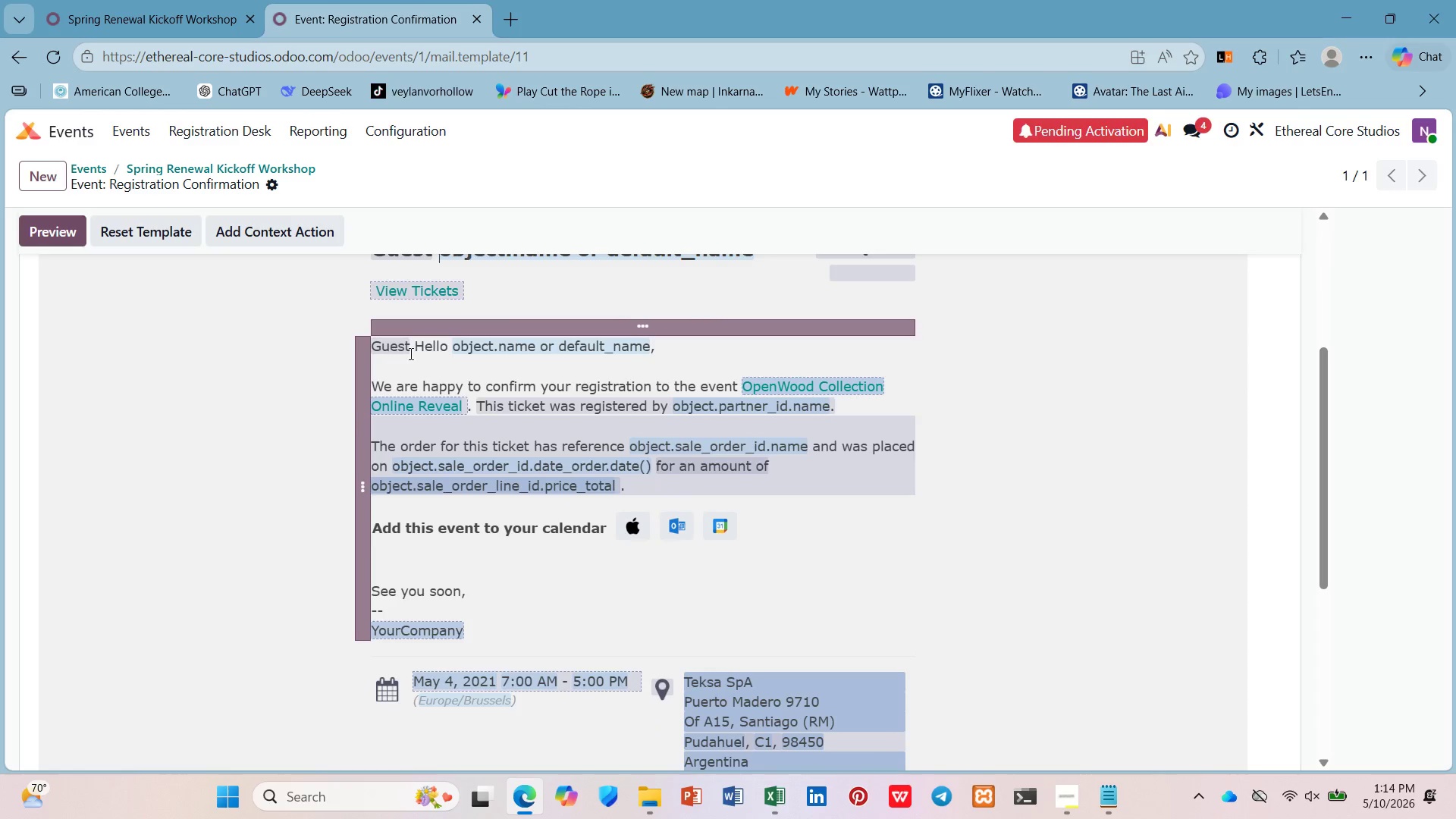 
scroll: coordinate [550, 456], scroll_direction: down, amount: 4.0
 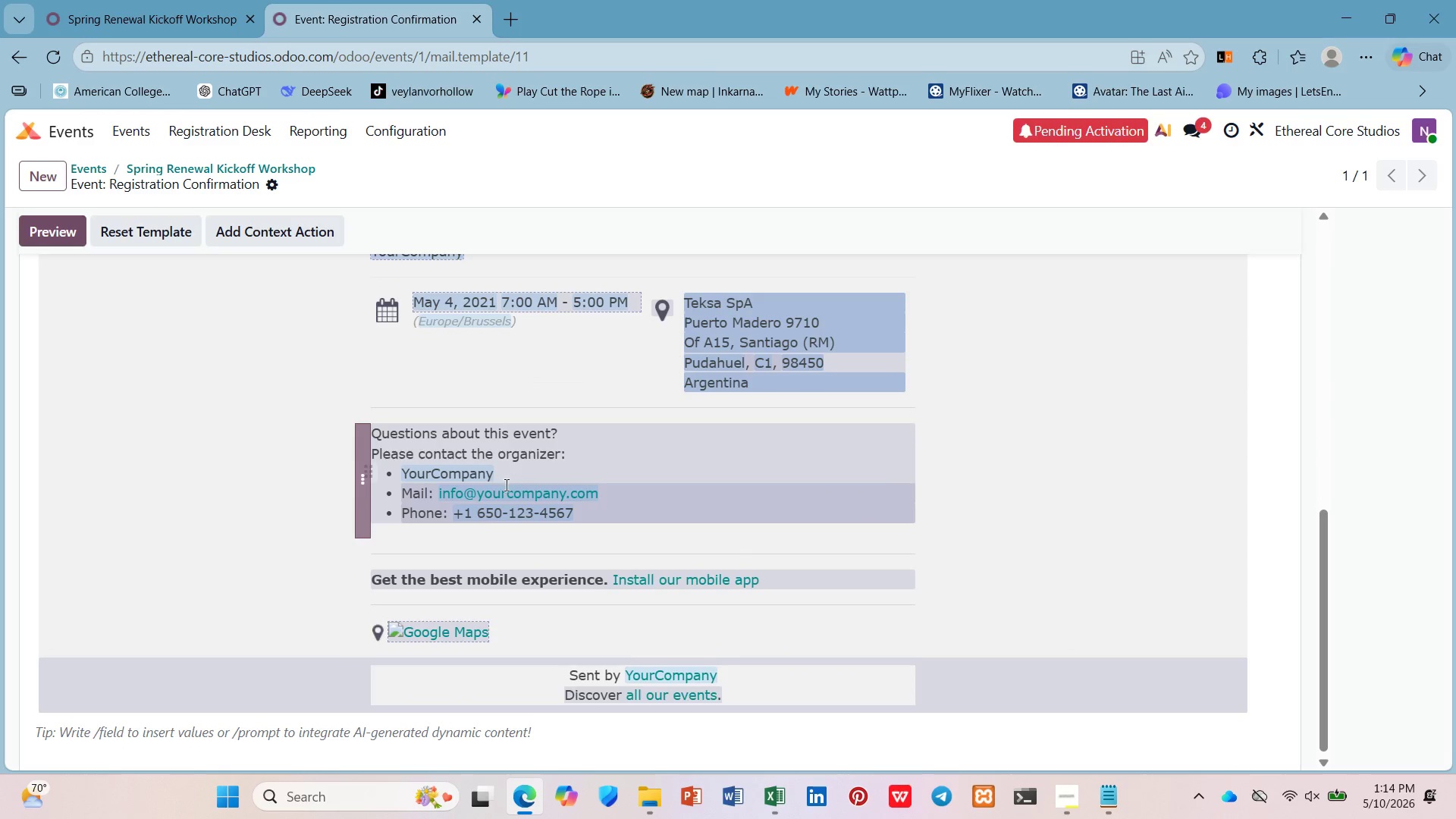 
left_click([478, 482])
 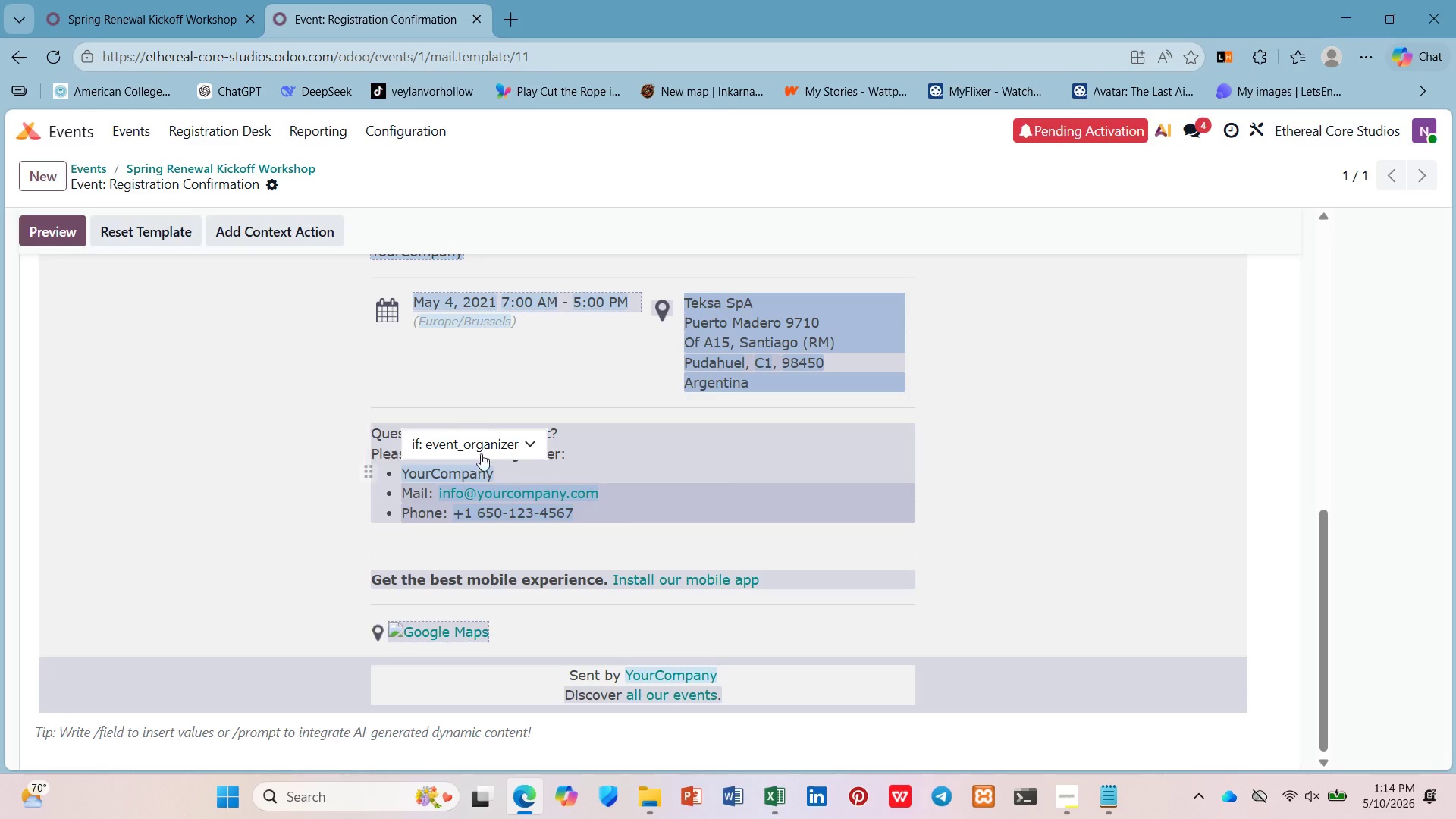 
mouse_move([522, 451])
 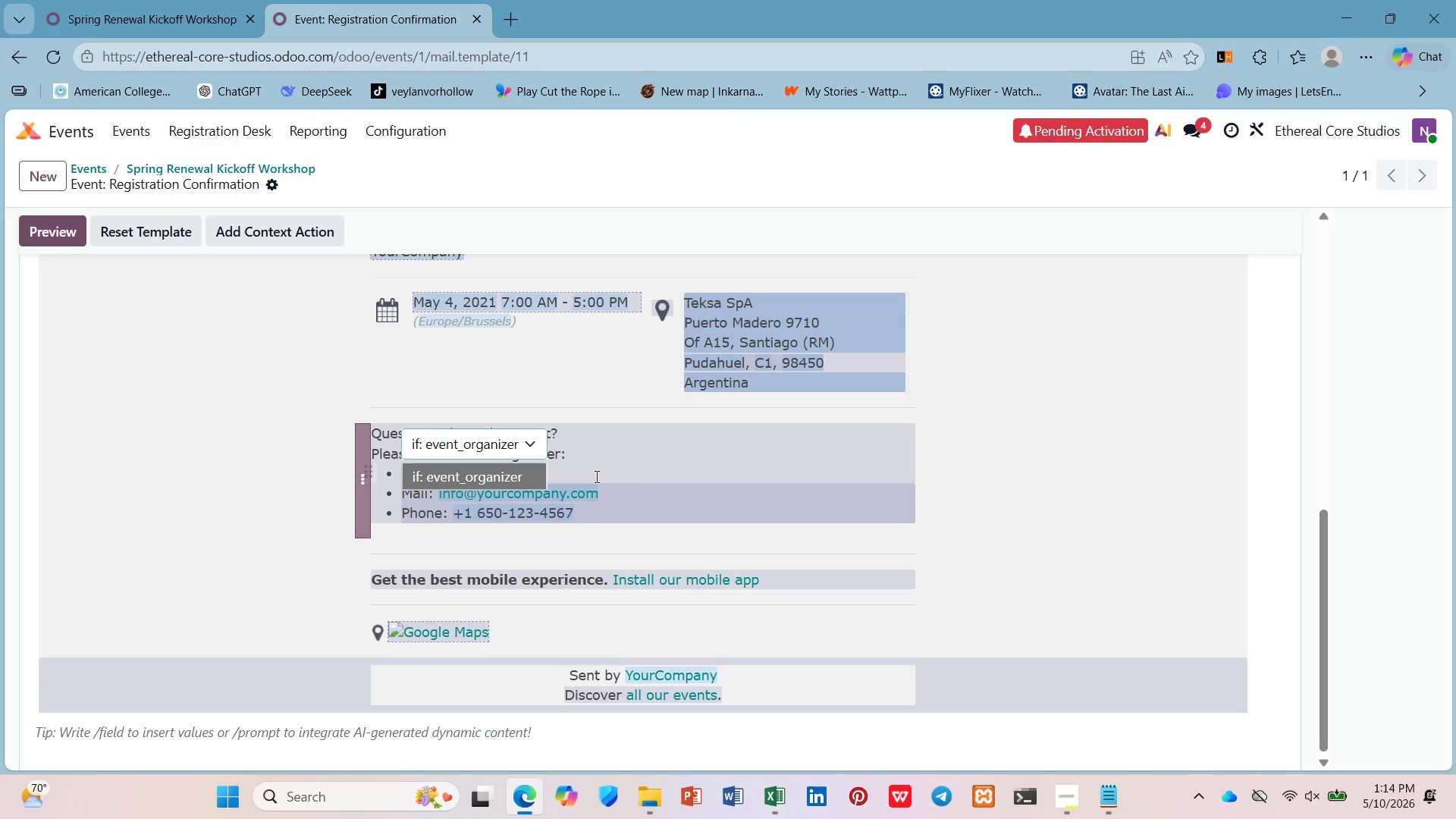 
left_click([644, 476])
 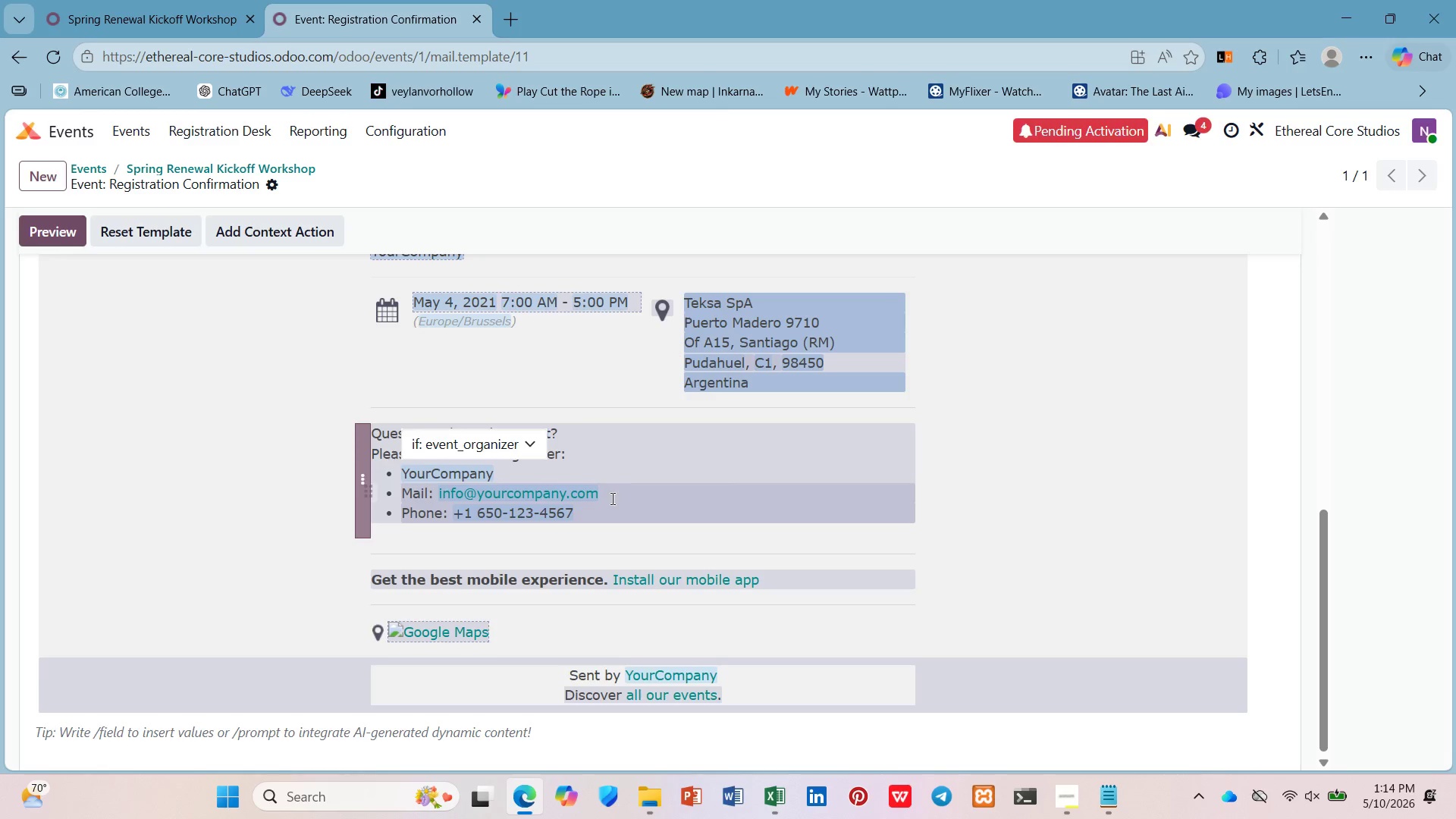 
left_click([609, 500])
 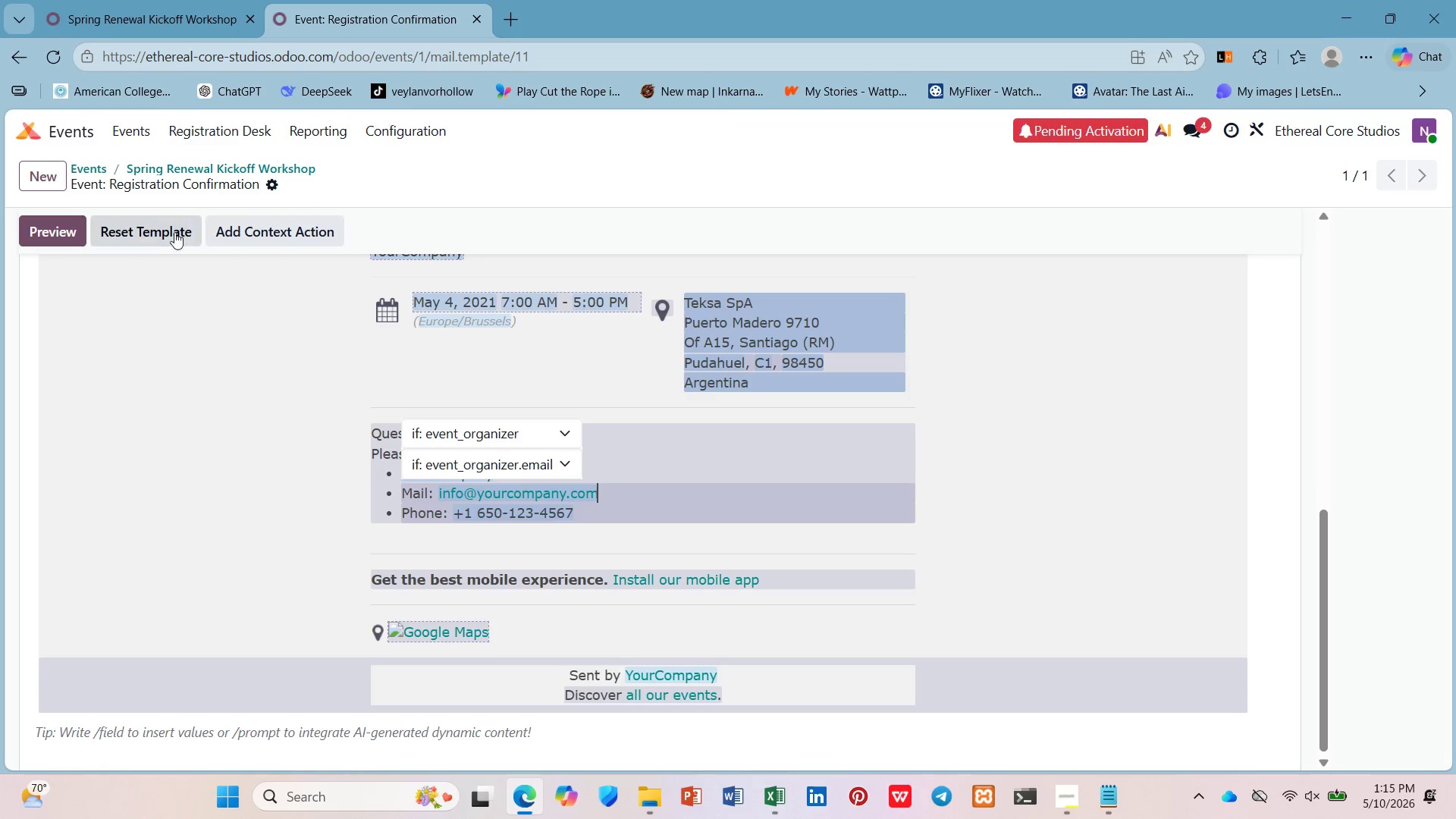 
left_click([290, 239])
 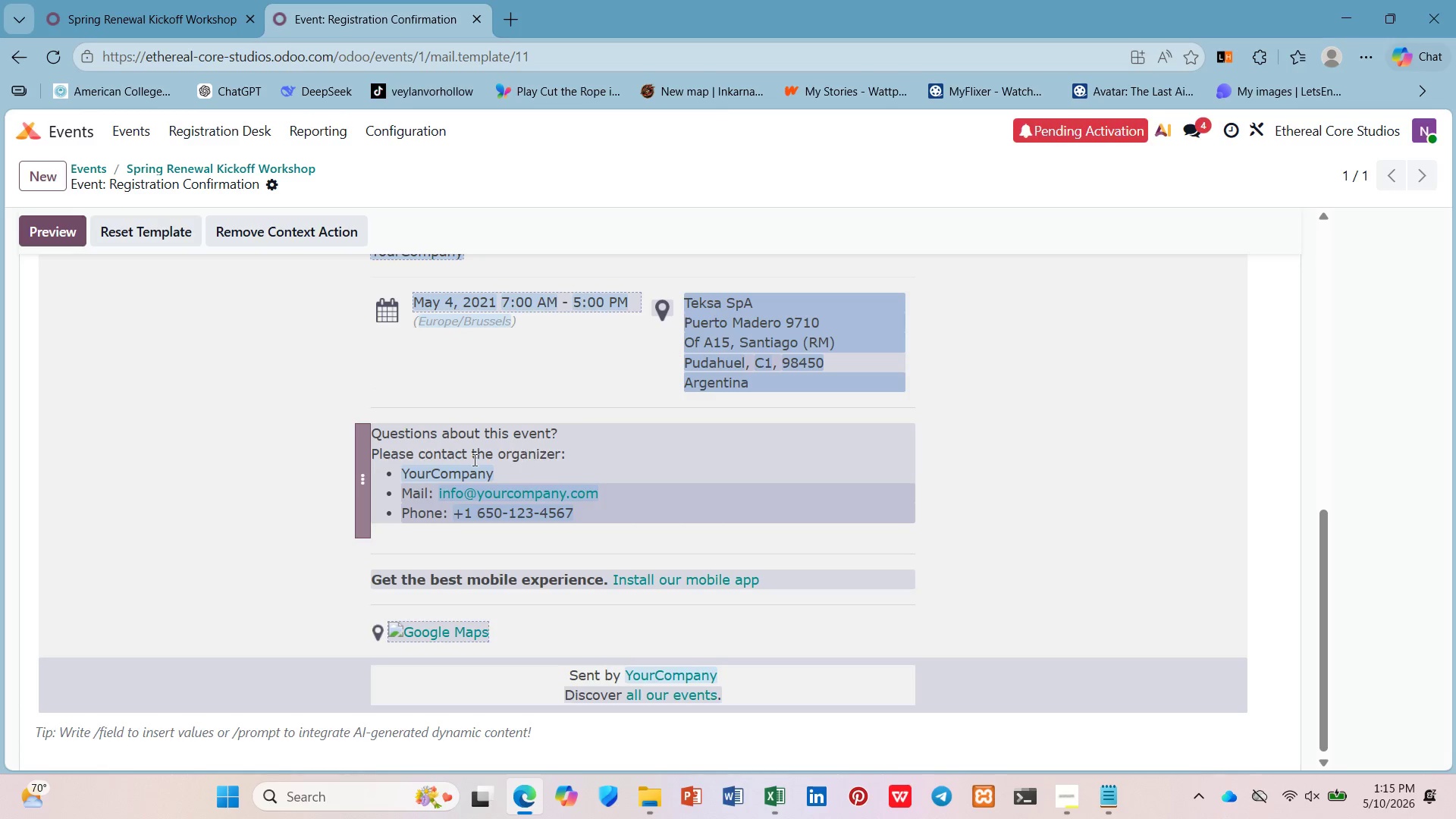 
left_click([307, 230])
 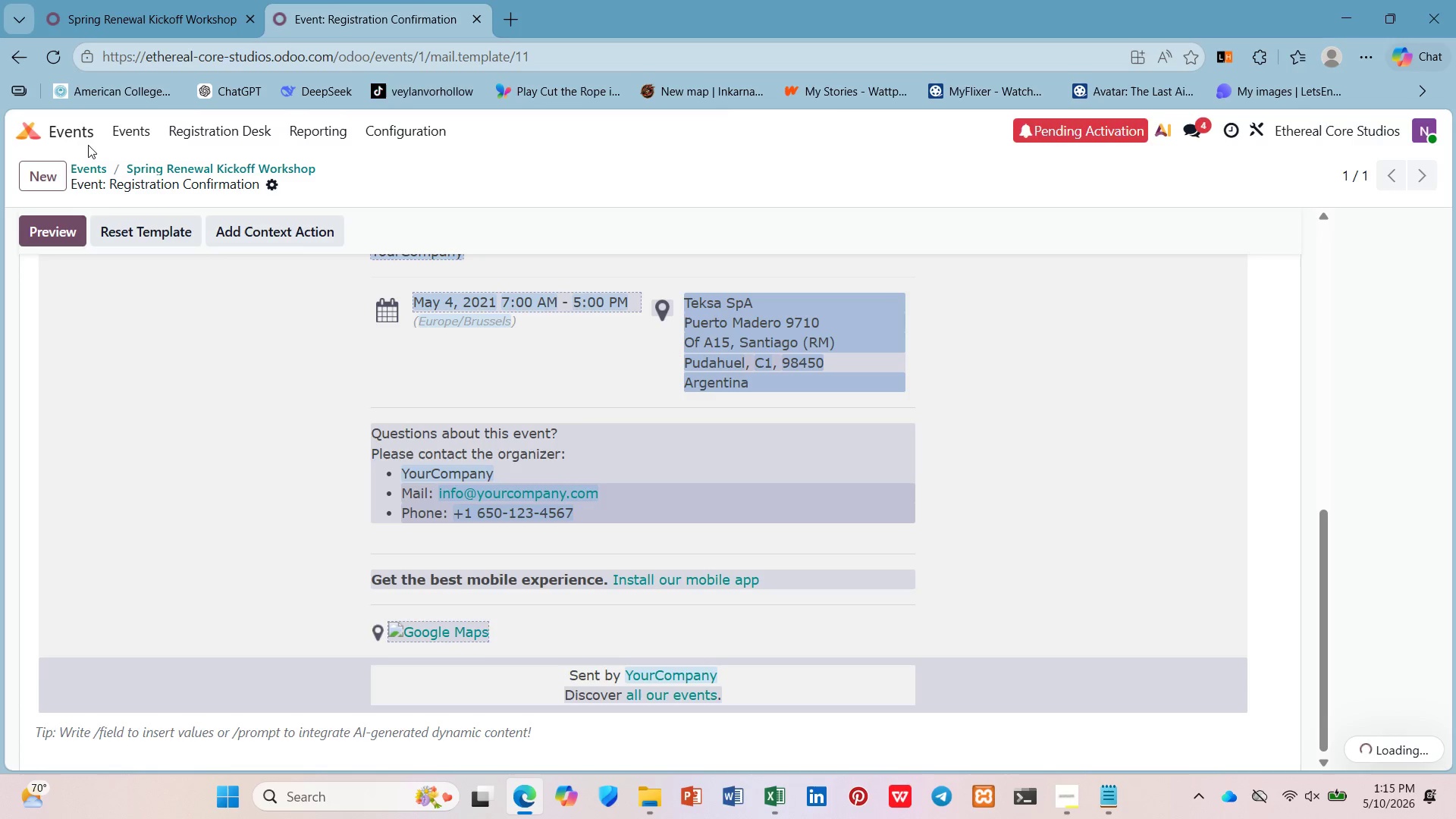 
left_click([87, 162])
 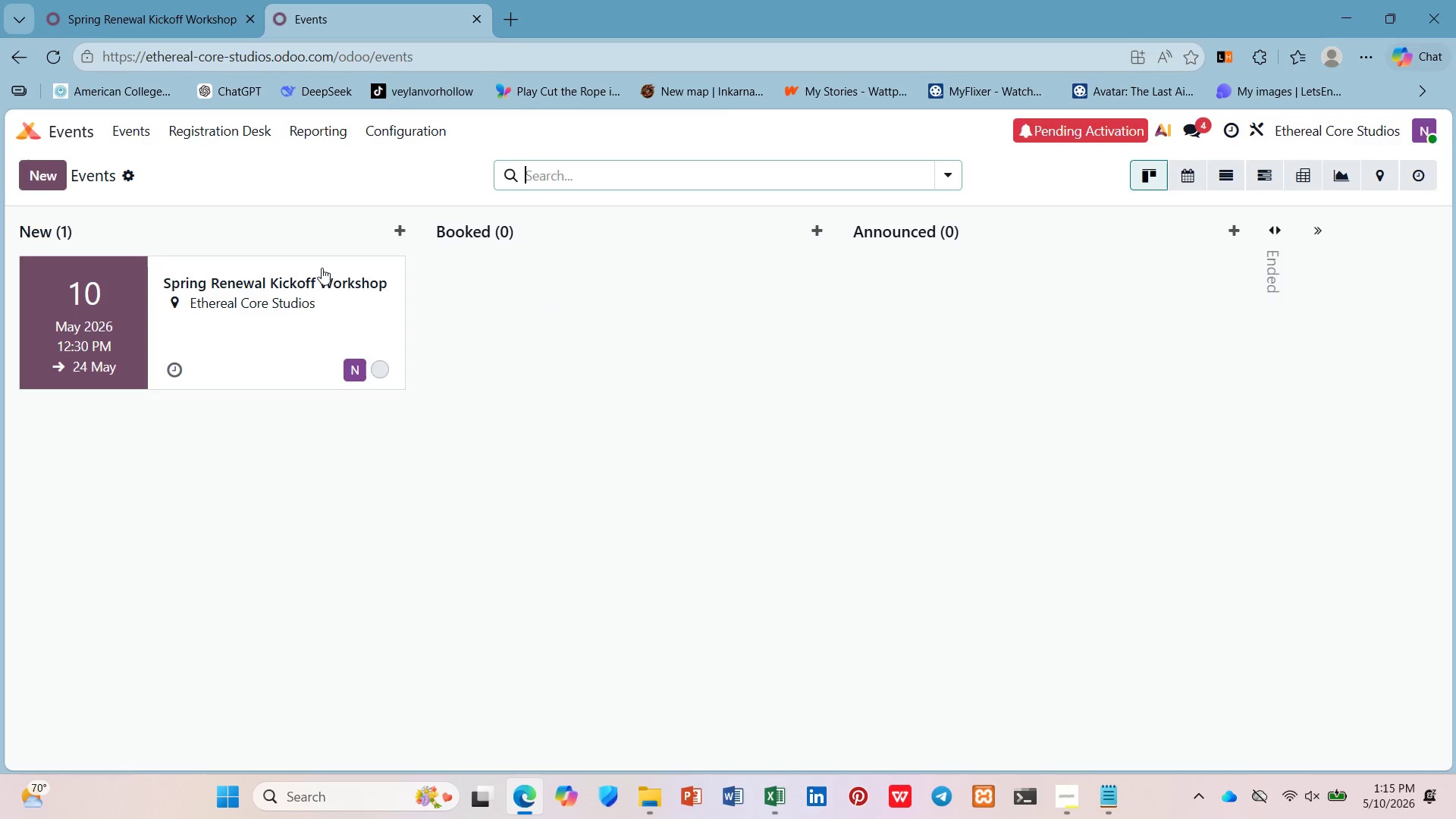 
left_click([322, 268])
 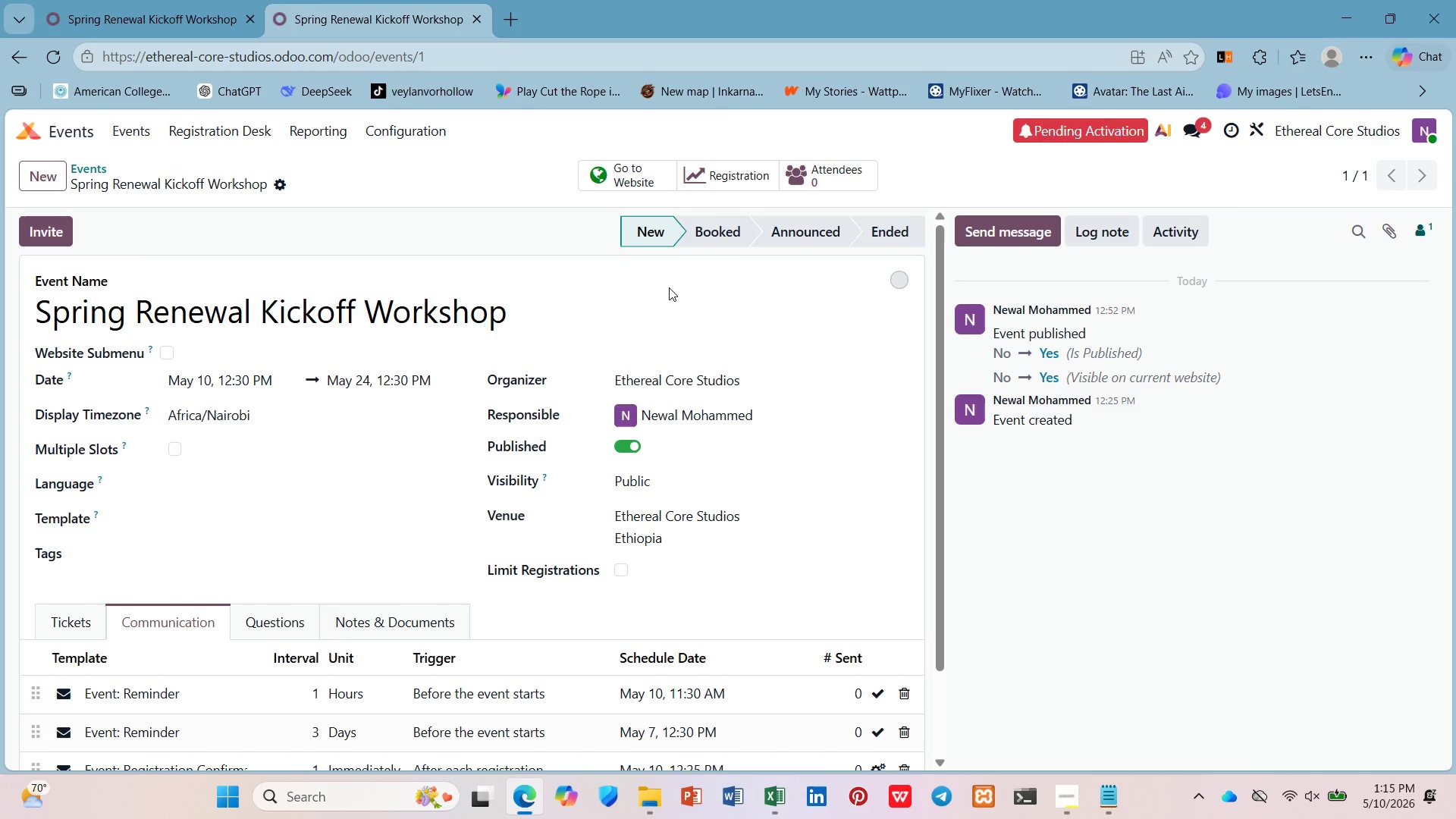 
scroll: coordinate [665, 285], scroll_direction: down, amount: 1.0
 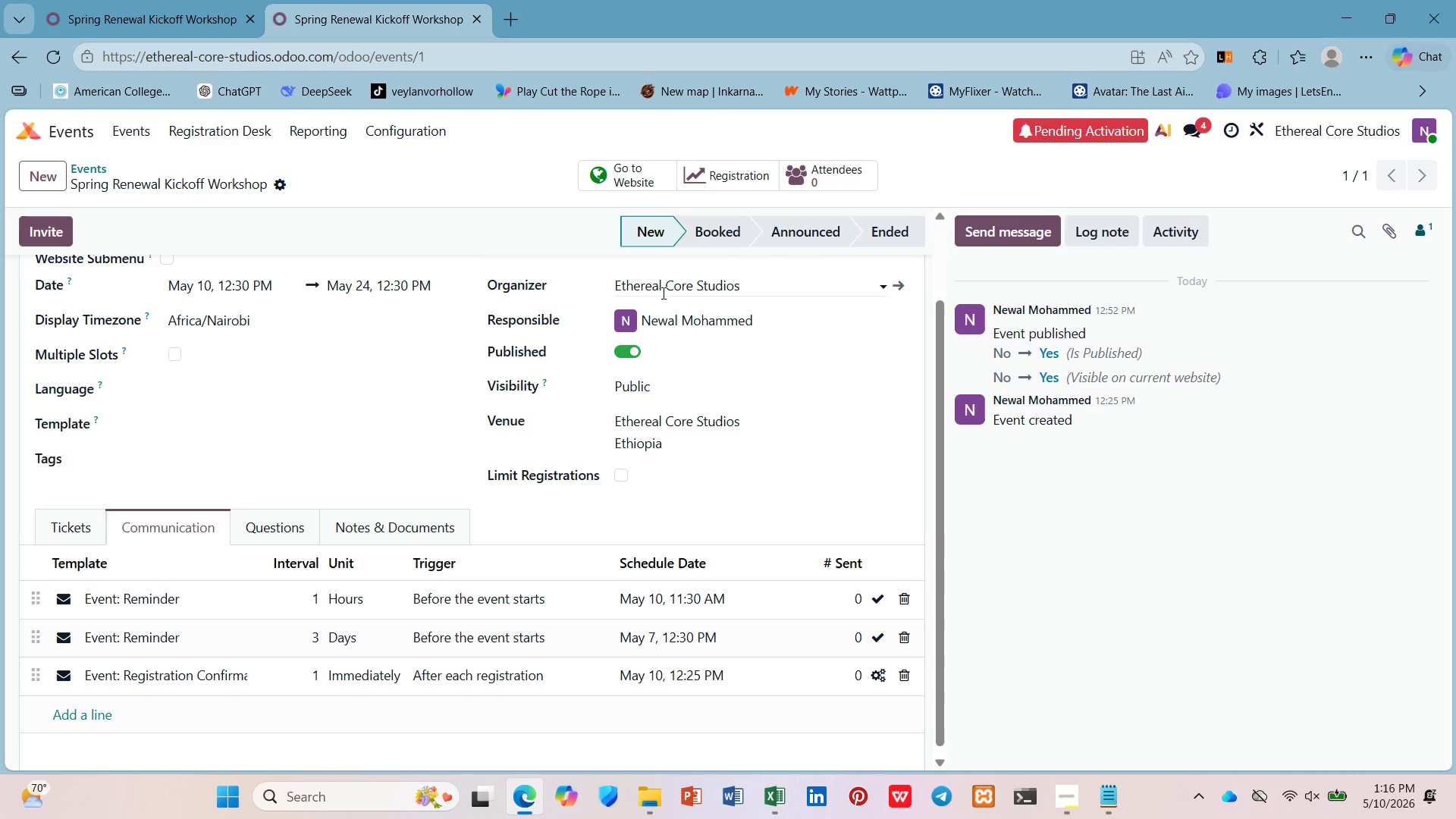 
wait(70.27)
 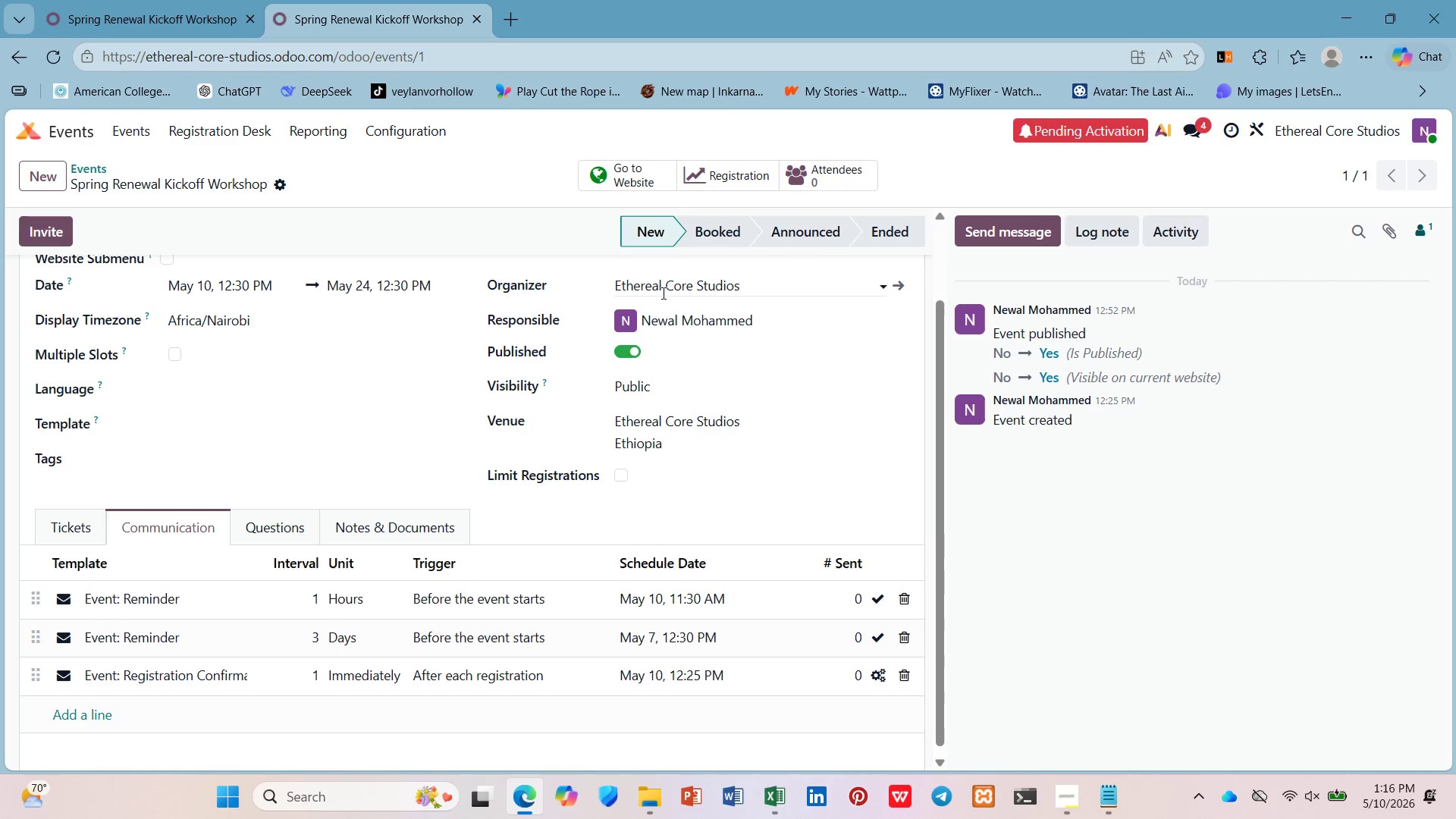 
left_click([273, 667])
 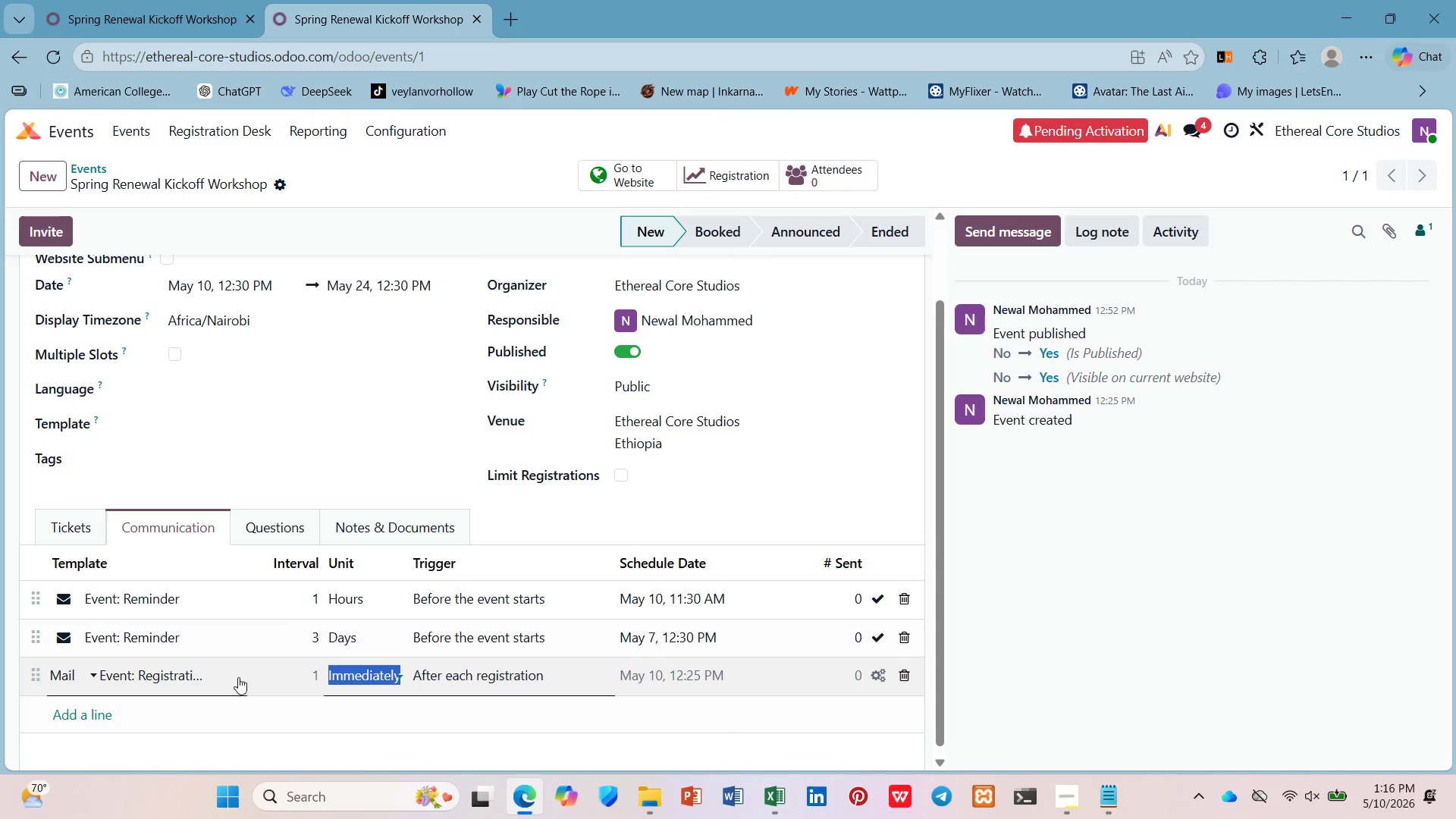 
left_click([209, 673])
 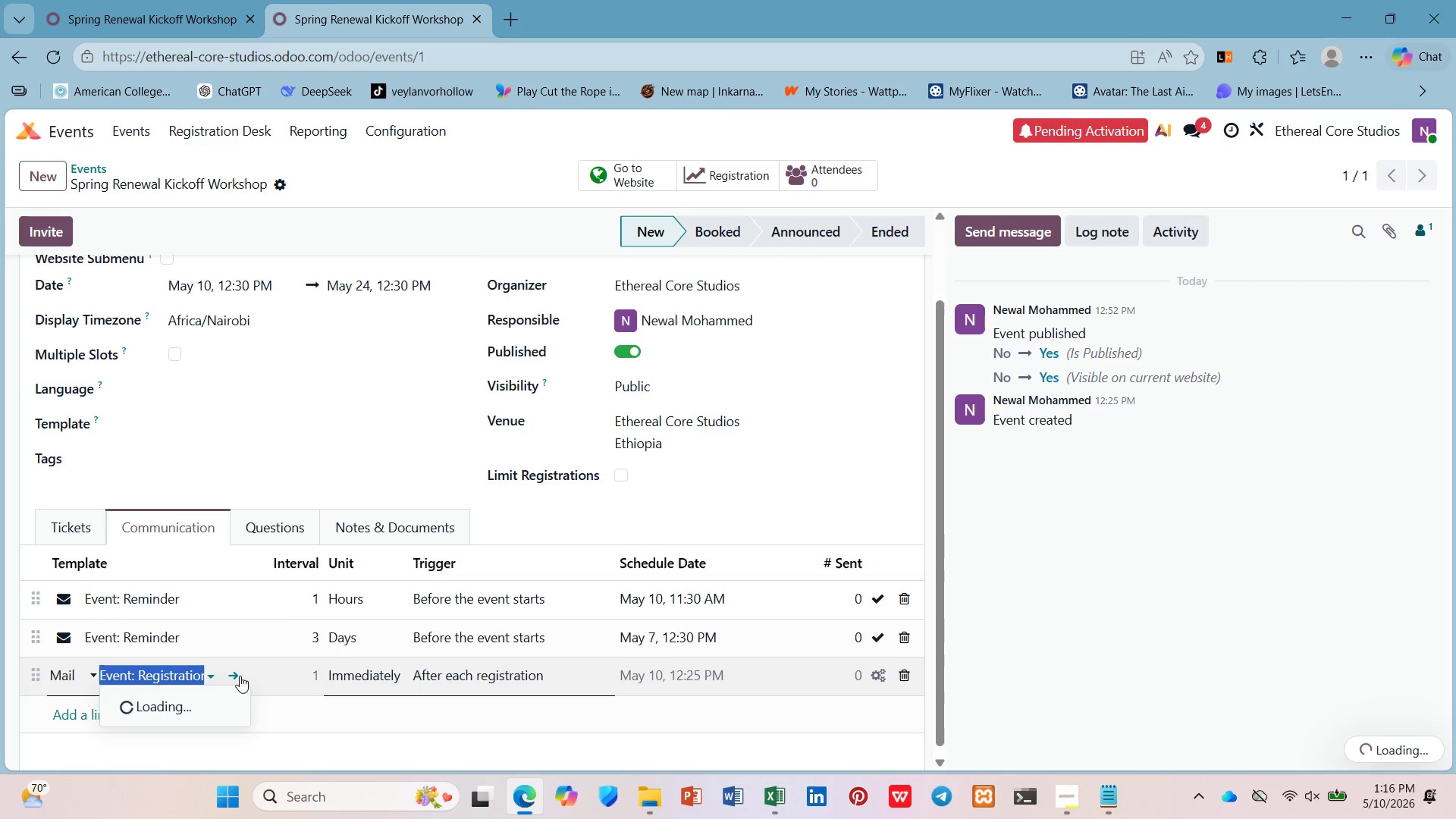 
left_click([240, 676])
 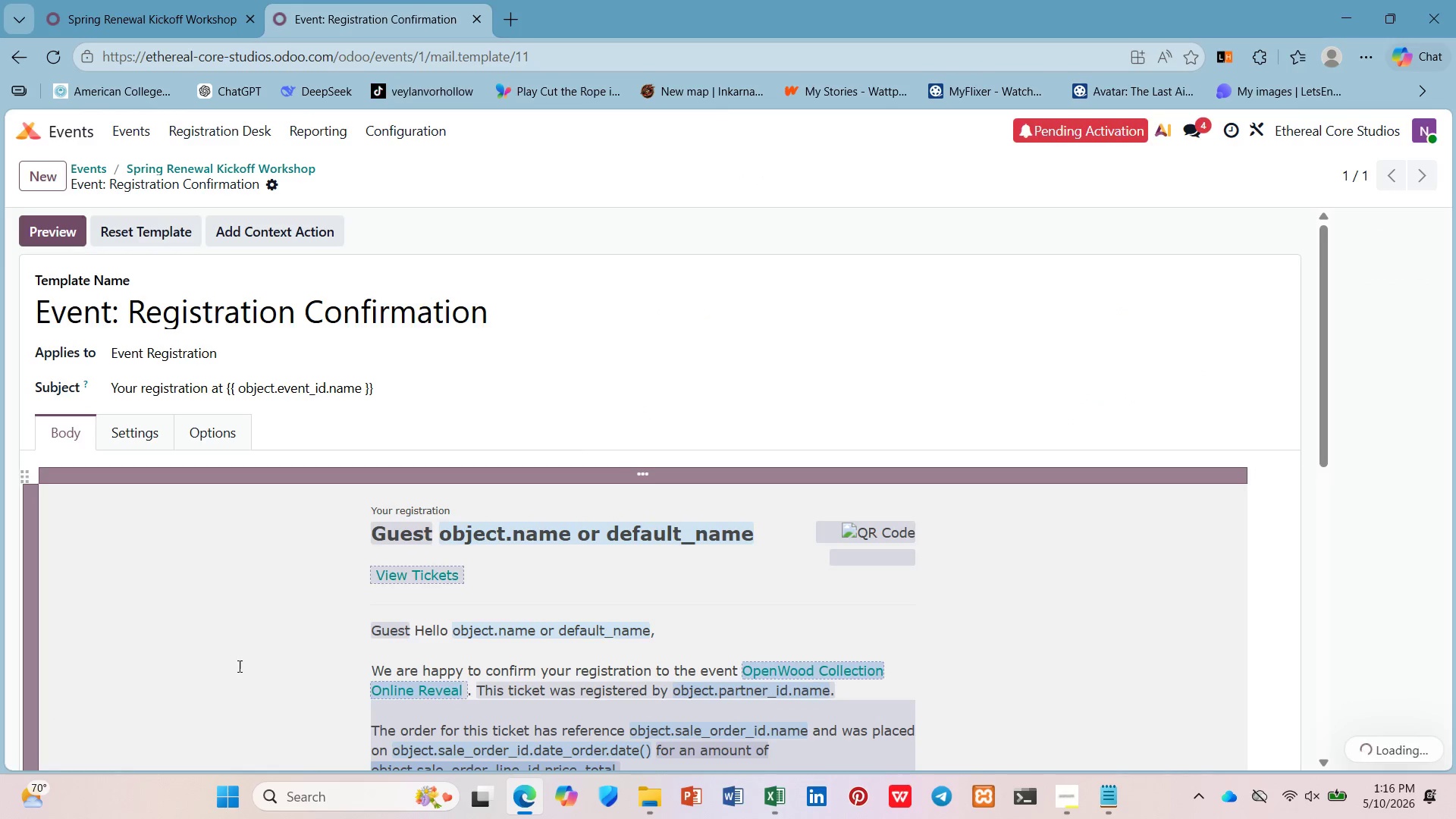 
scroll: coordinate [368, 601], scroll_direction: down, amount: 1.0
 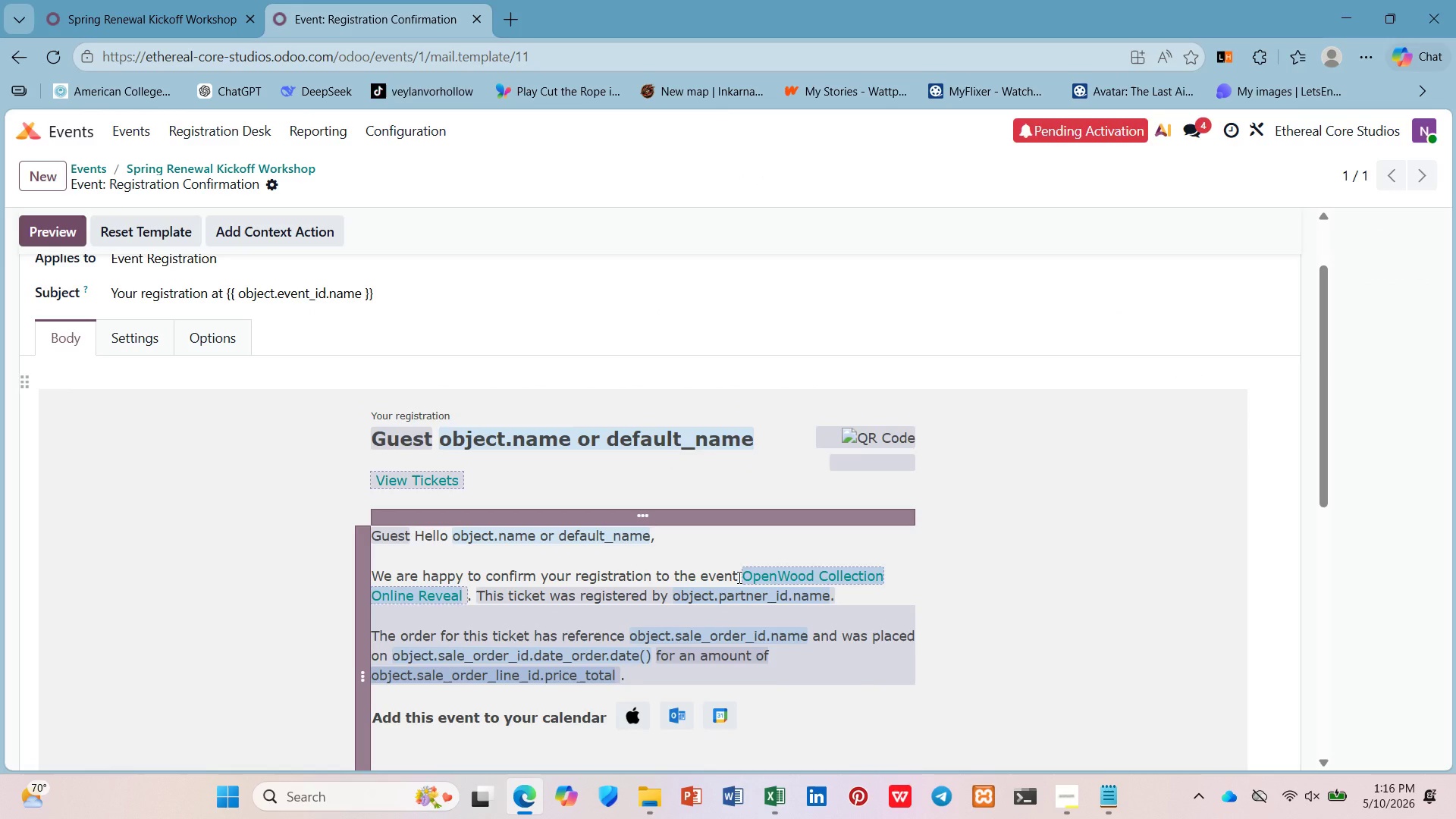 
left_click_drag(start_coordinate=[738, 577], to_coordinate=[389, 576])
 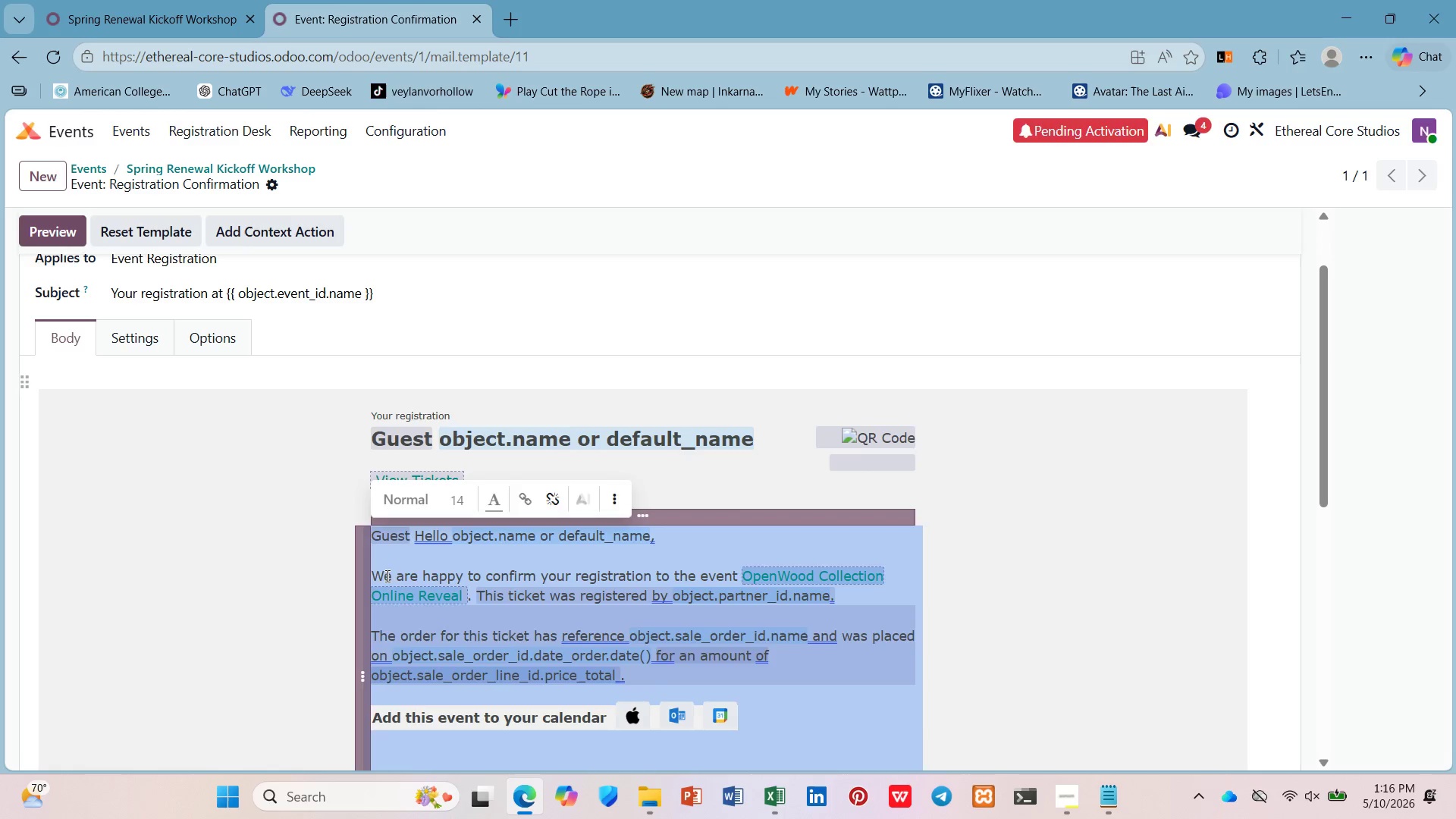 
left_click([384, 576])
 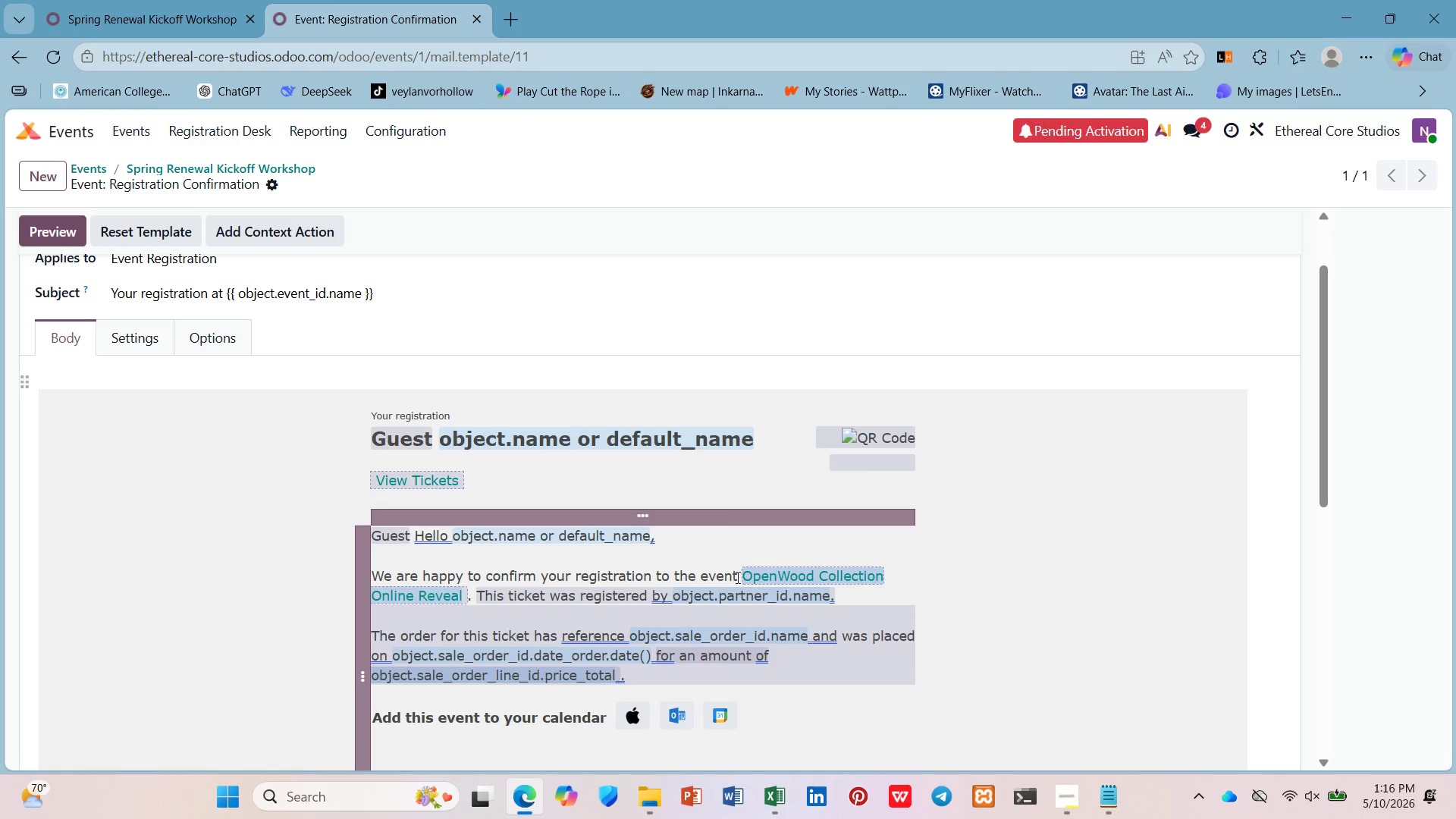 
left_click_drag(start_coordinate=[739, 577], to_coordinate=[391, 580])
 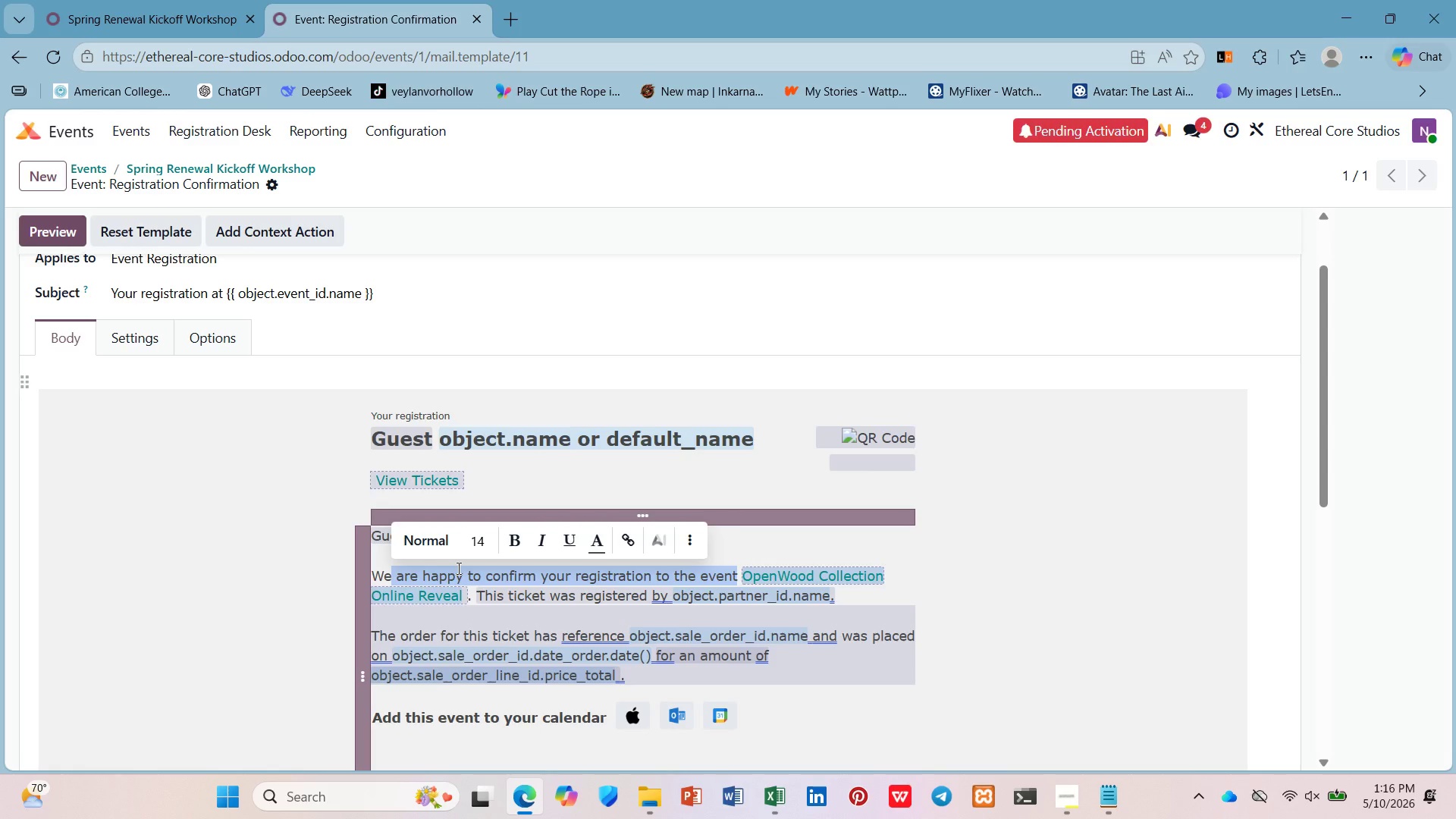 
key(Backspace)
key(Backspace)
key(Backspace)
type(Thank you for e)
key(Backspace)
type(registr )
key(Backspace)
type(ing fo t)
key(Backspace)
key(Backspace)
type(t =)
key(Backspace)
key(Backspace)
key(Backspace)
type(r the Spring Renewal Kickof )
key(Backspace)
type(f Workshop. We're exir)
key(Backspace)
type(ted to help you launch your 21-day transformation.)
 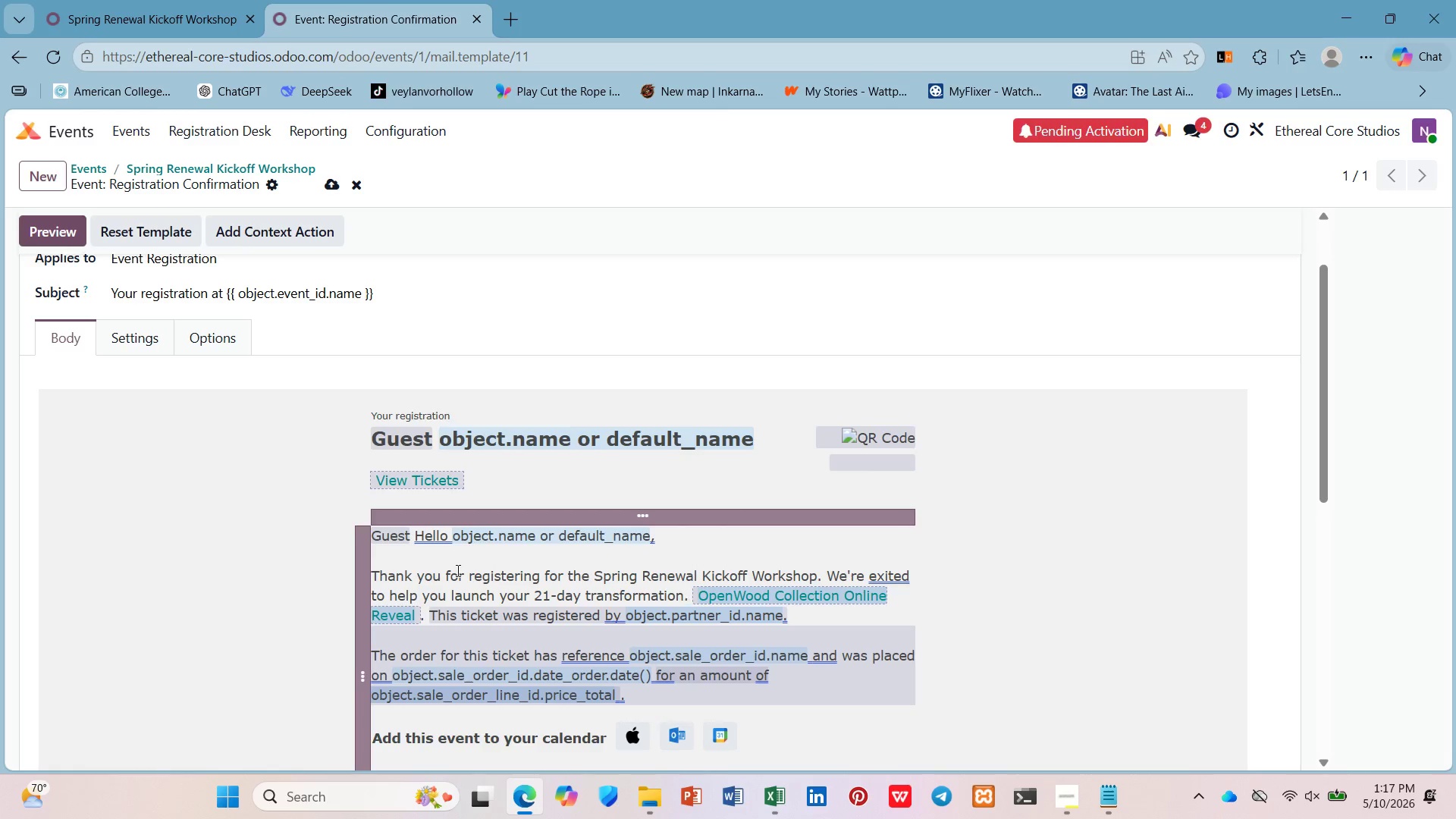 
wait(6.23)
 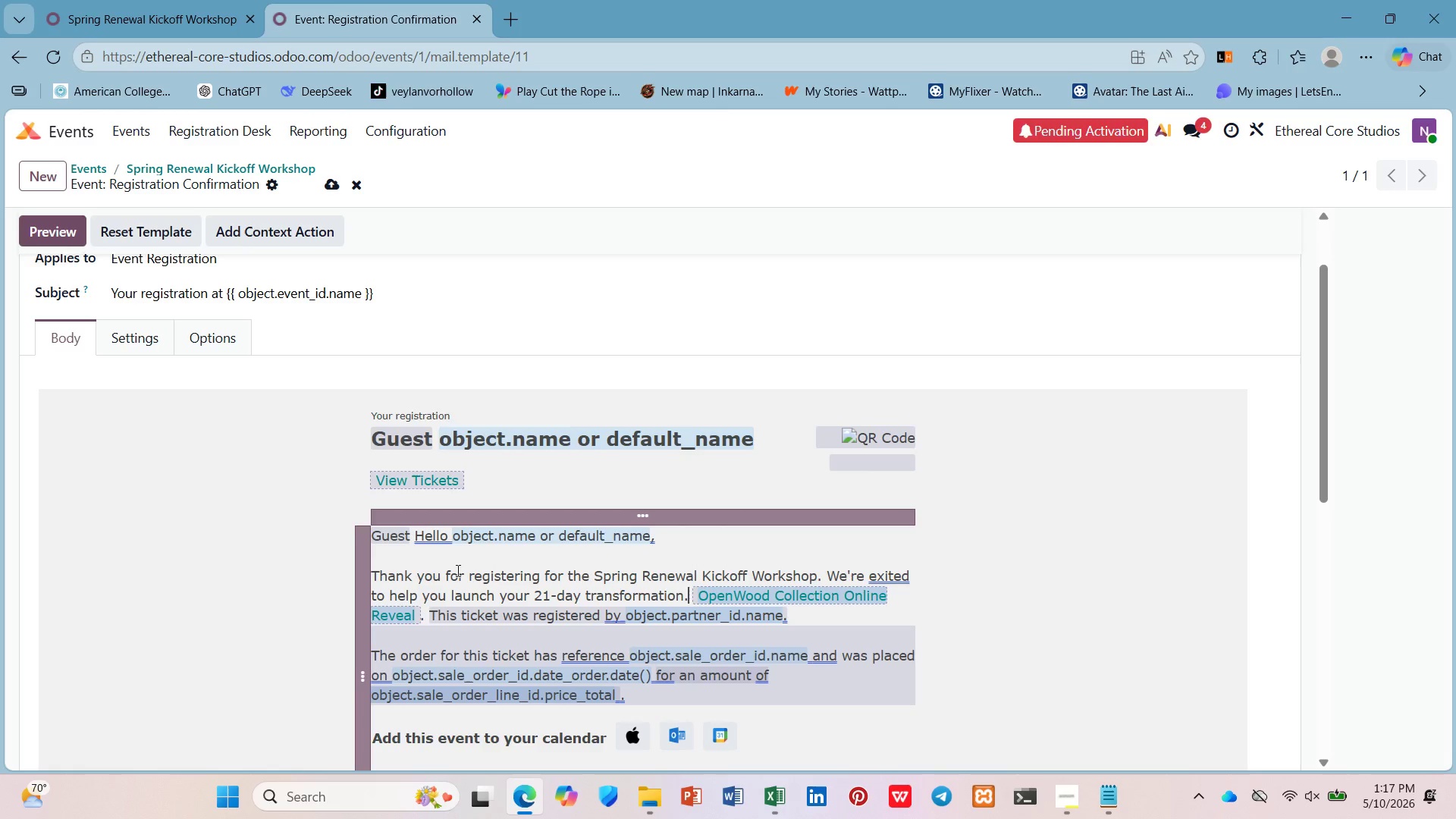 
mouse_move([711, 708])
 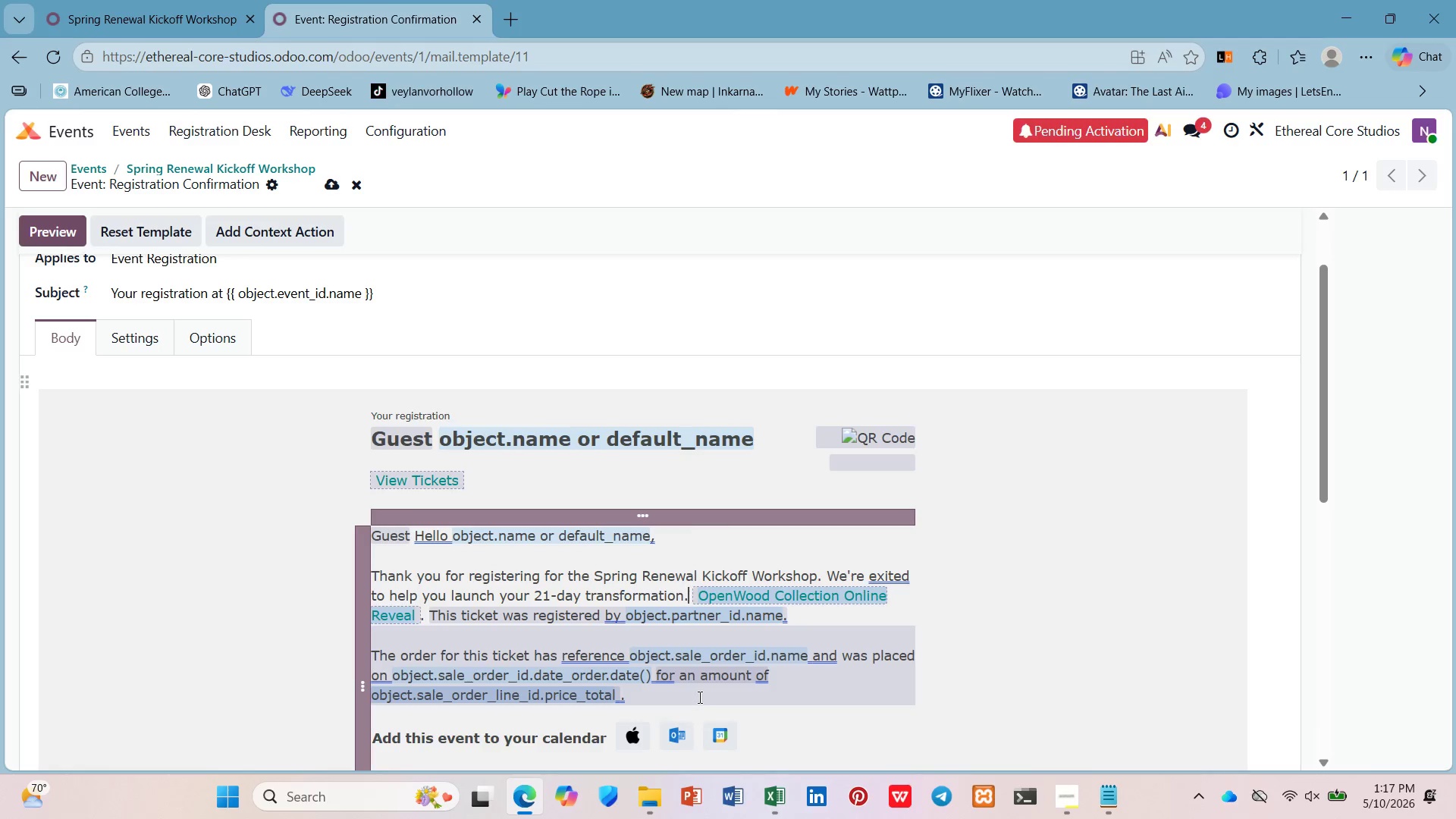 
mouse_move([701, 692])
 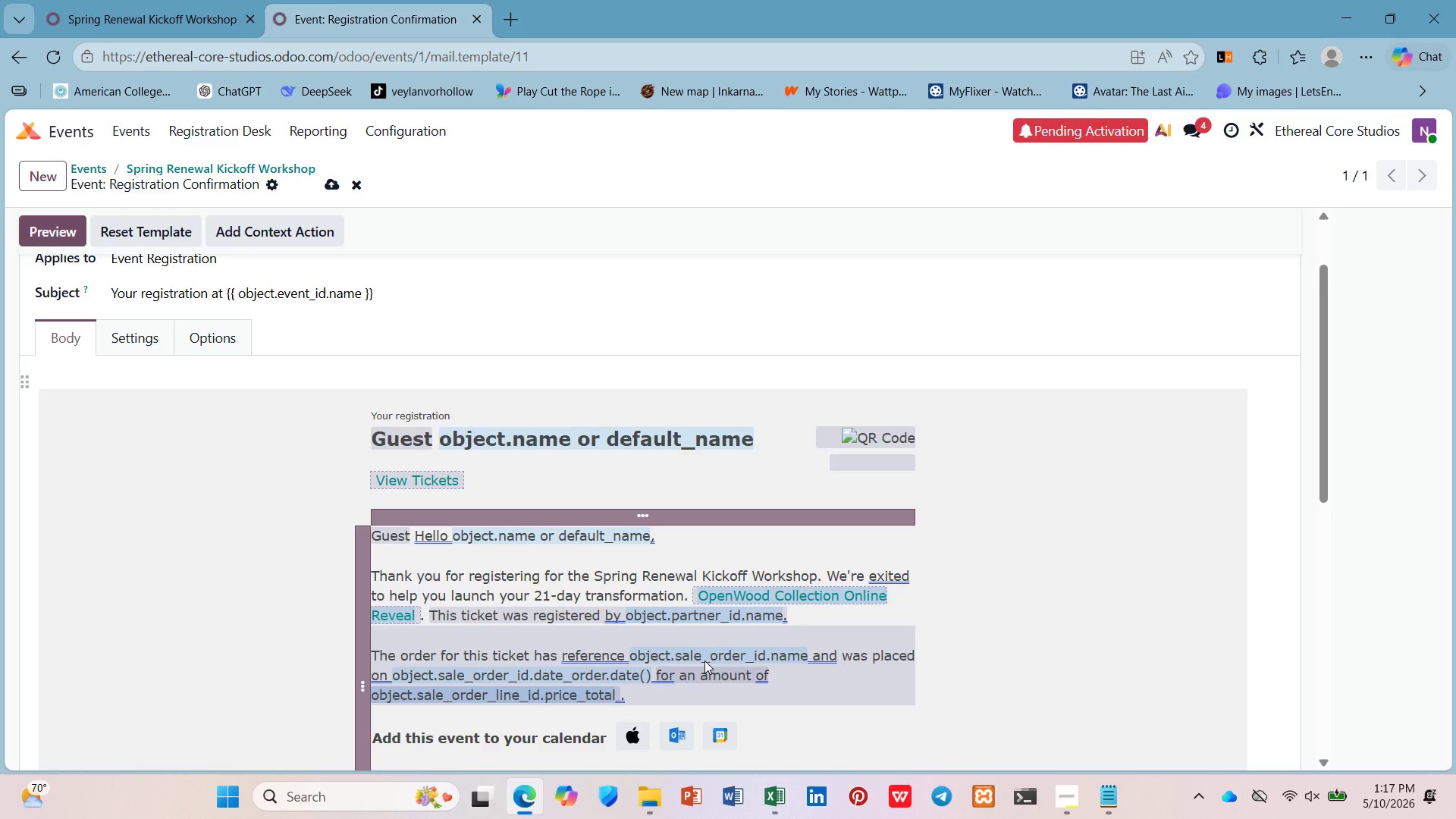 
scroll: coordinate [704, 661], scroll_direction: down, amount: 1.0
 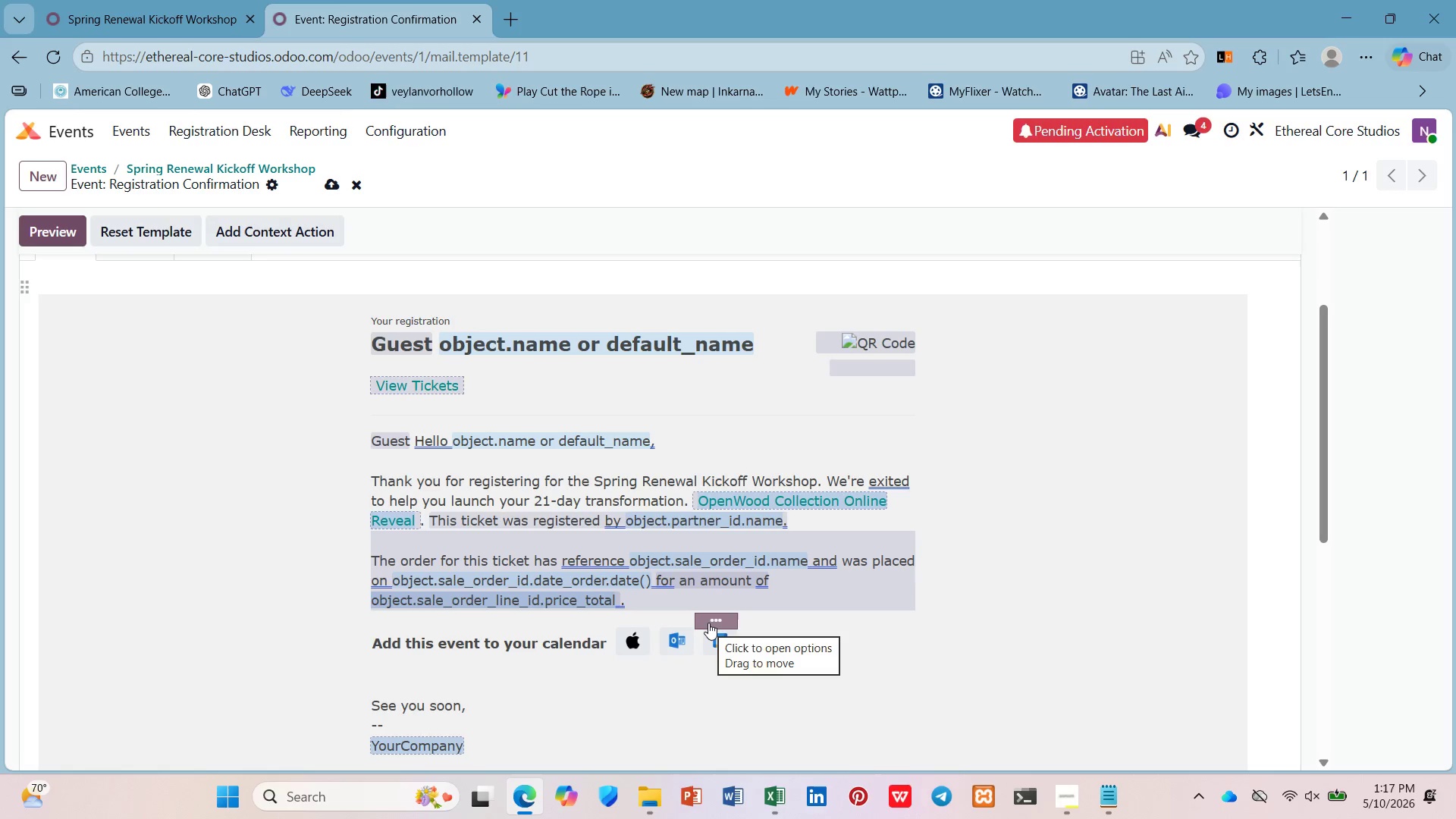 
wait(11.63)
 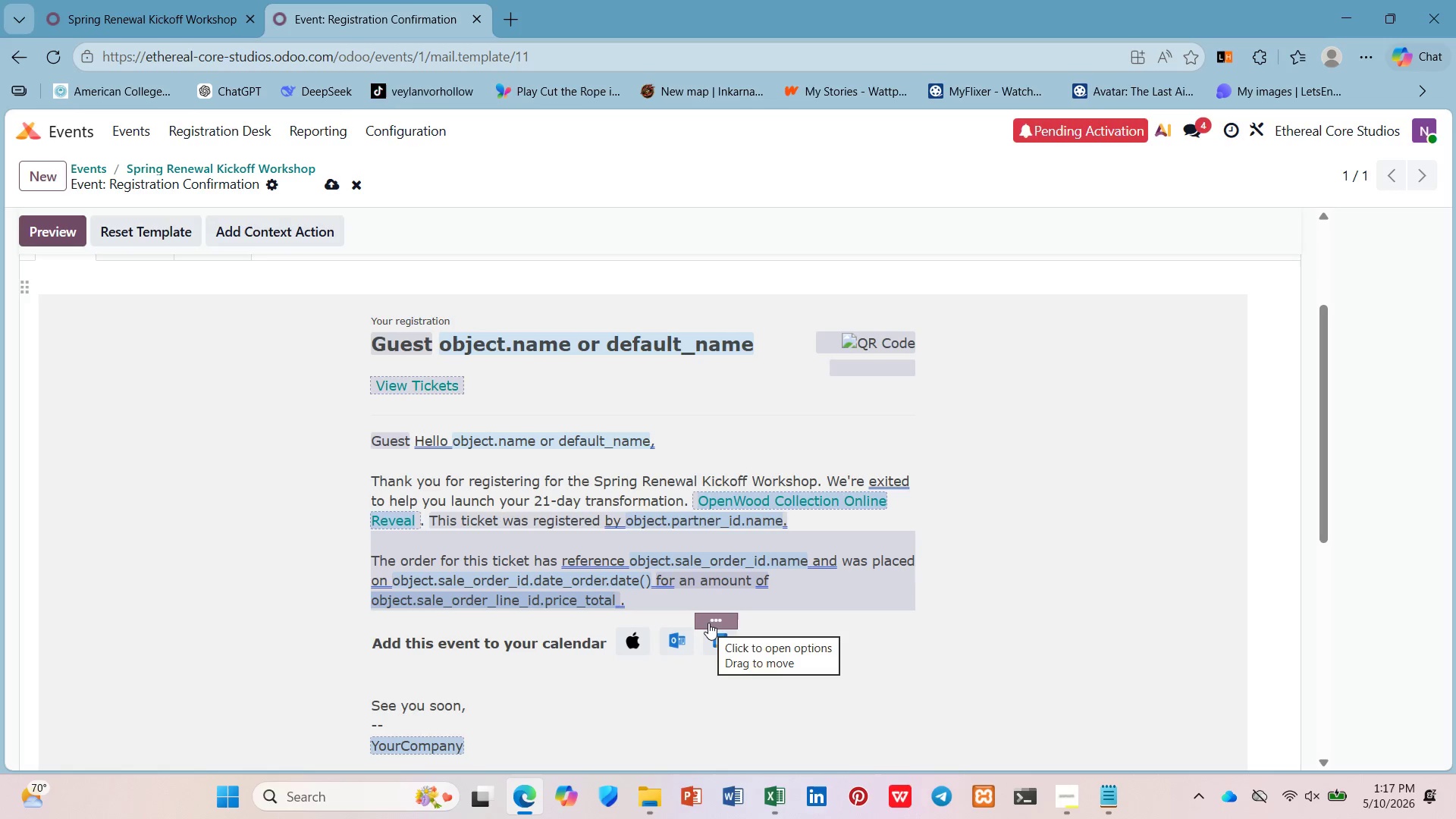 
left_click_drag(start_coordinate=[579, 624], to_coordinate=[582, 627])
 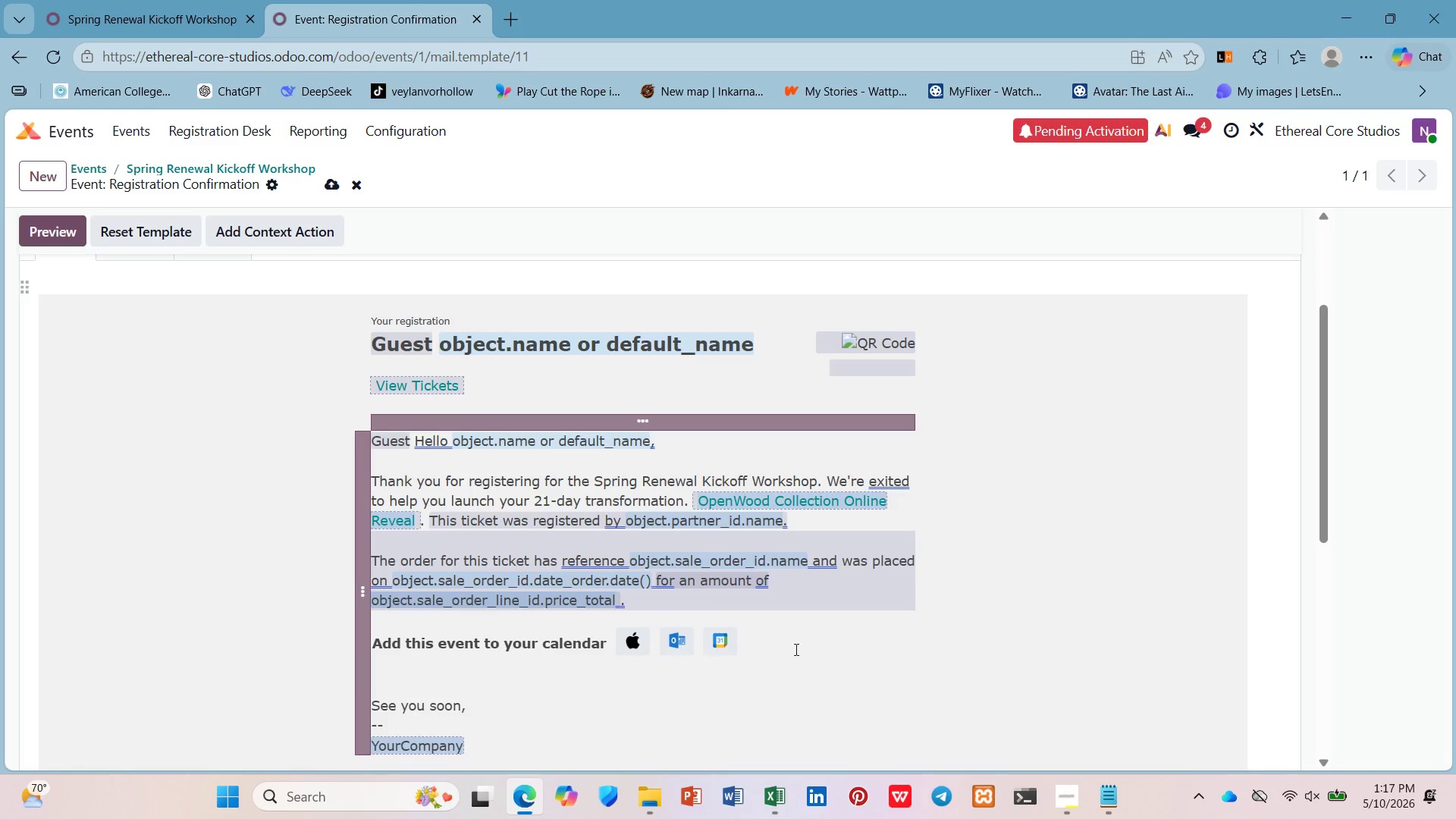 
left_click([789, 649])
 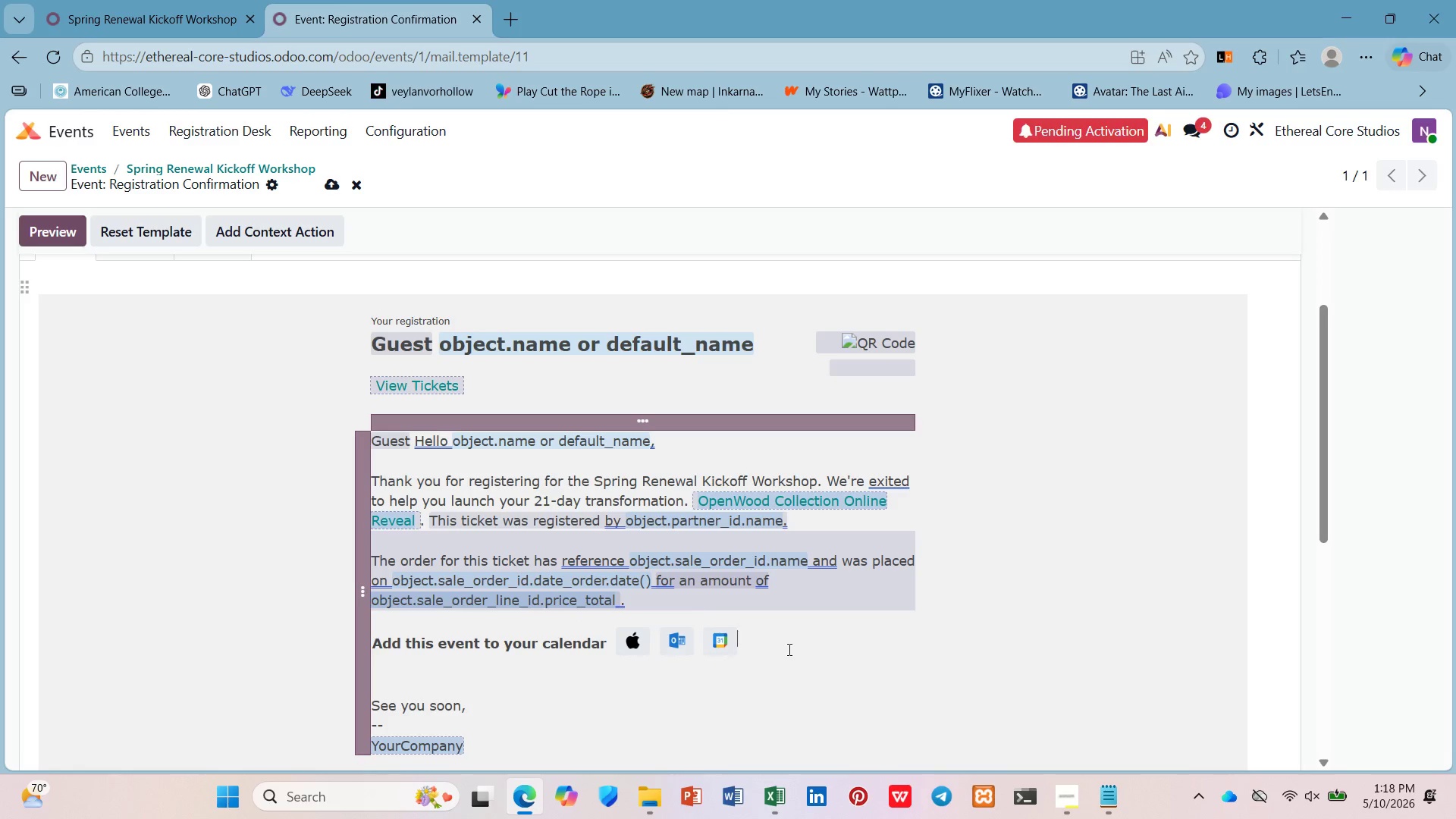 
key(Enter)
 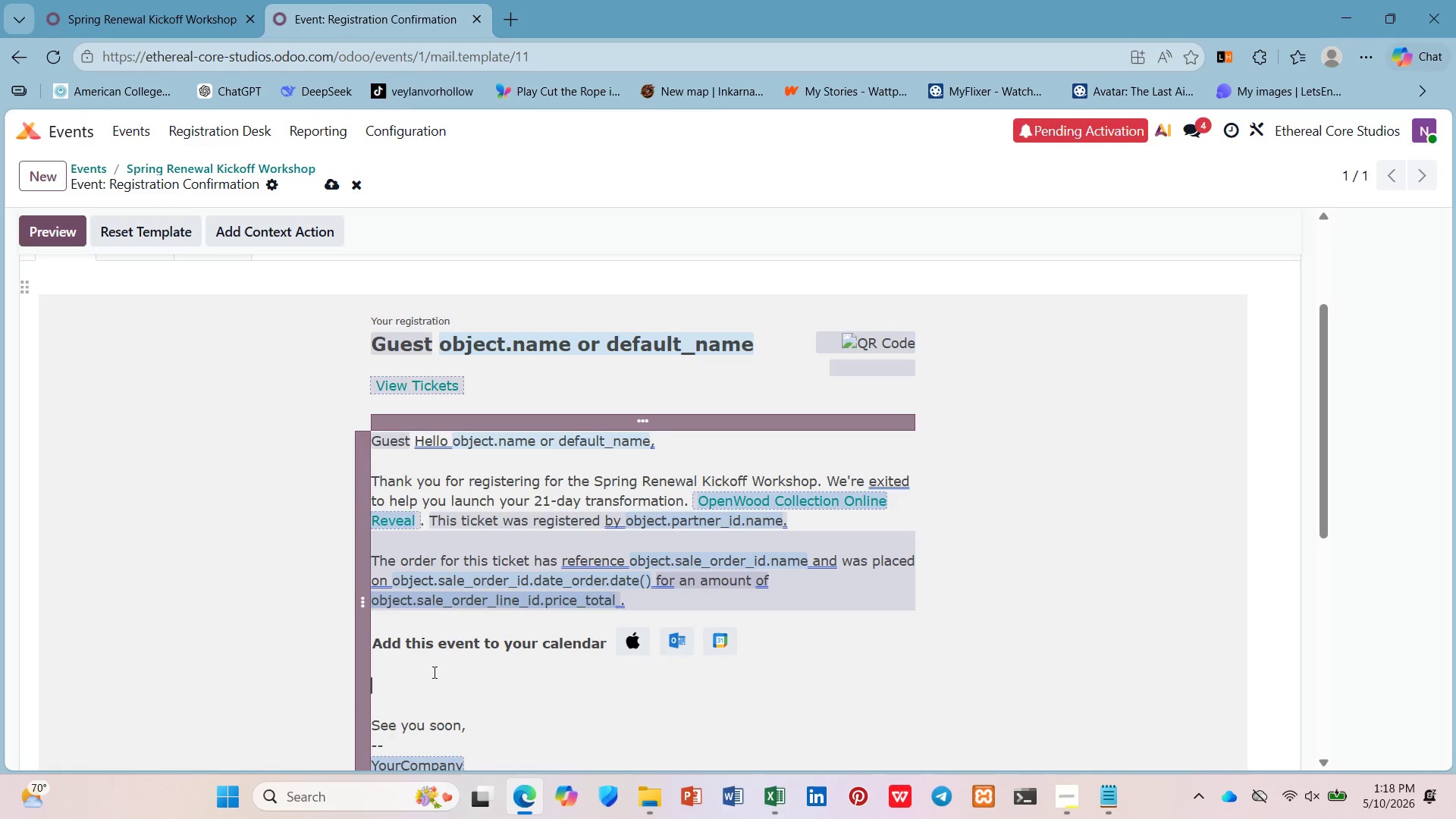 
left_click([428, 672])
 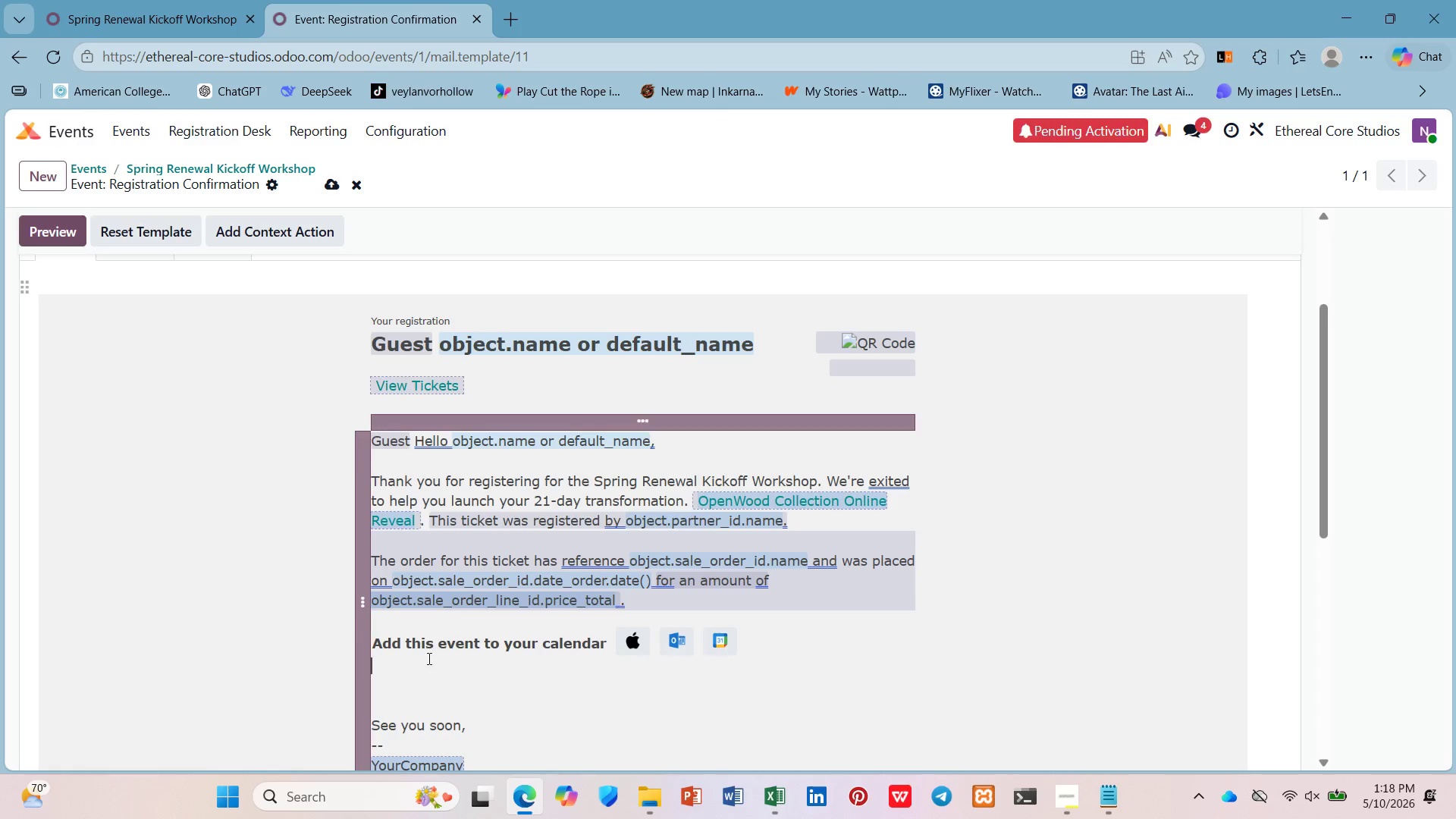 
left_click([428, 654])
 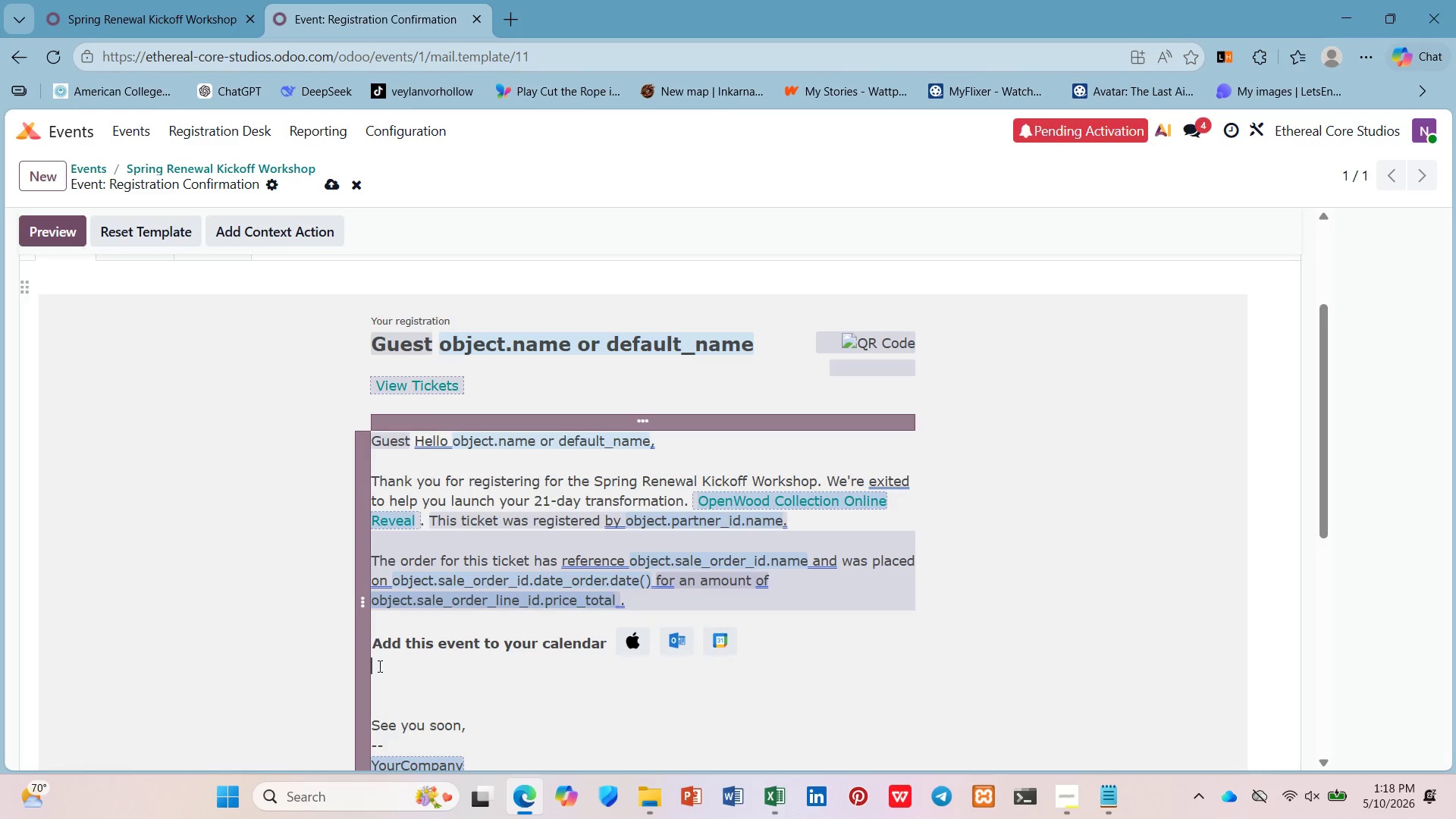 
left_click([382, 666])
 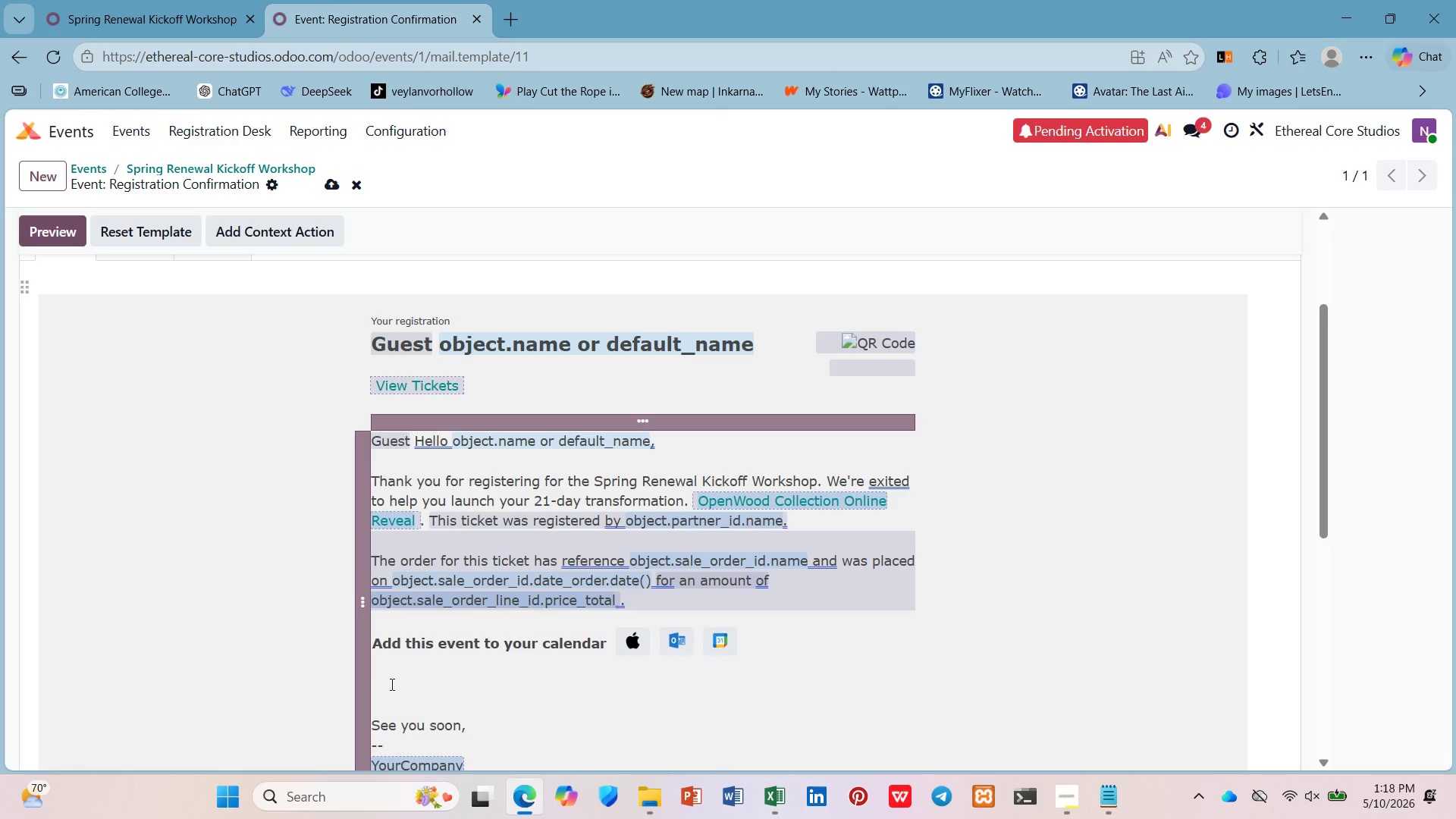 
wait(5.59)
 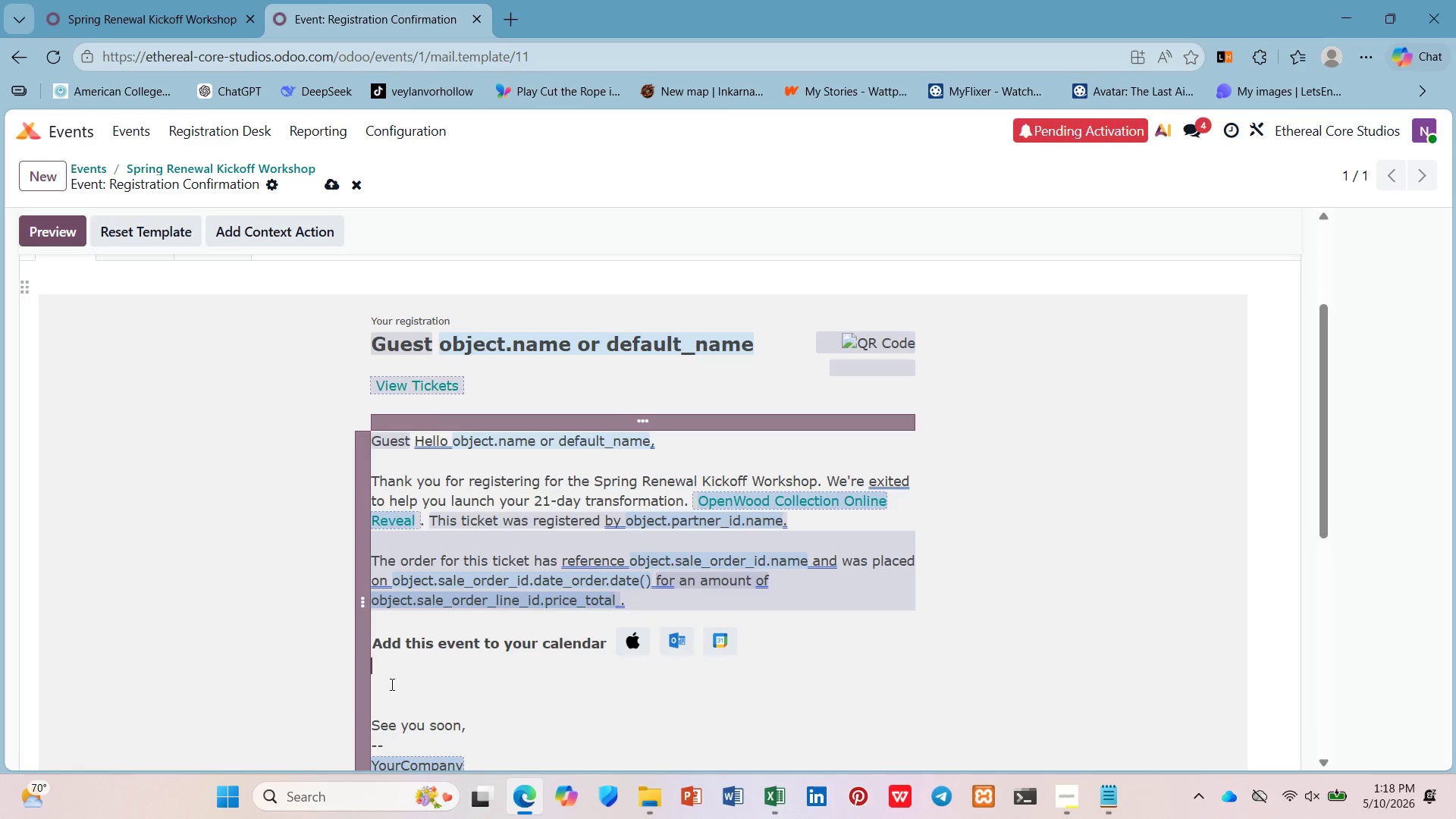 
key(ArrowUp)
 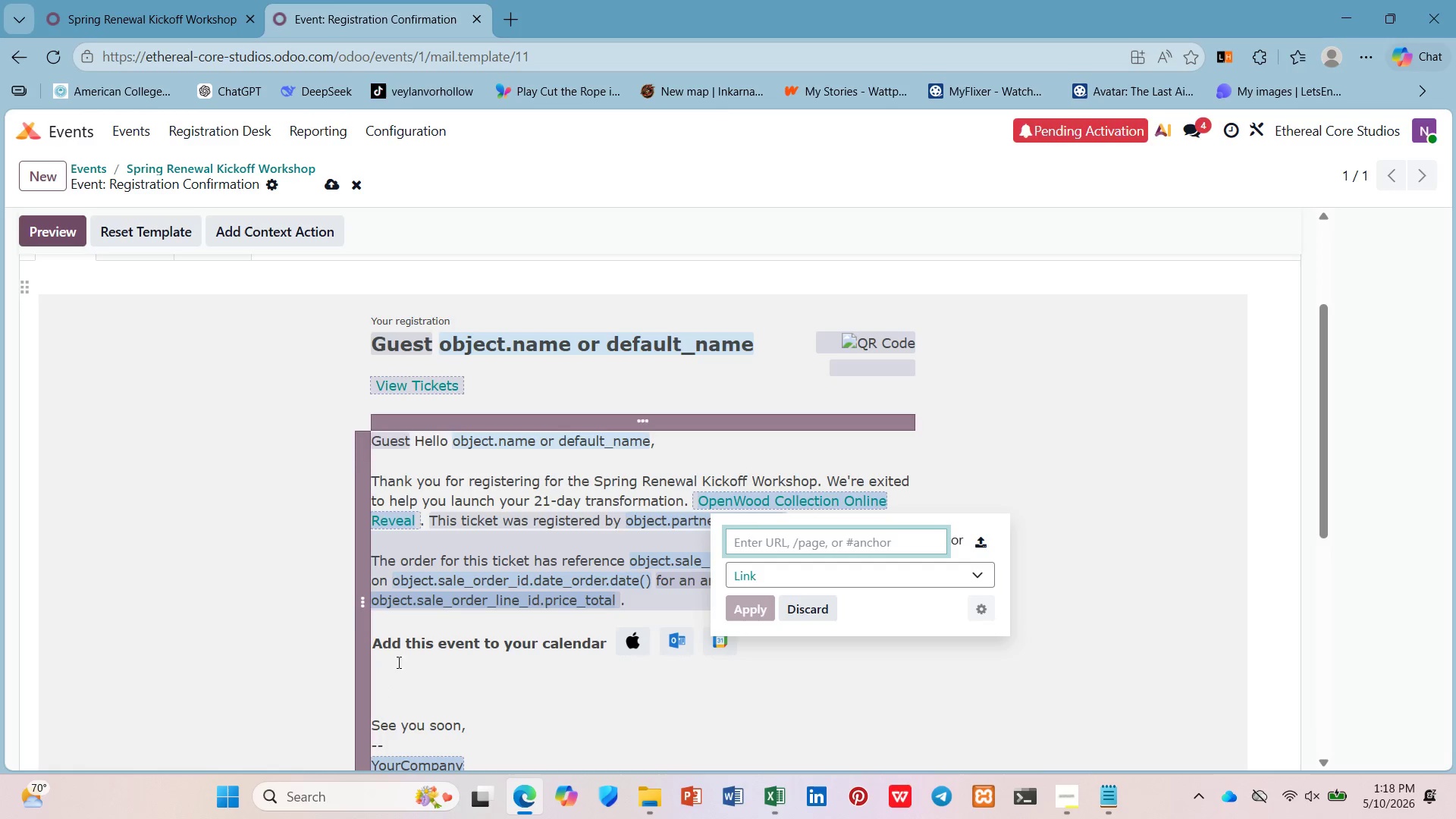 
mouse_move([427, 639])
 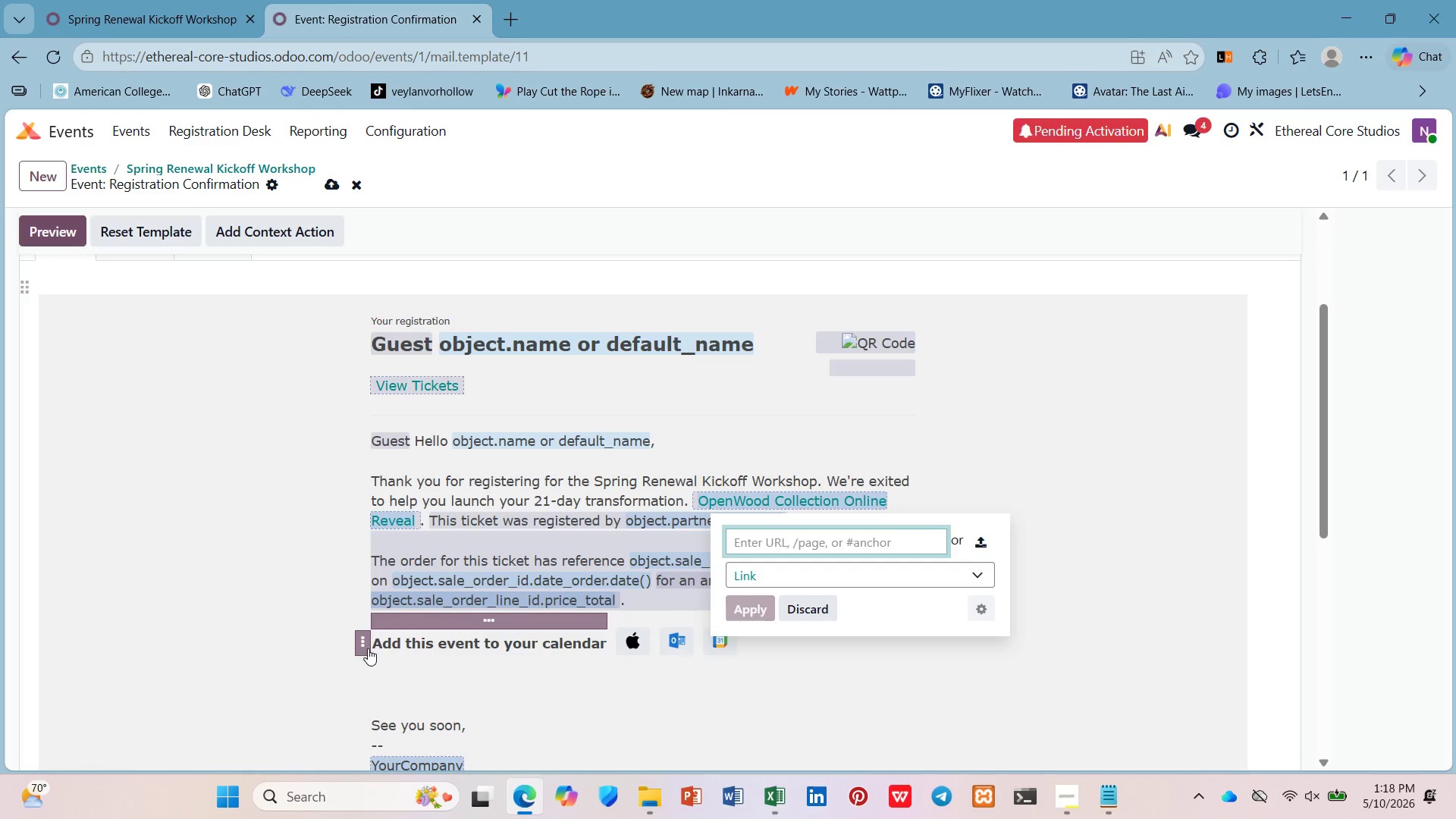 
left_click([374, 640])
 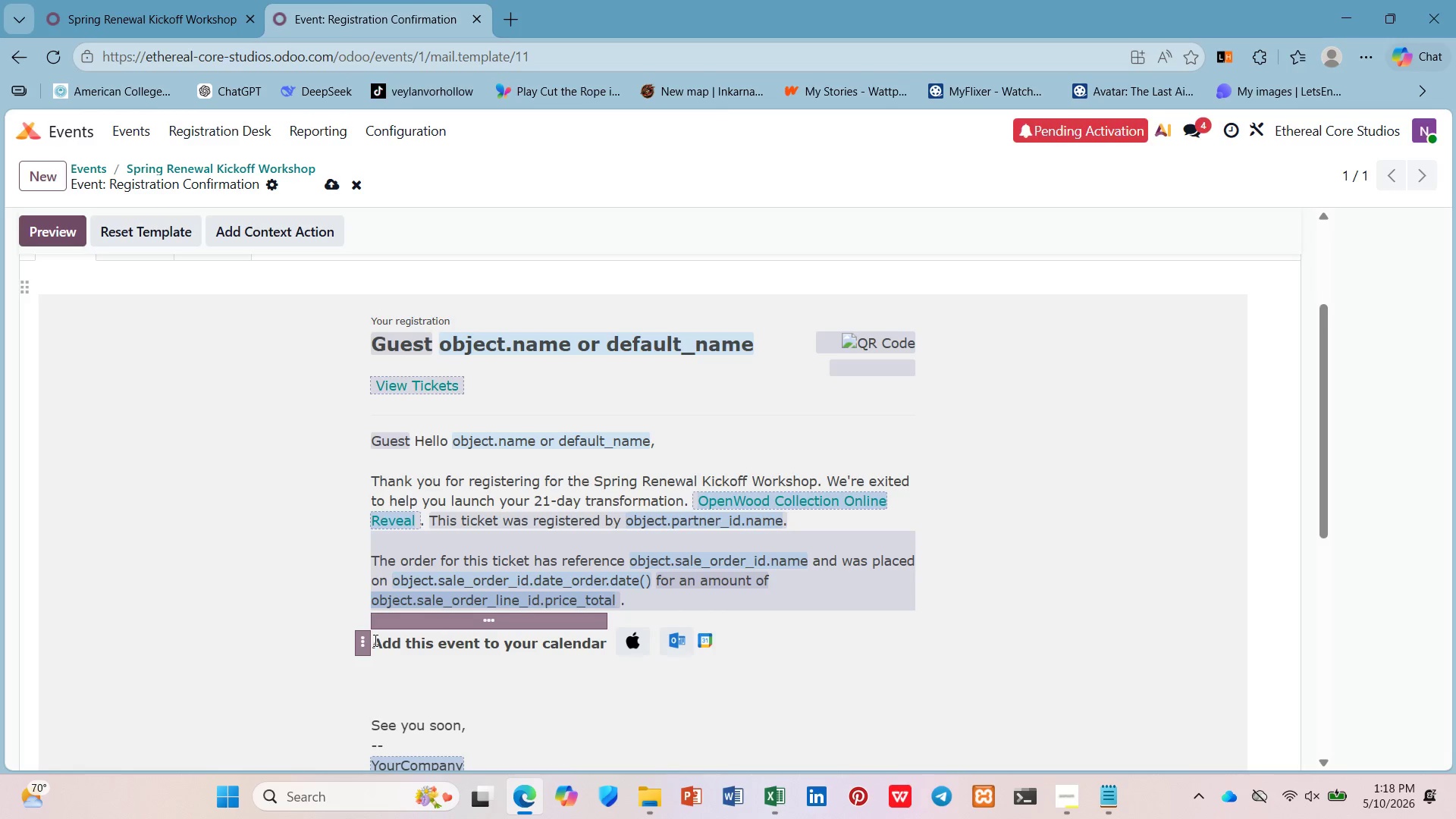 
key(Enter)
 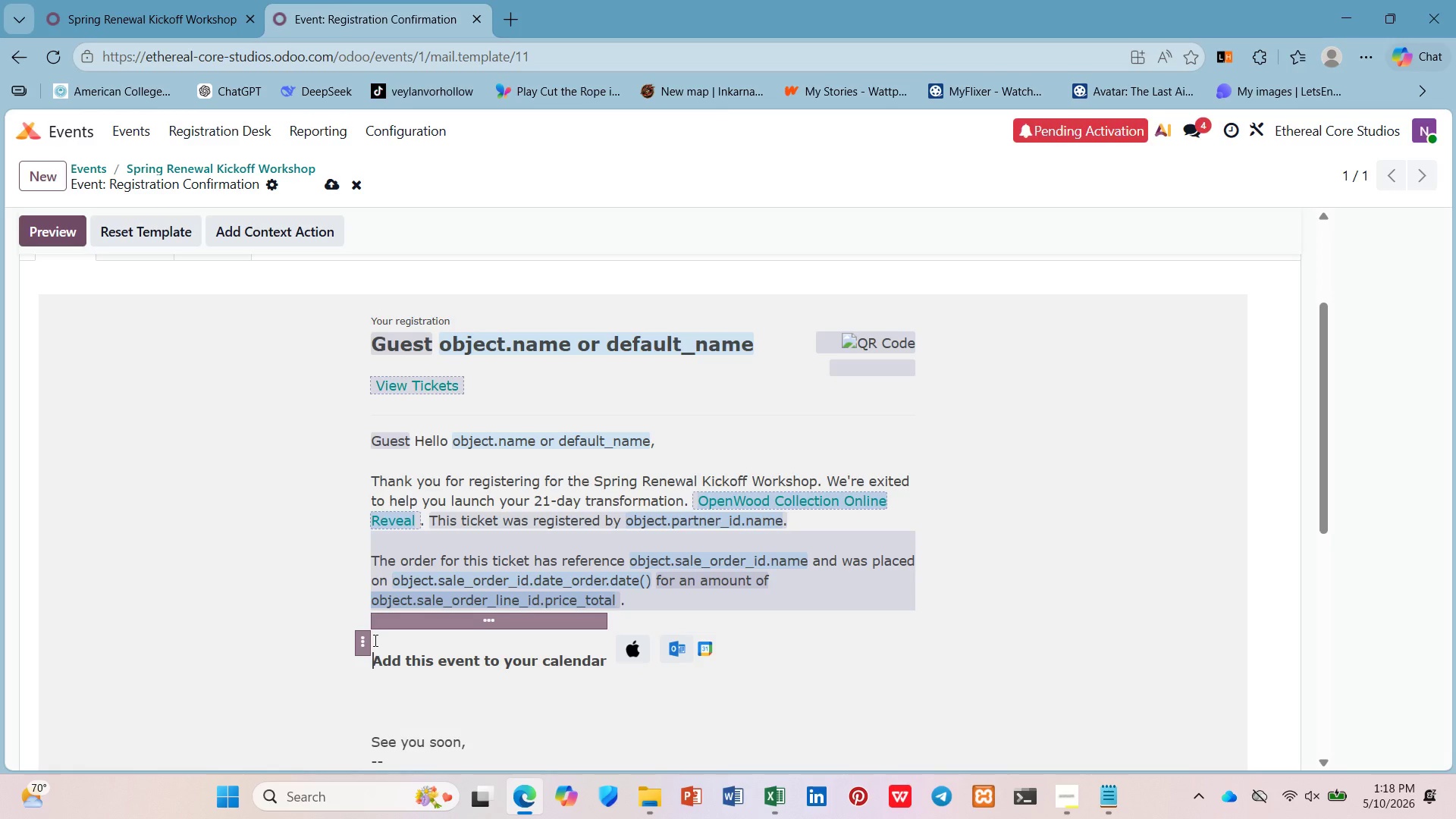 
key(ArrowUp)
 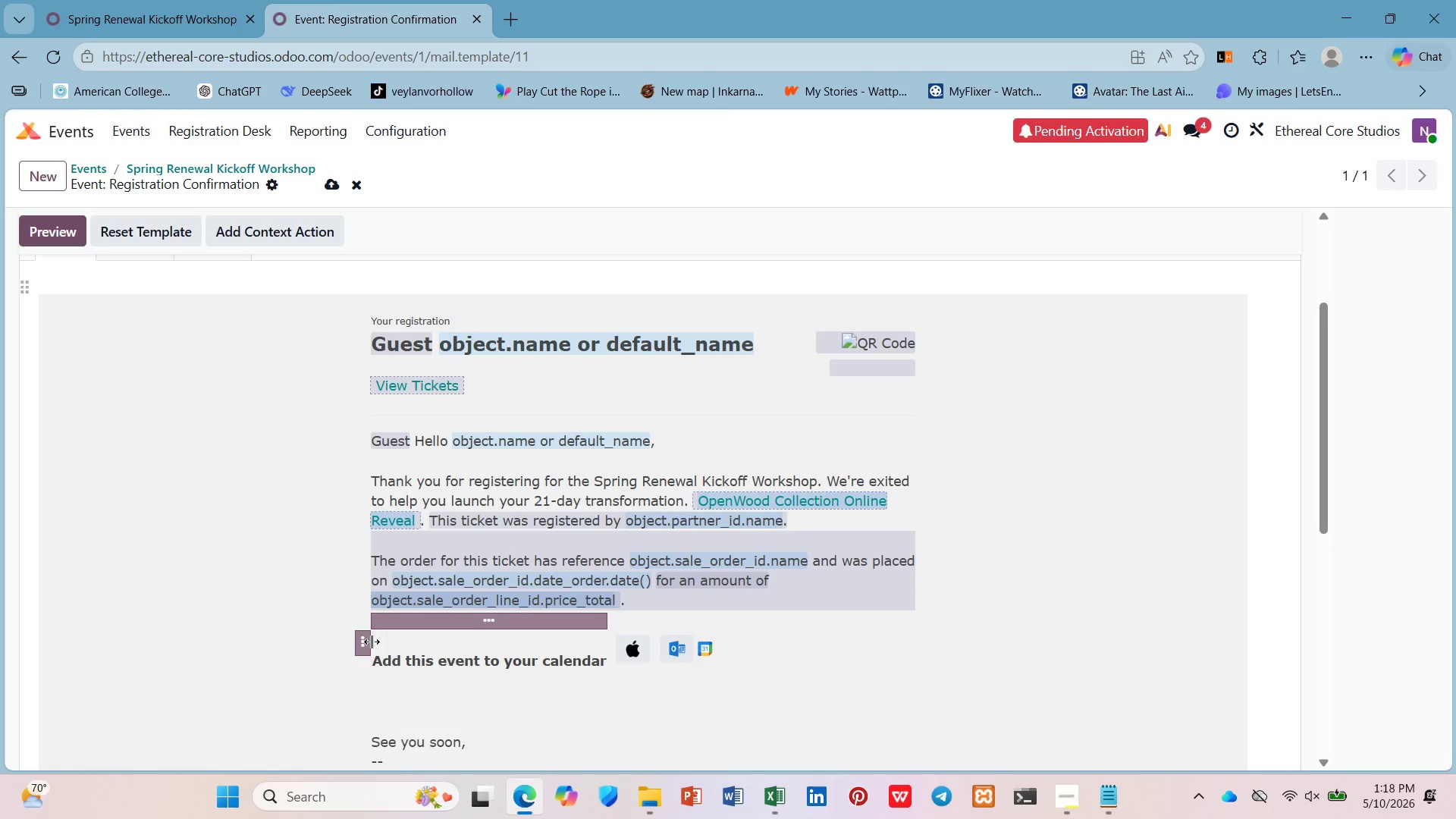 
type(What's Next?)
 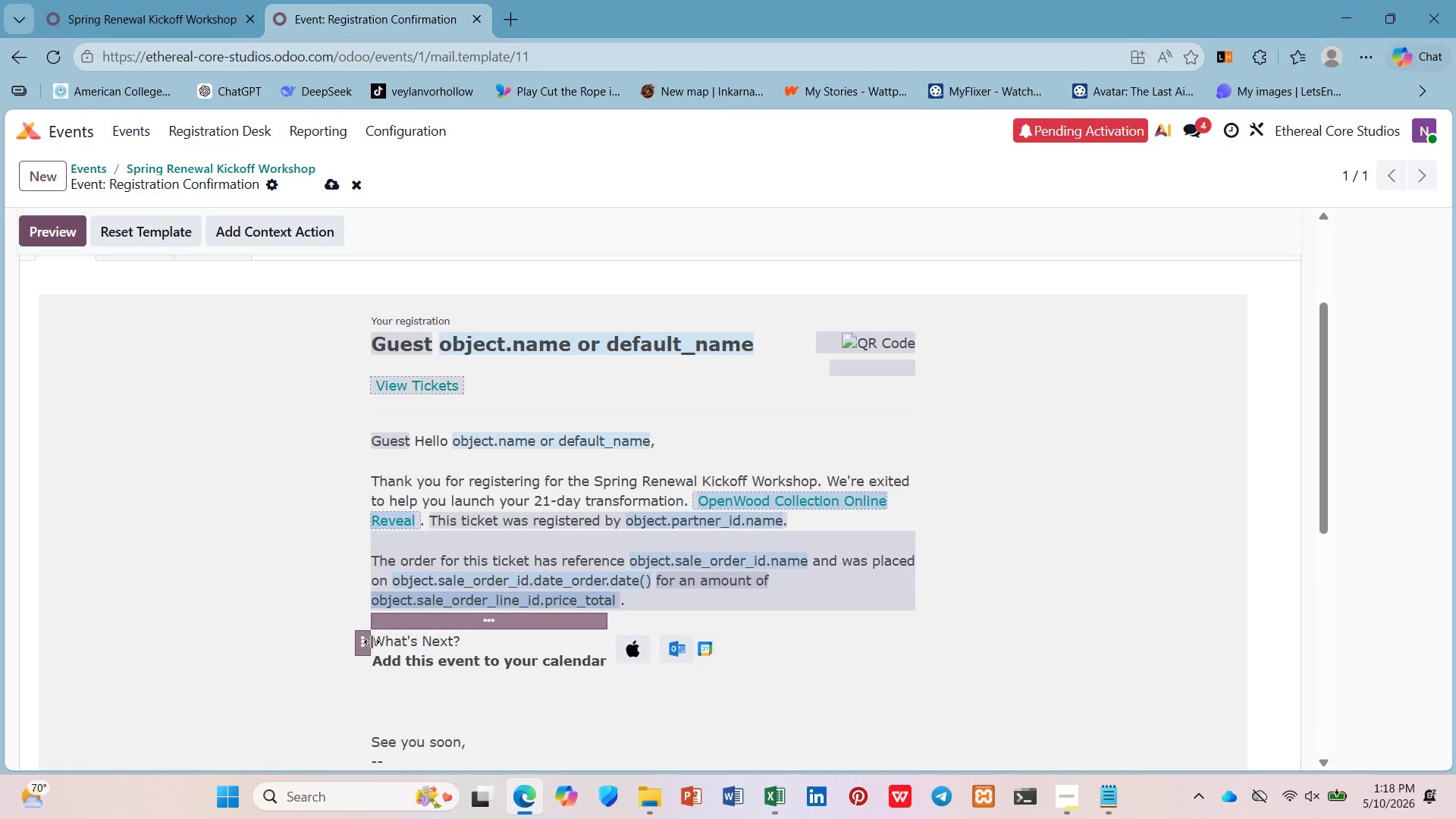 
left_click_drag(start_coordinate=[491, 630], to_coordinate=[485, 631])
 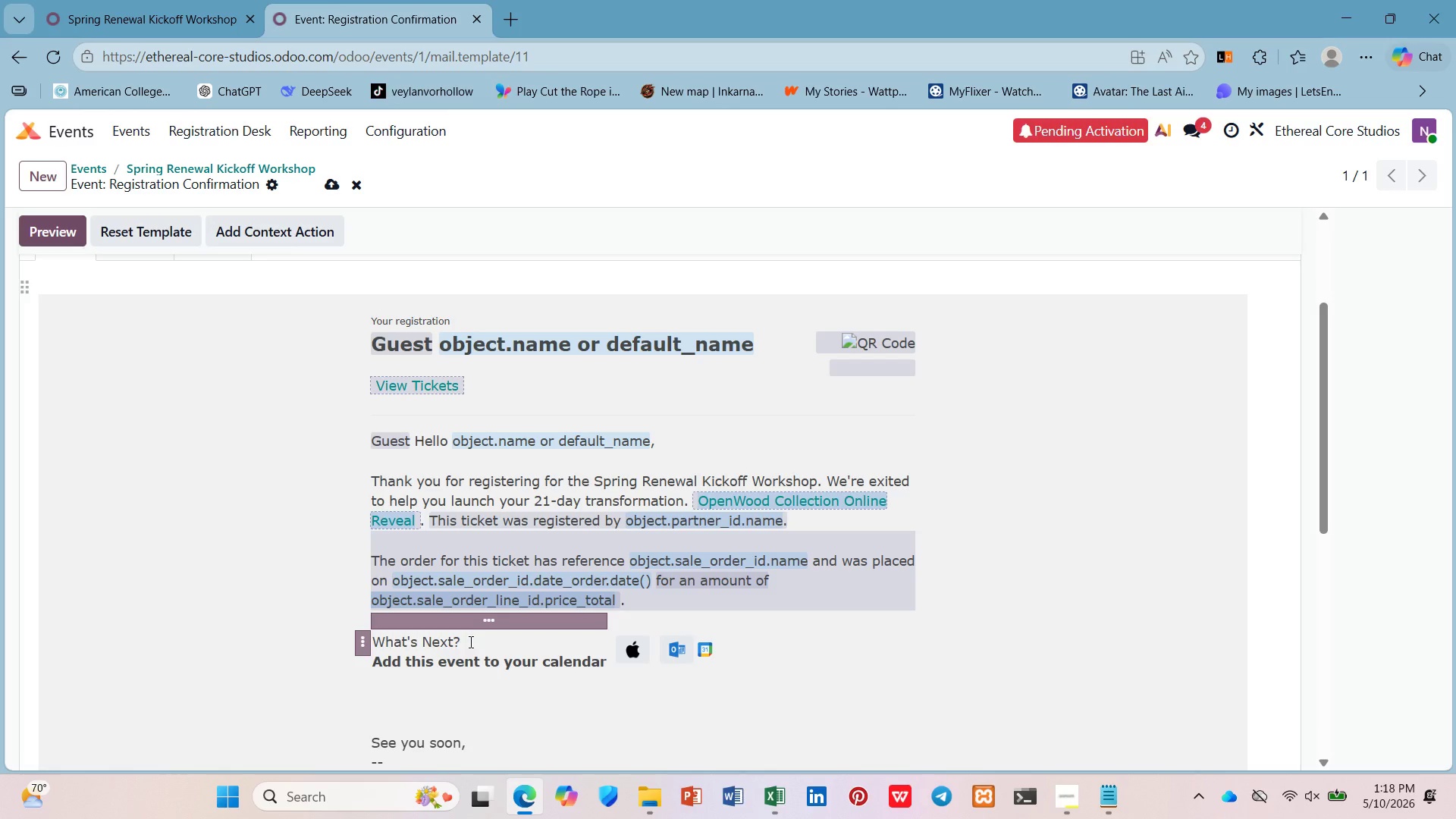 
left_click_drag(start_coordinate=[469, 642], to_coordinate=[384, 632])
 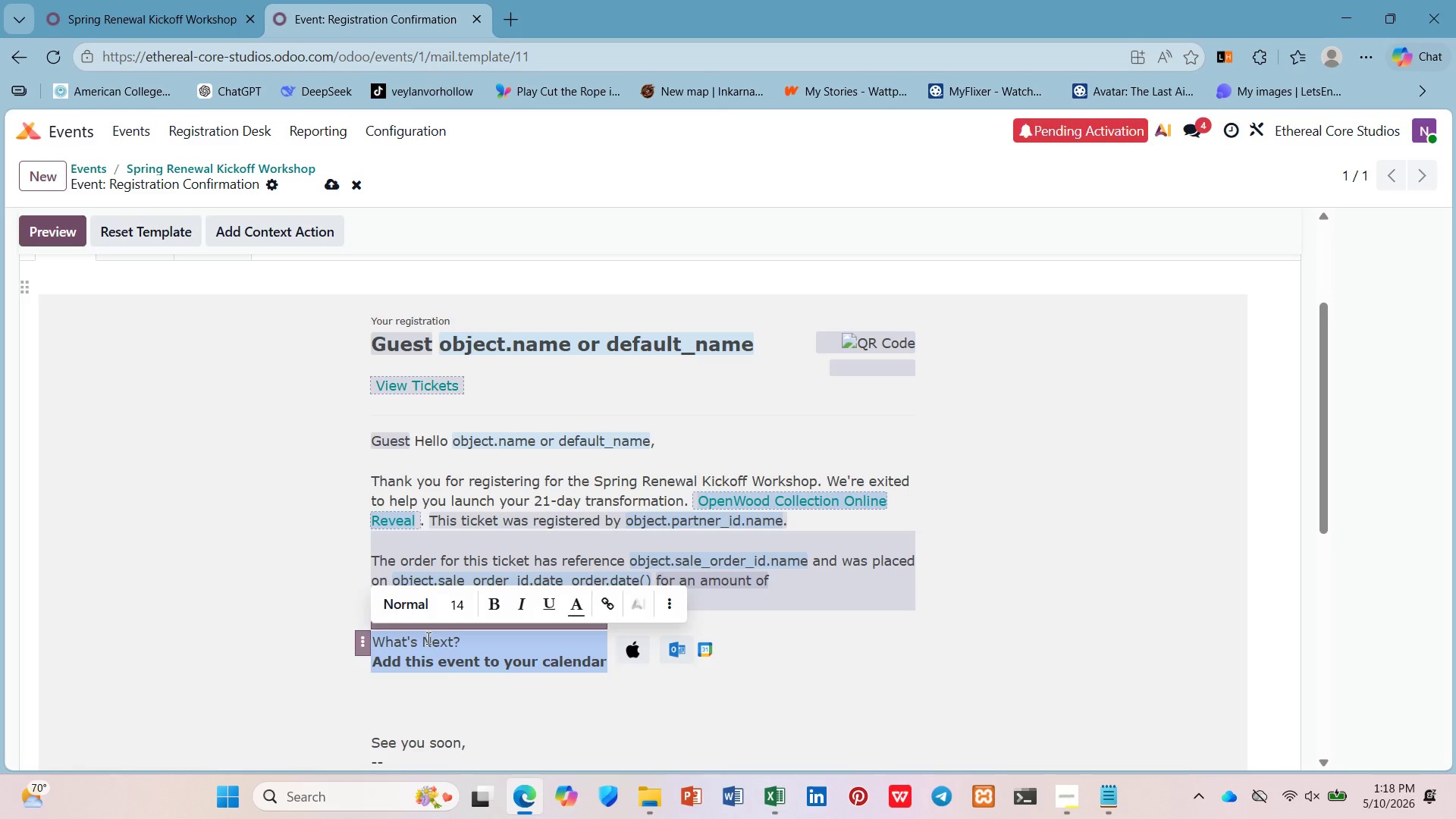 
left_click([427, 638])
 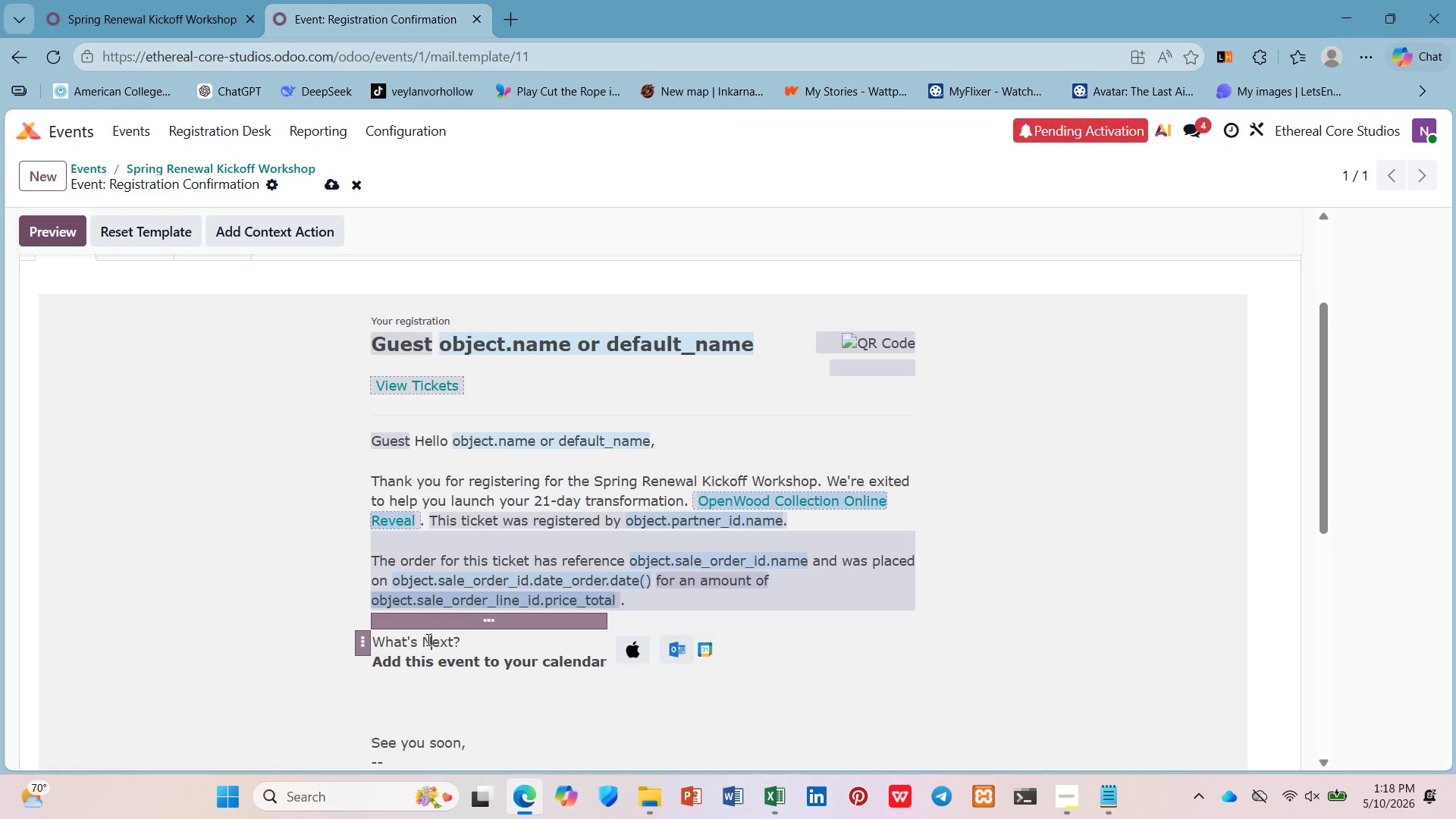 
key(Control+Z)
 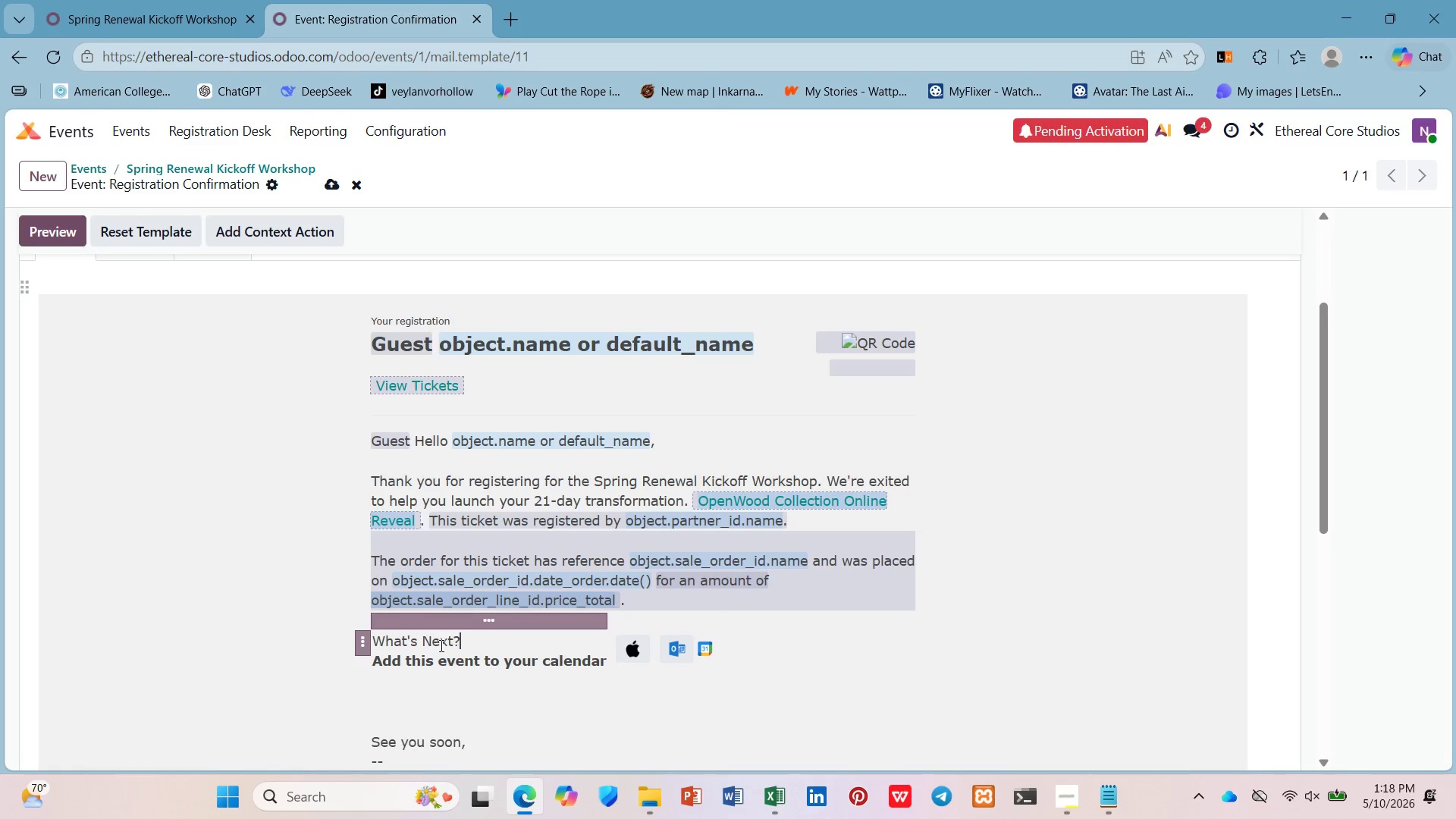 
left_click([441, 647])
 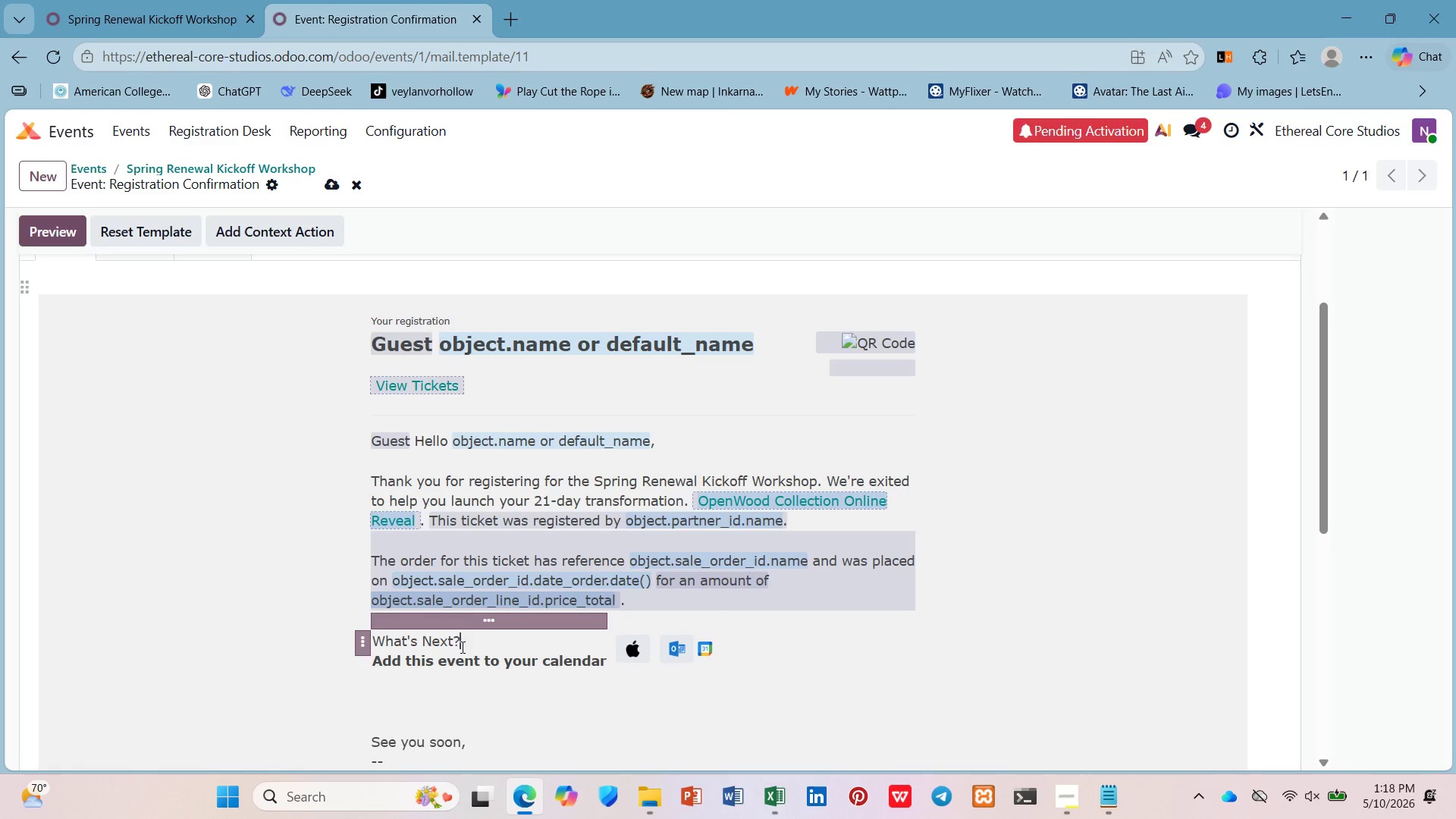 
left_click_drag(start_coordinate=[461, 647], to_coordinate=[386, 644])
 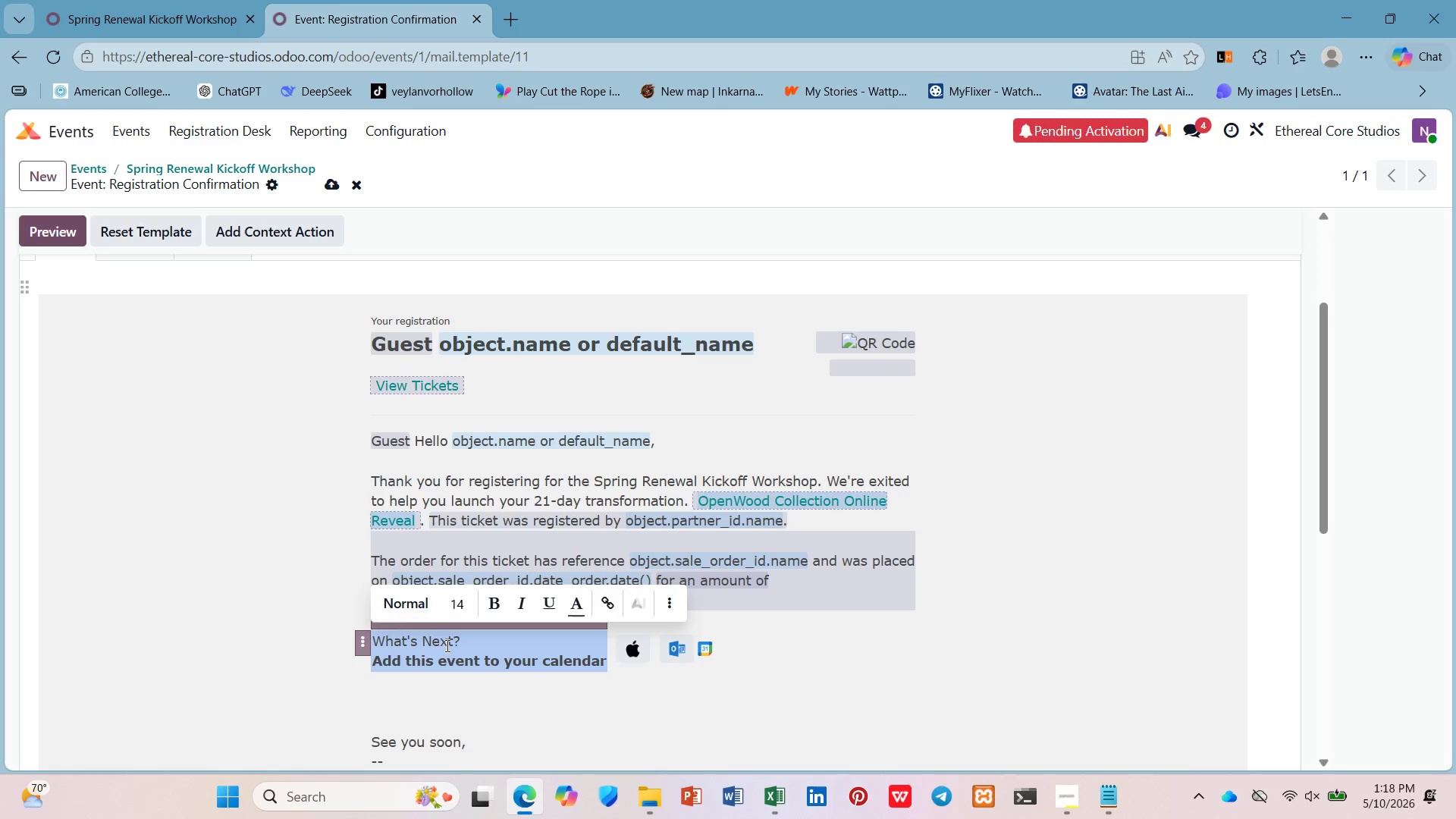 
key(Control+B)
 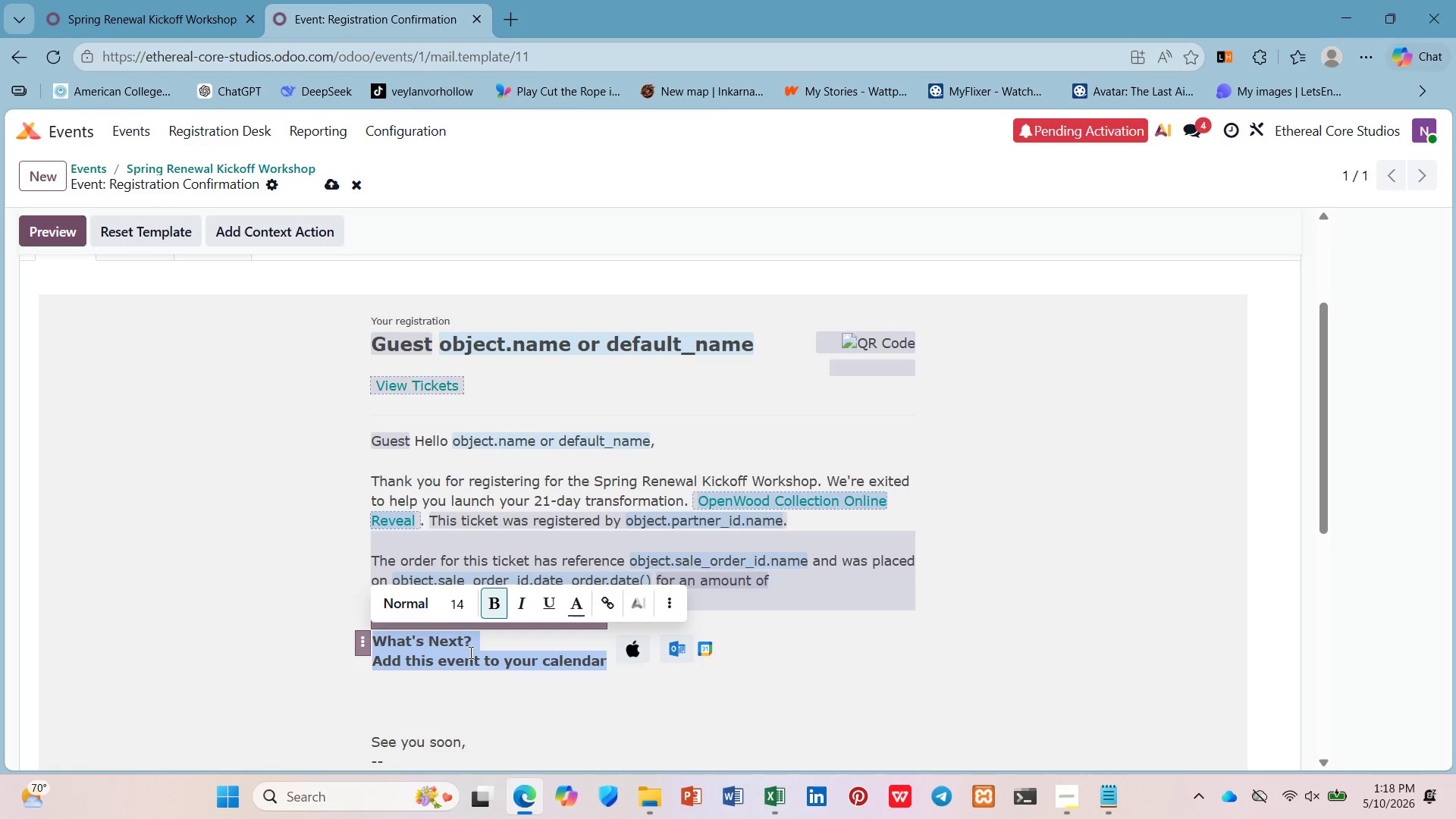 
key(Control+B)
 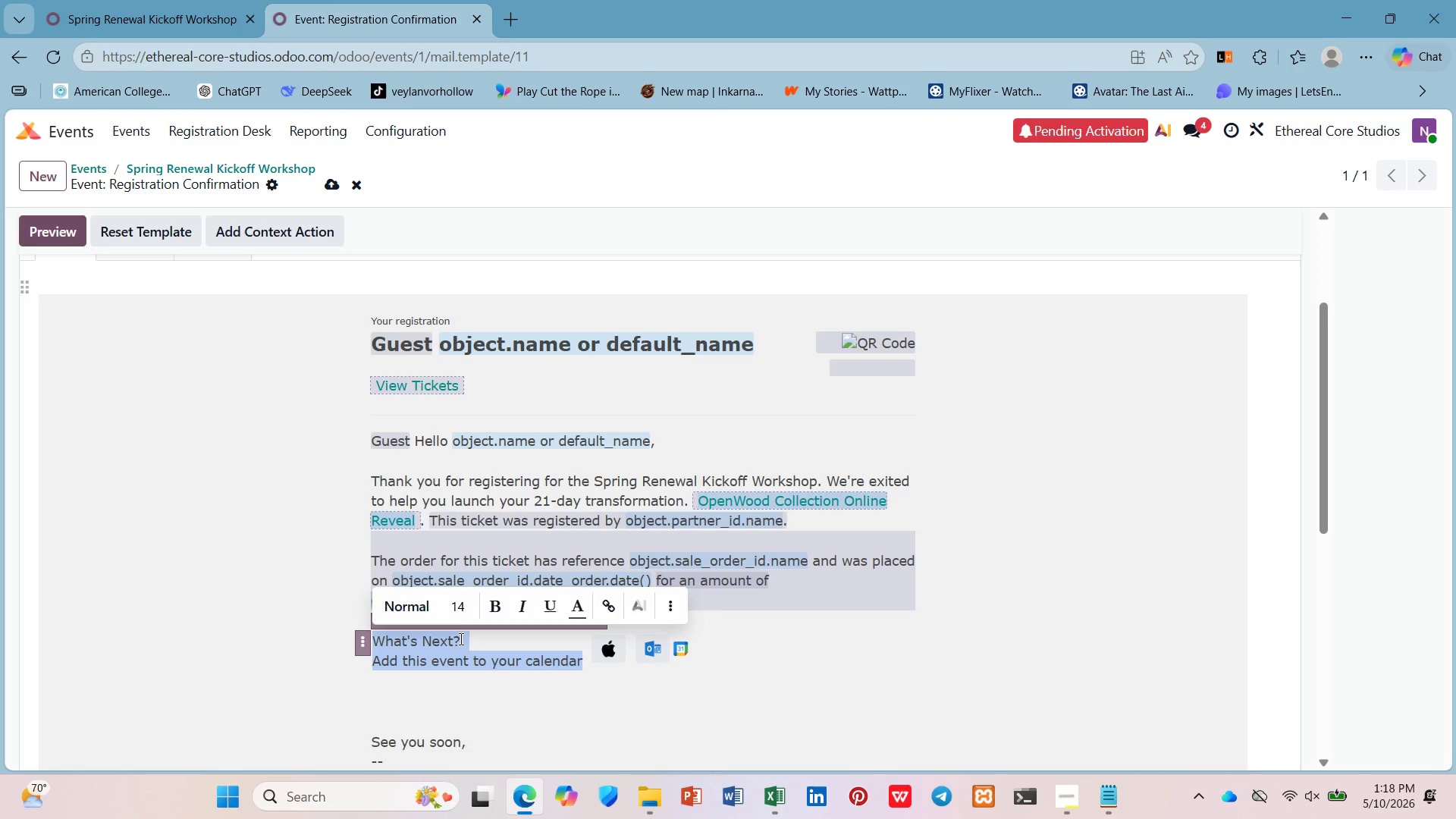 
left_click([460, 642])
 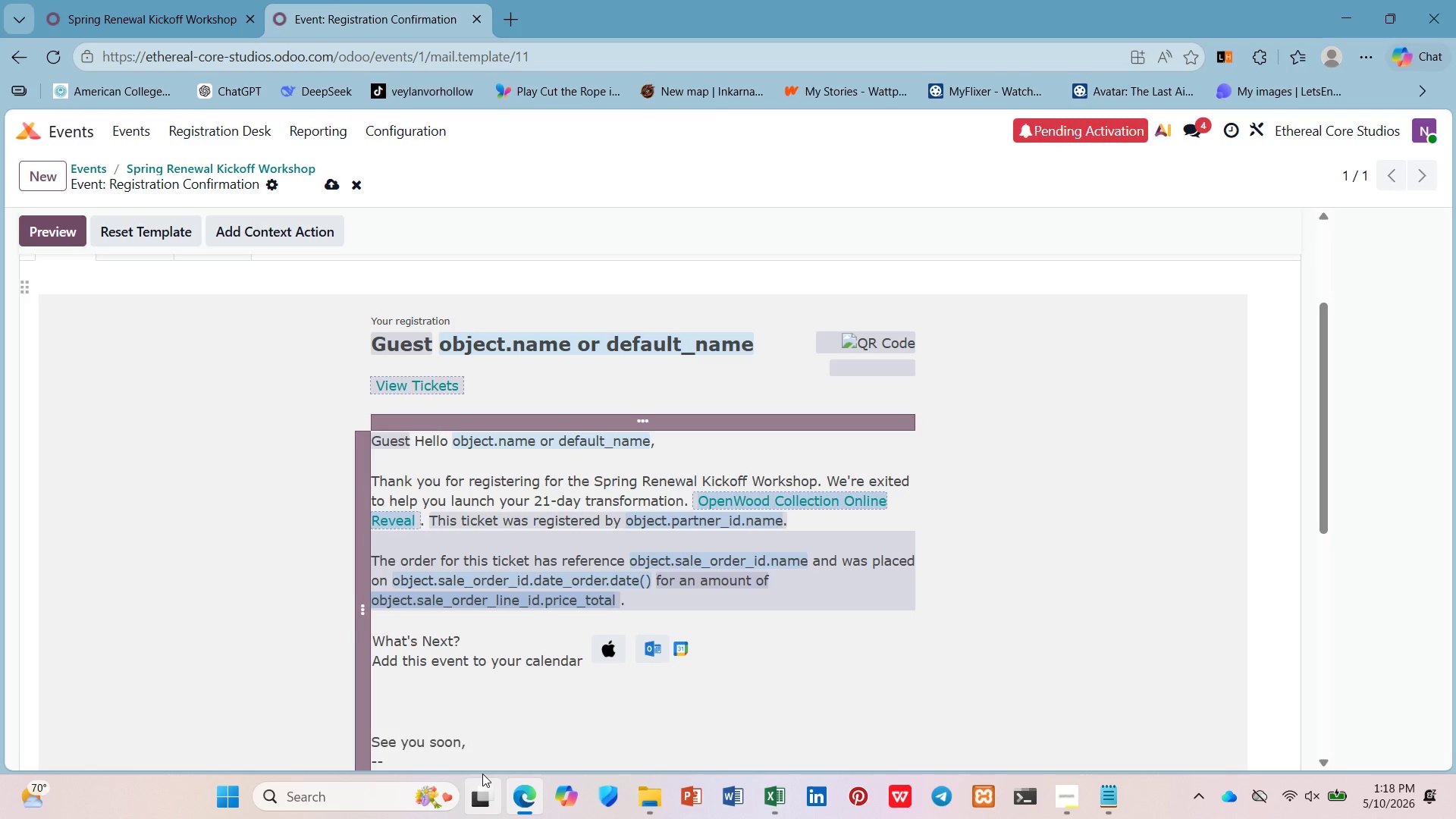 
key(Shift+ArrowLeft)
 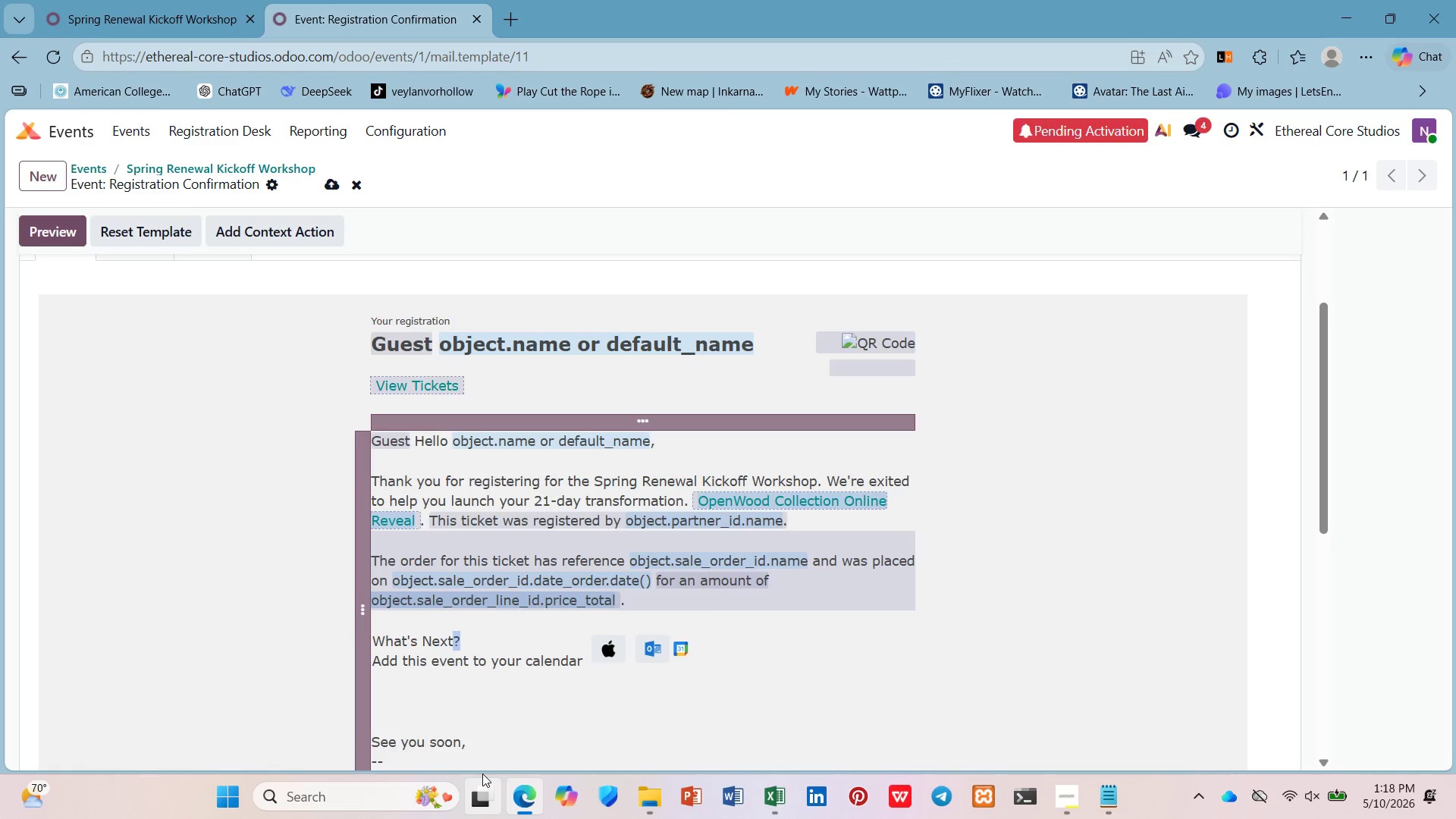 
key(Shift+ArrowLeft)
 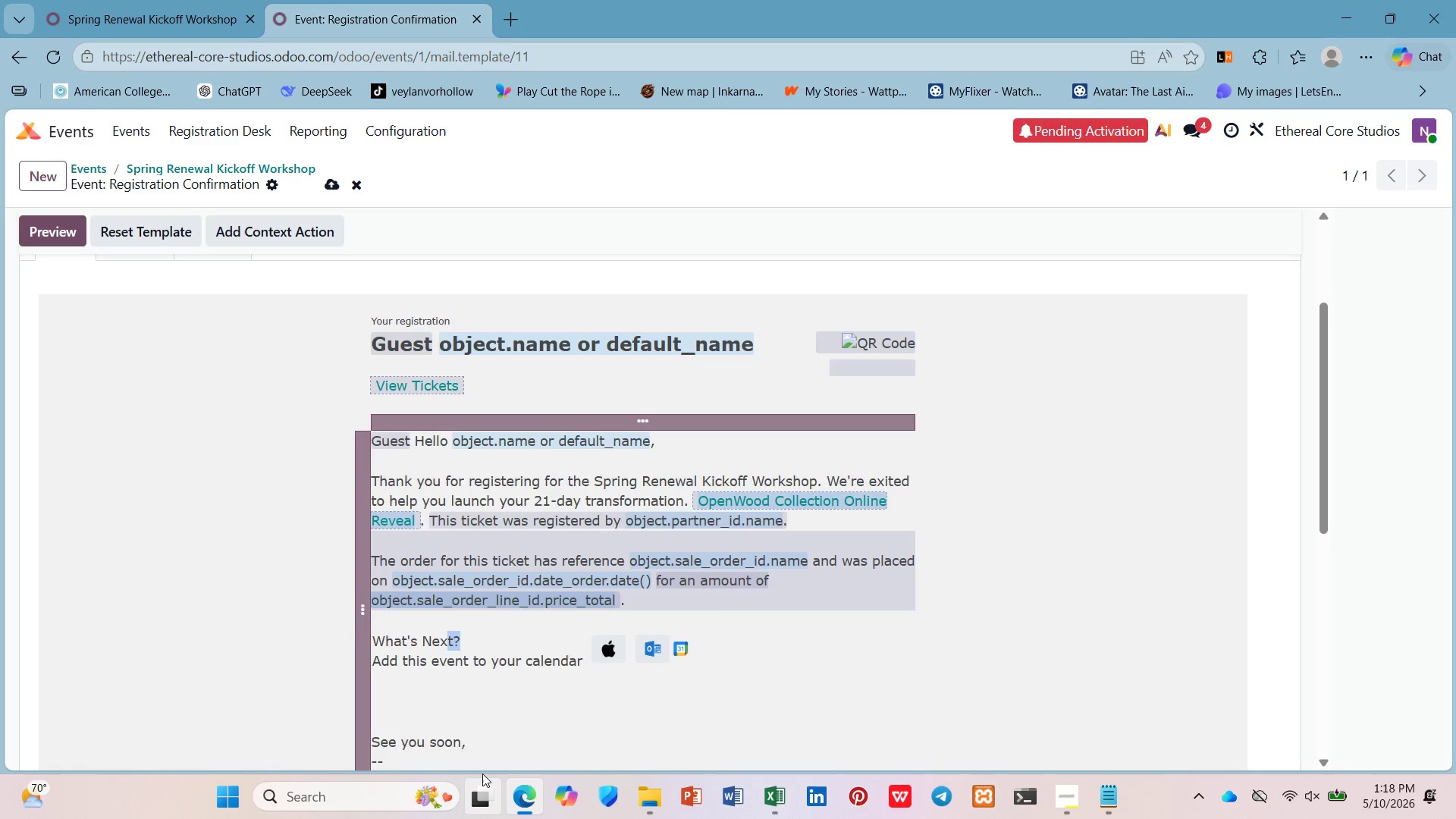 
key(Shift+ArrowLeft)
 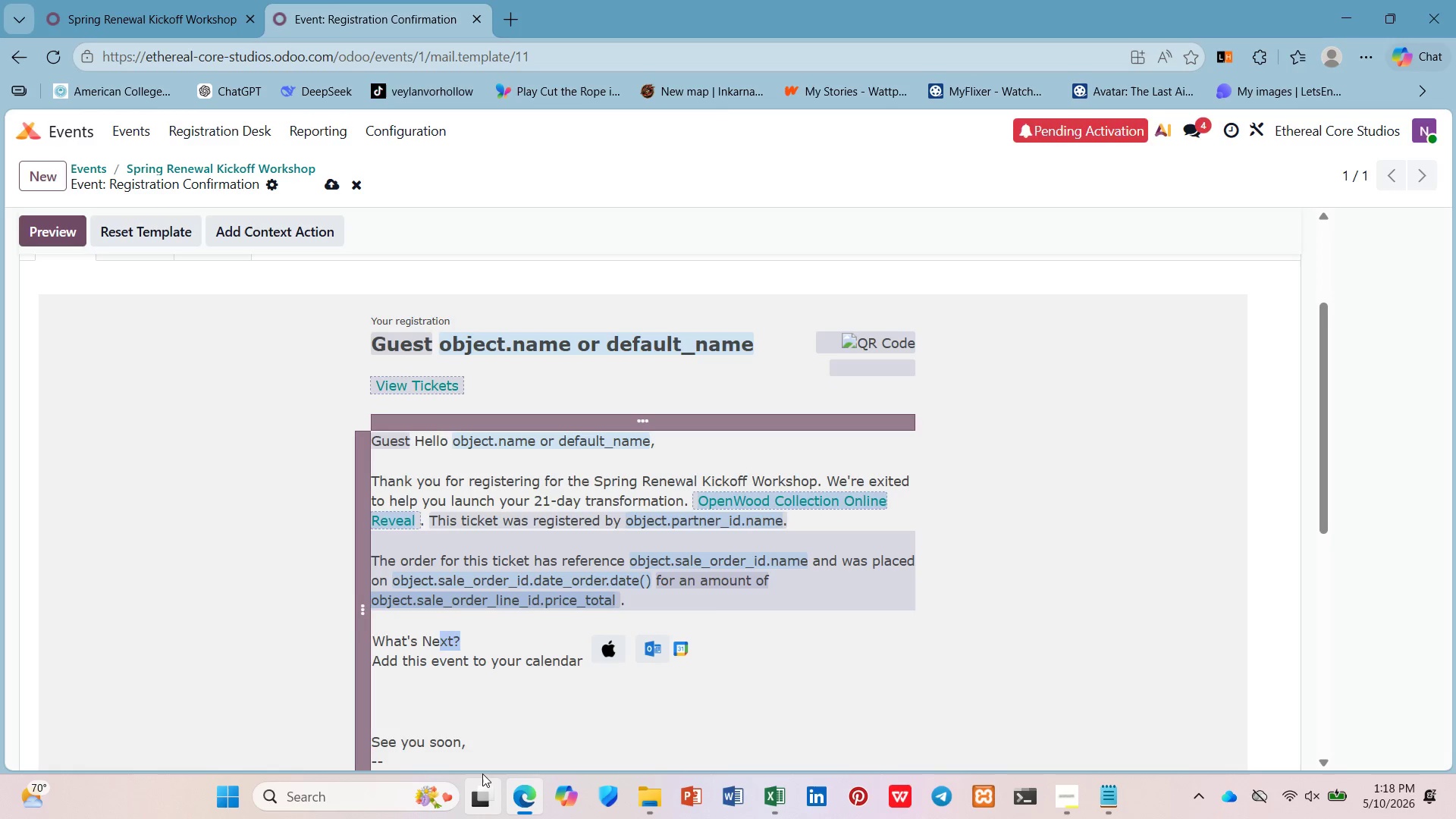 
key(Shift+ArrowLeft)
 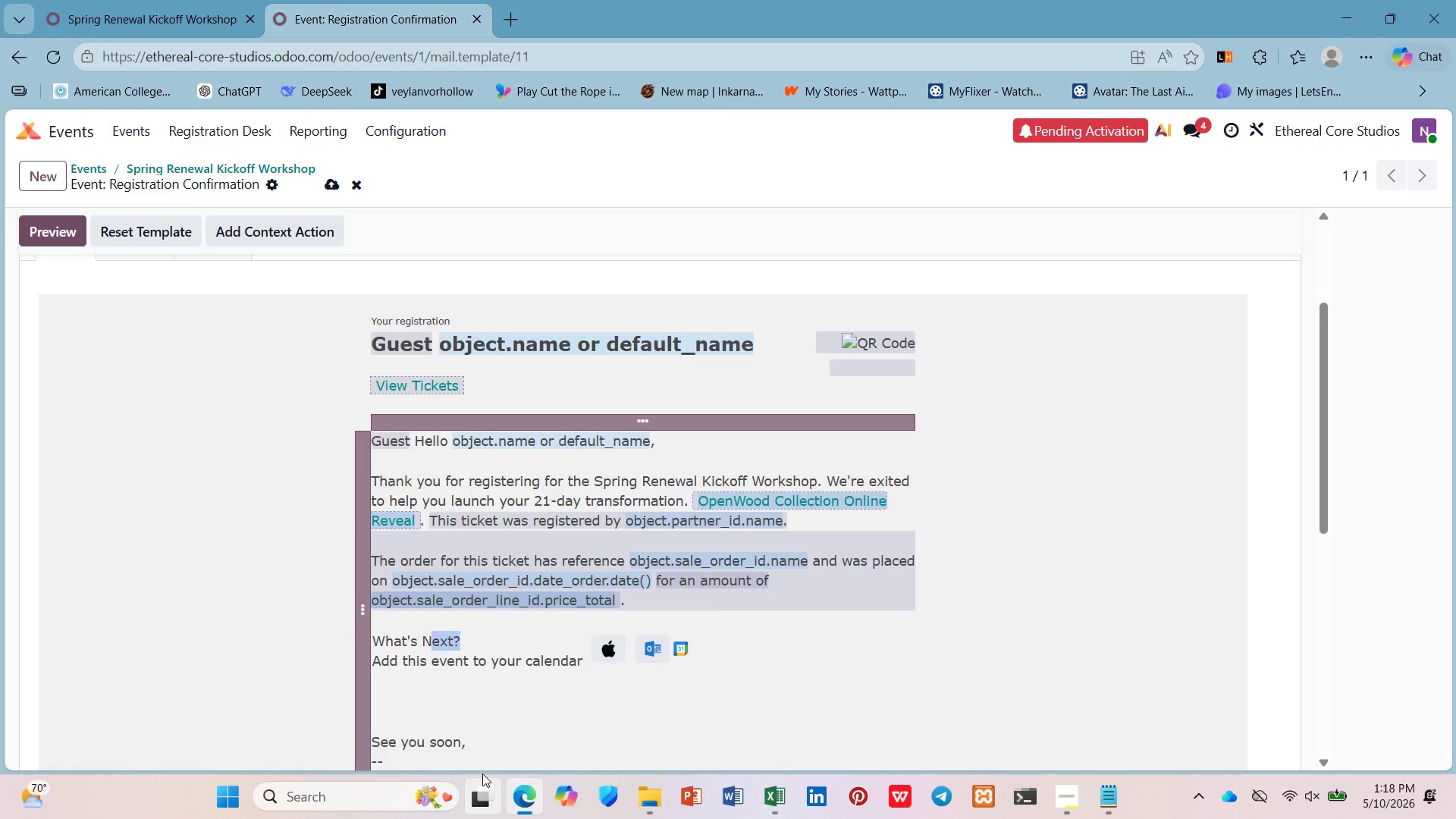 
key(Shift+ArrowLeft)
 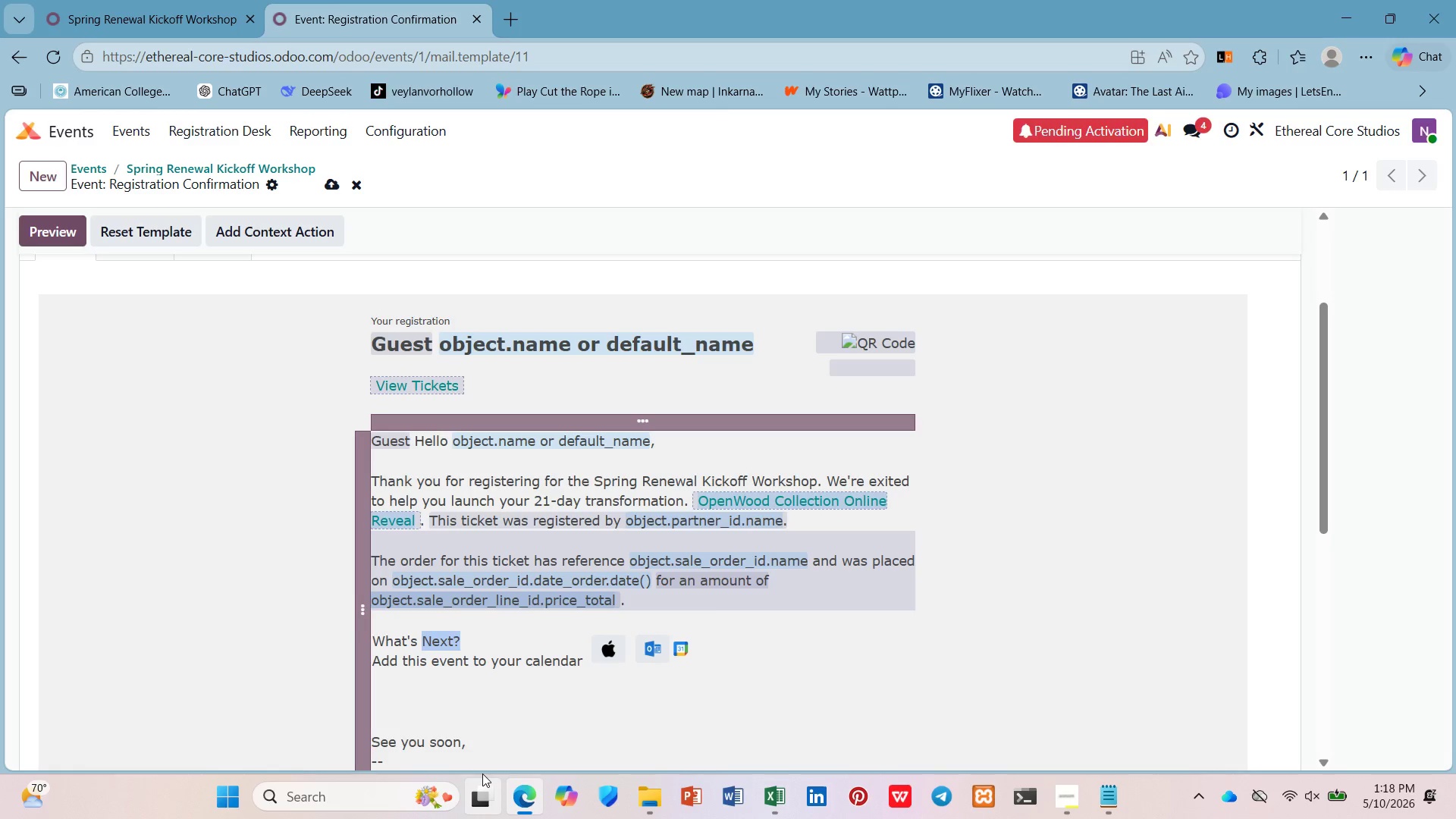 
key(Shift+ArrowLeft)
 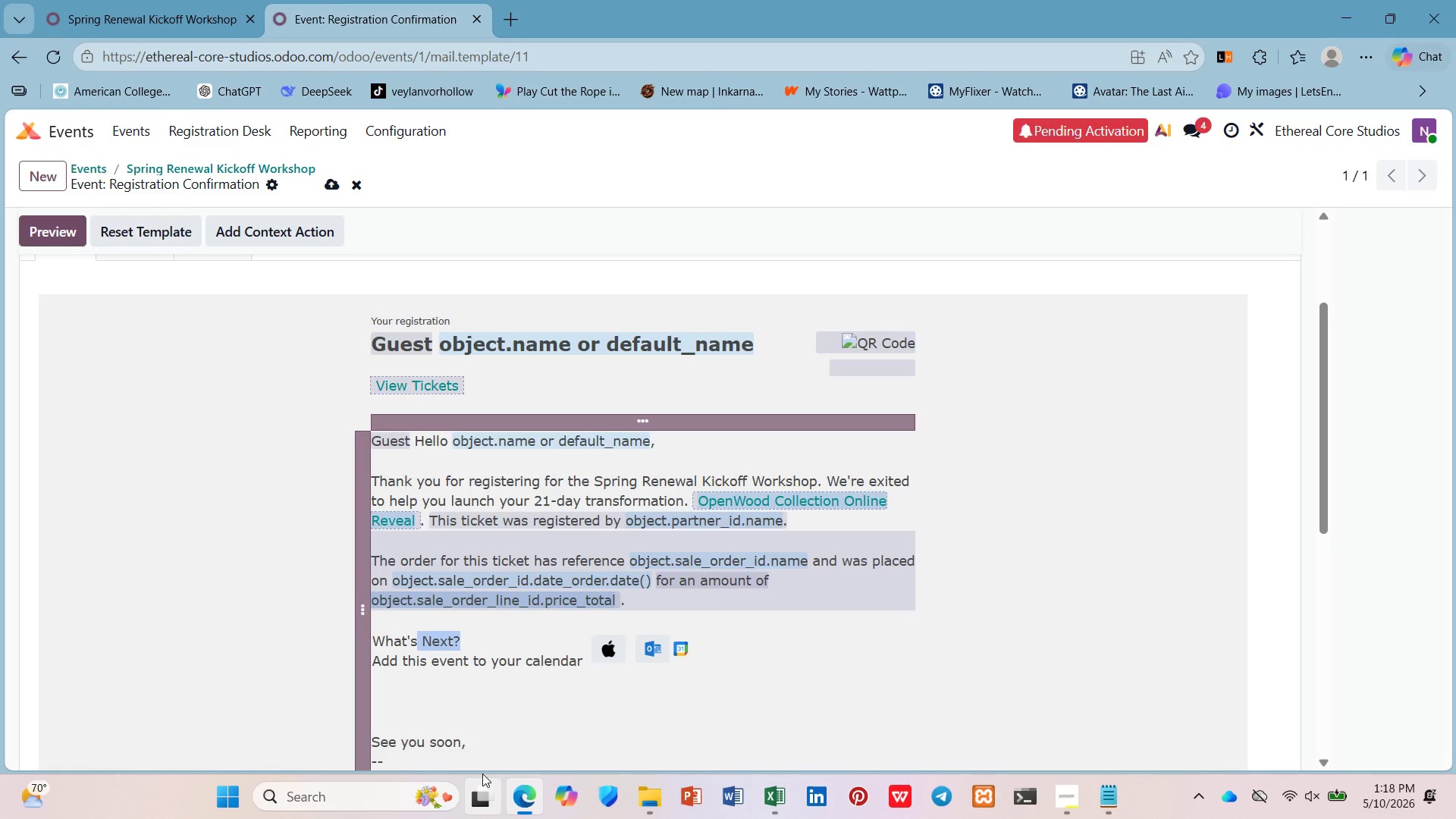 
key(Shift+ArrowLeft)
 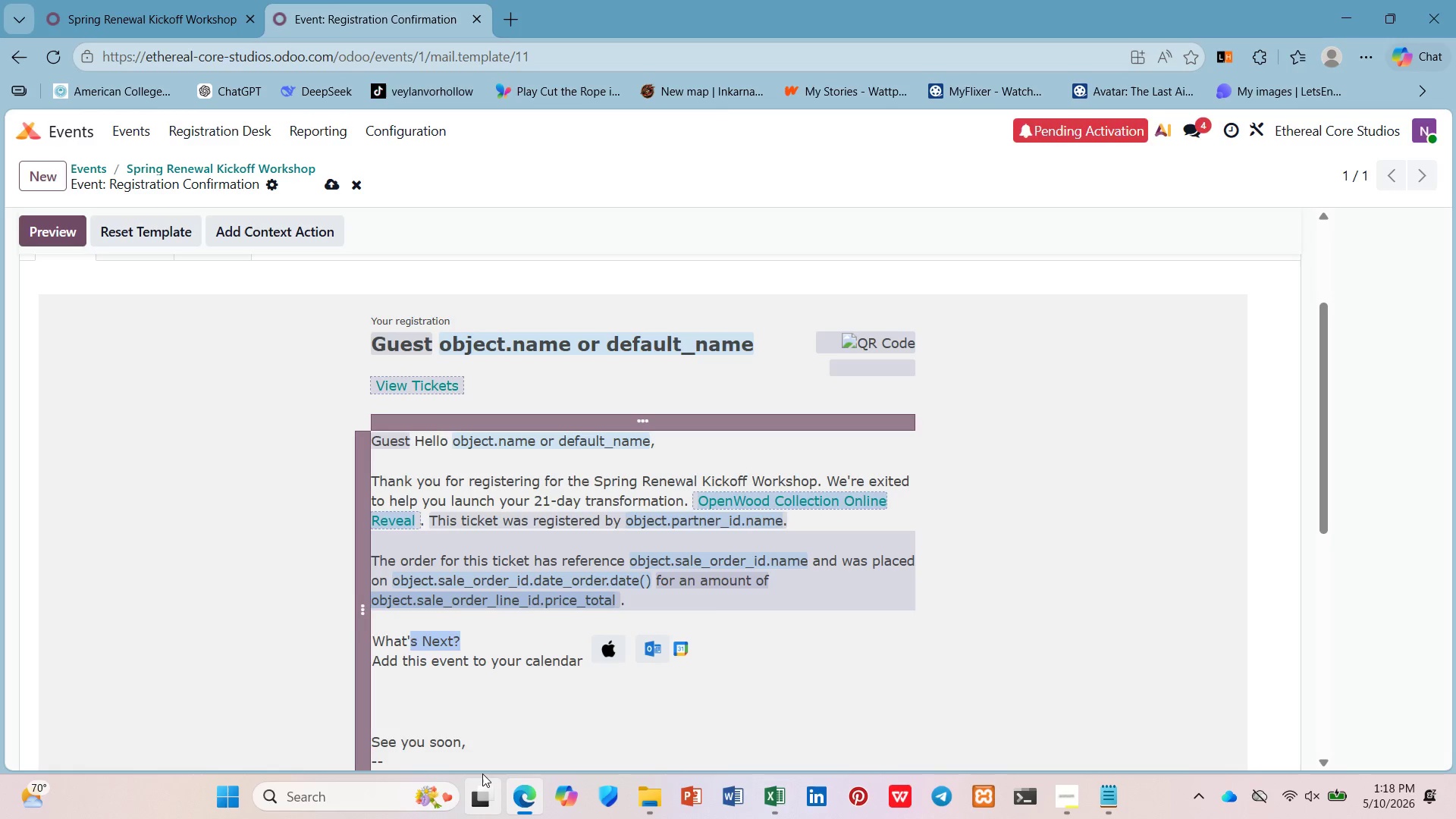 
key(Shift+ArrowLeft)
 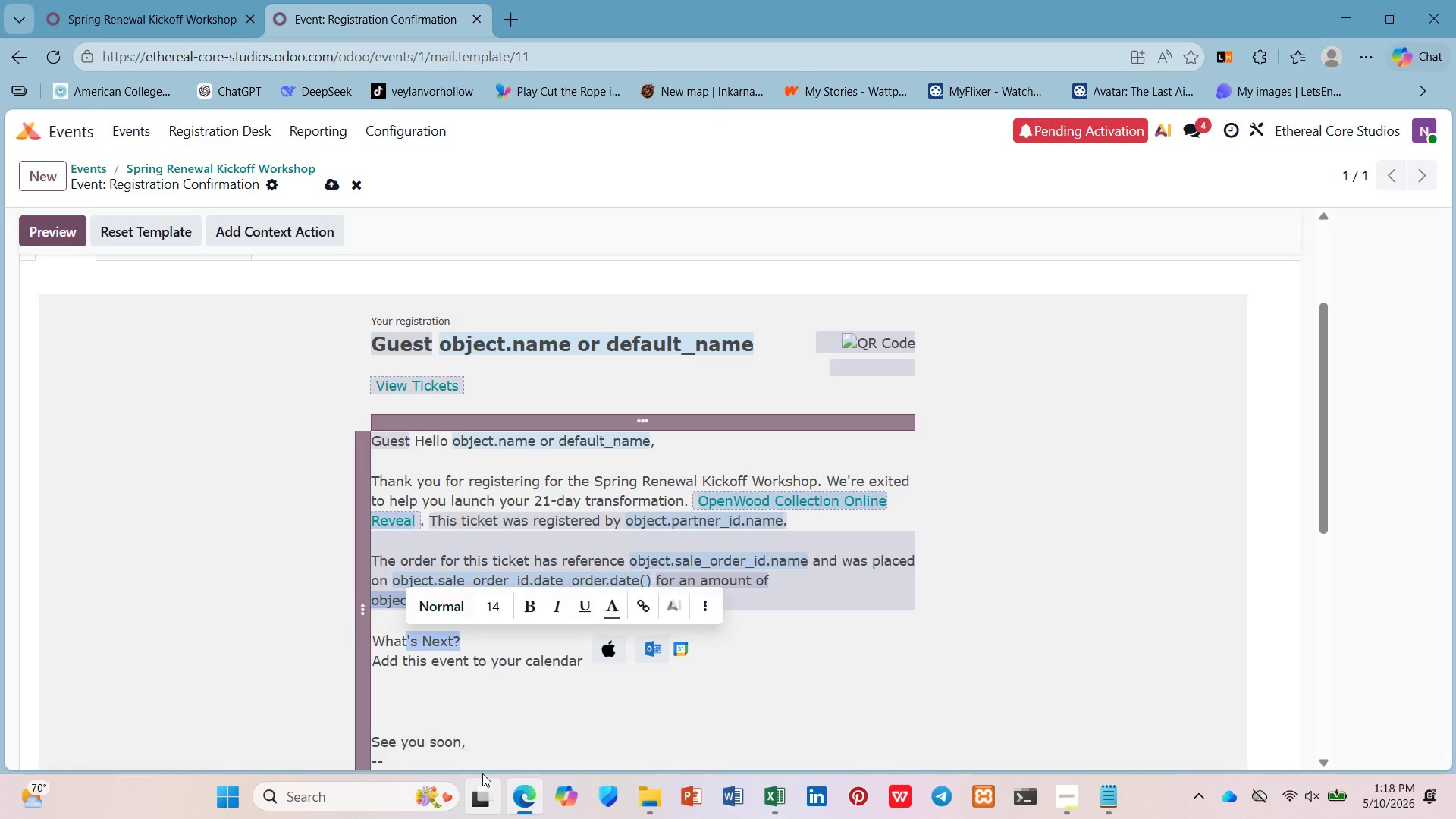 
key(Shift+ArrowLeft)
 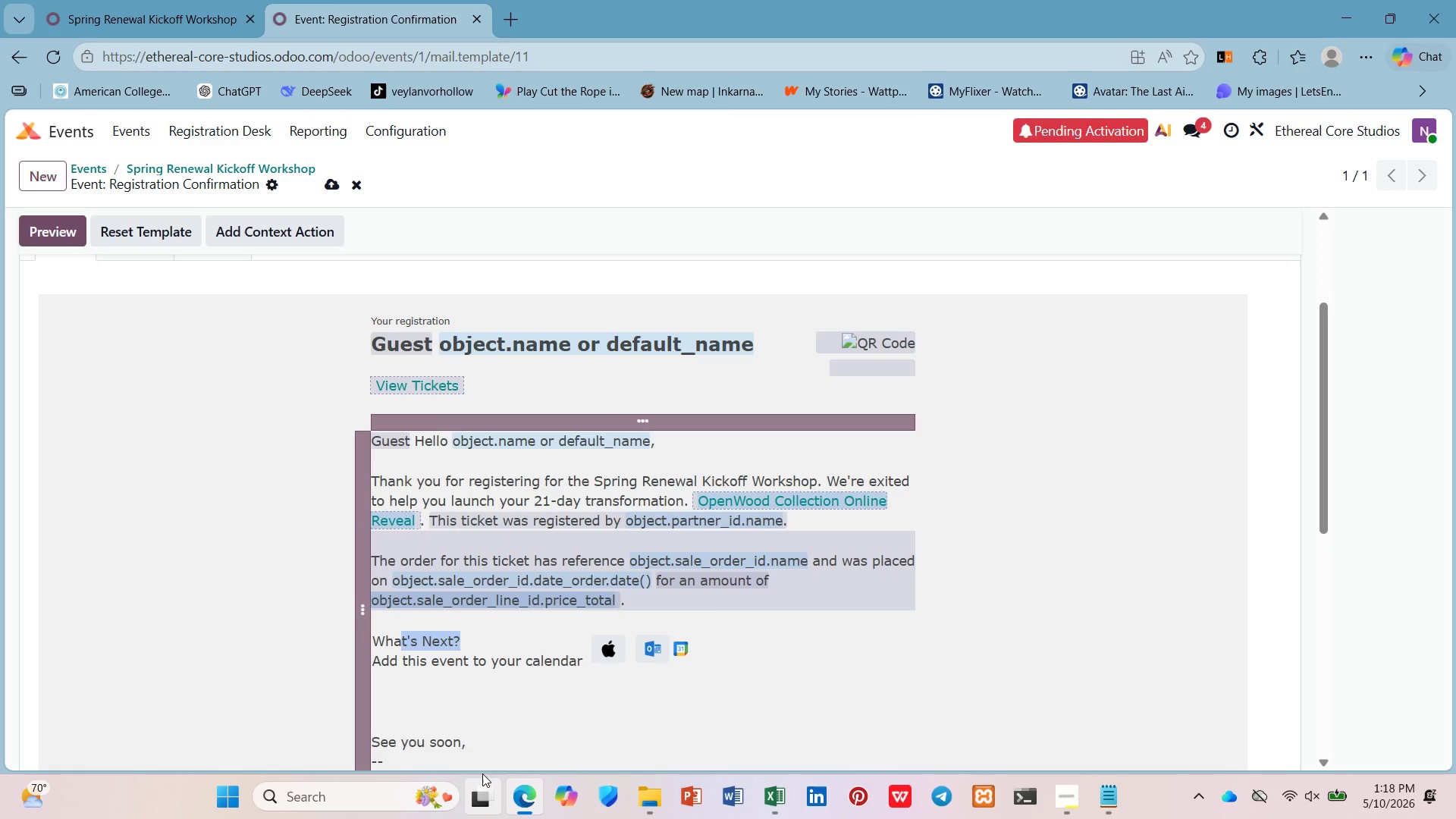 
key(Shift+ArrowLeft)
 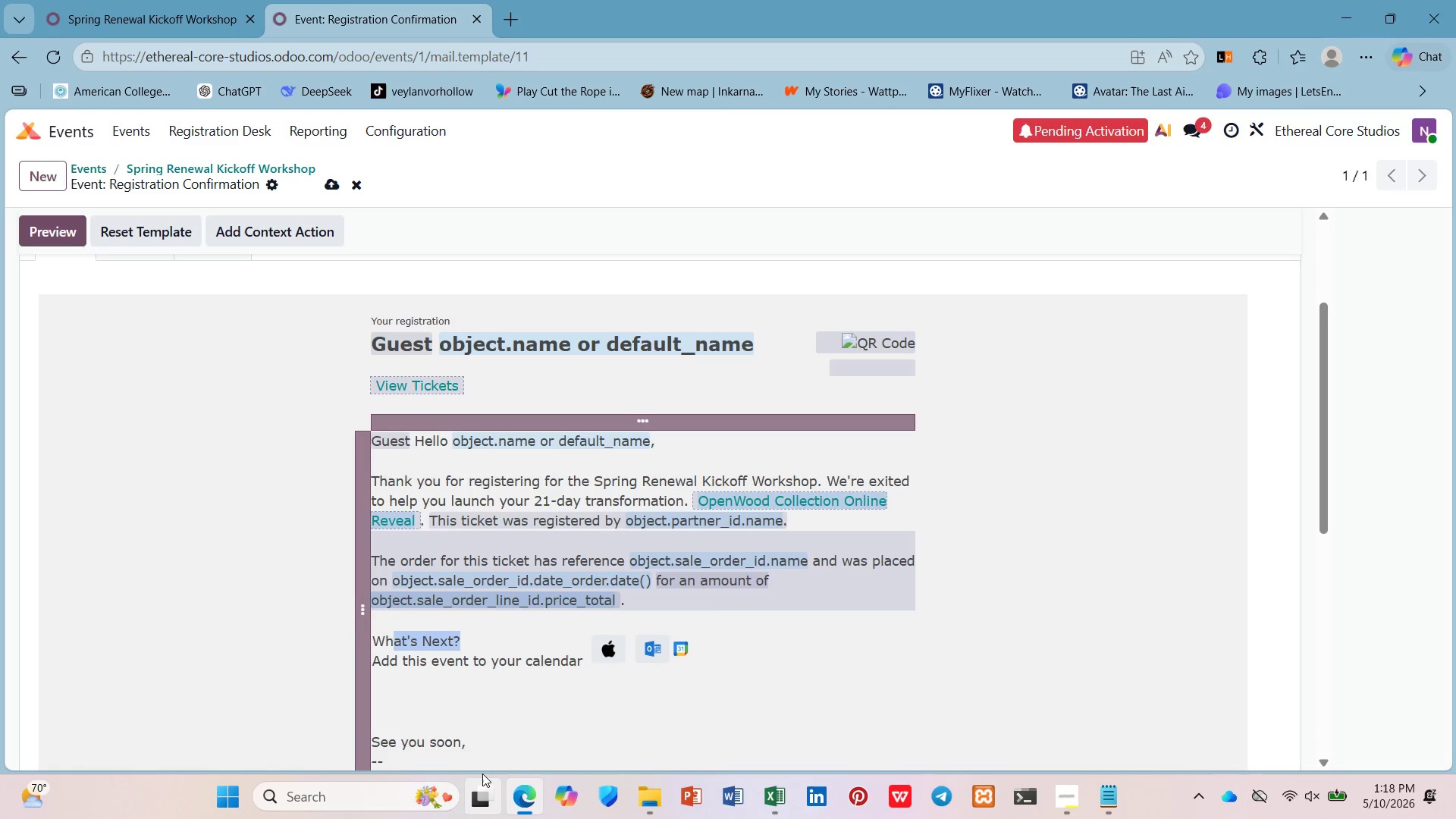 
key(Shift+ArrowLeft)
 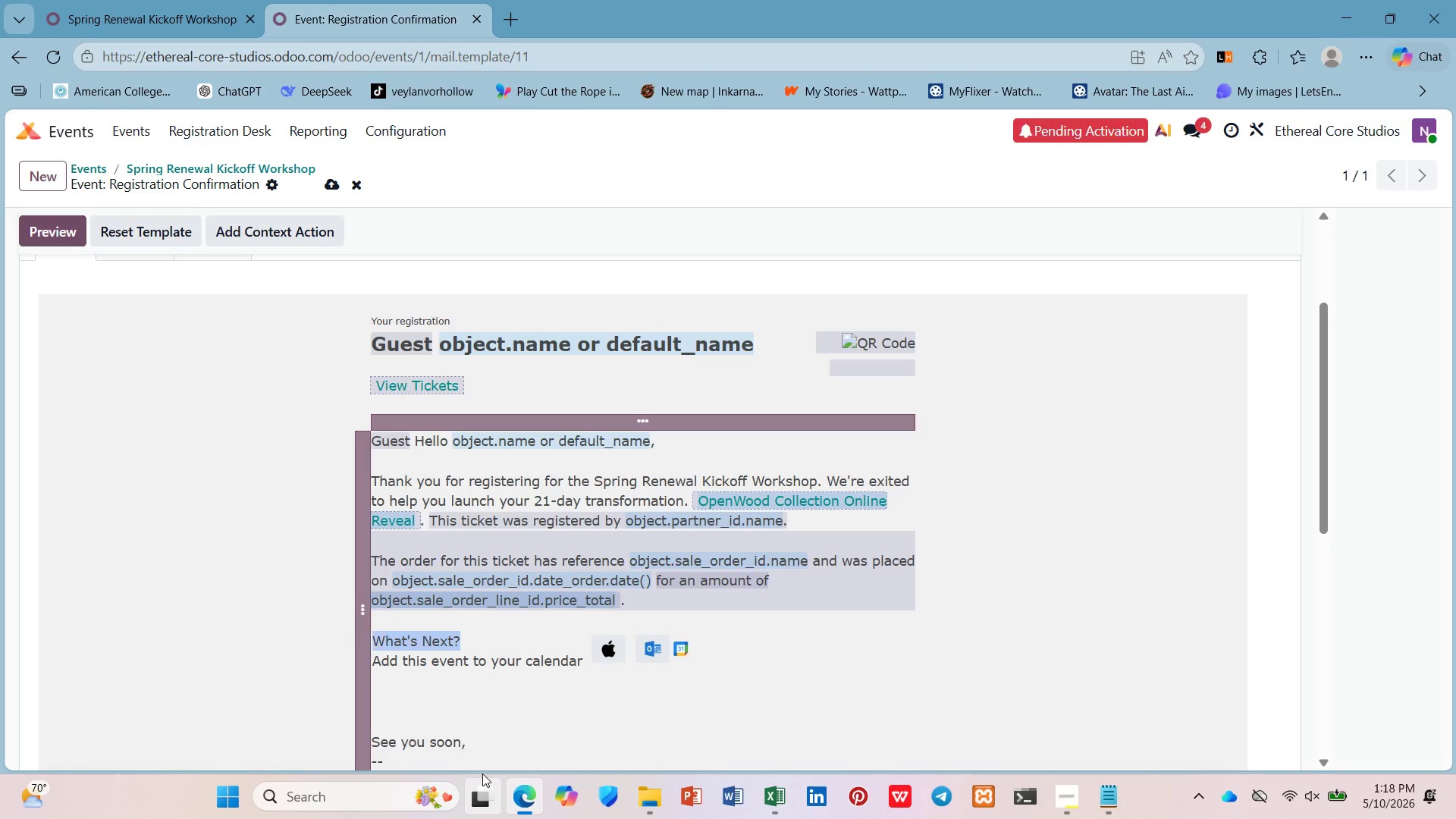 
key(Shift+ArrowLeft)
 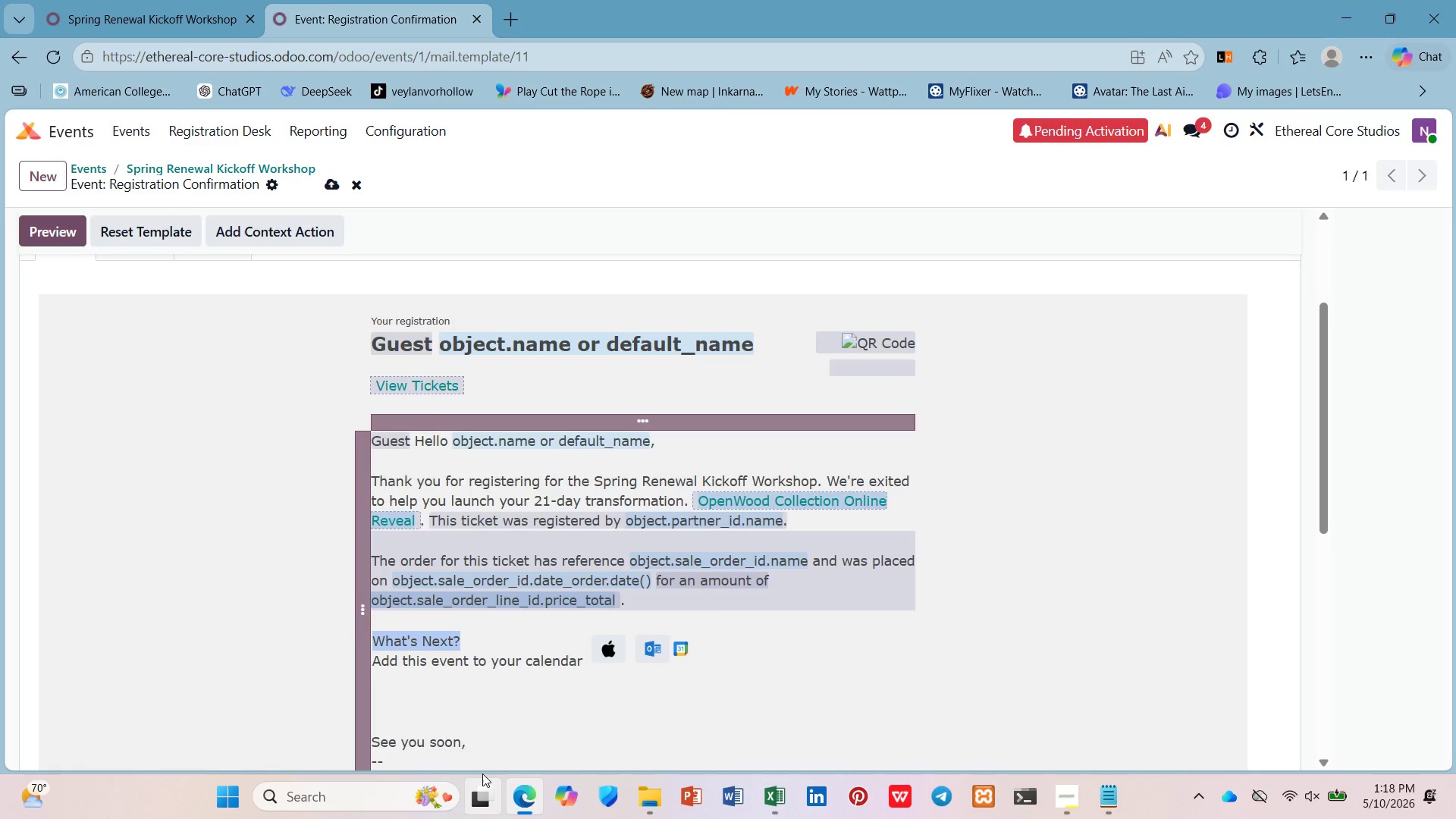 
key(Control+B)
 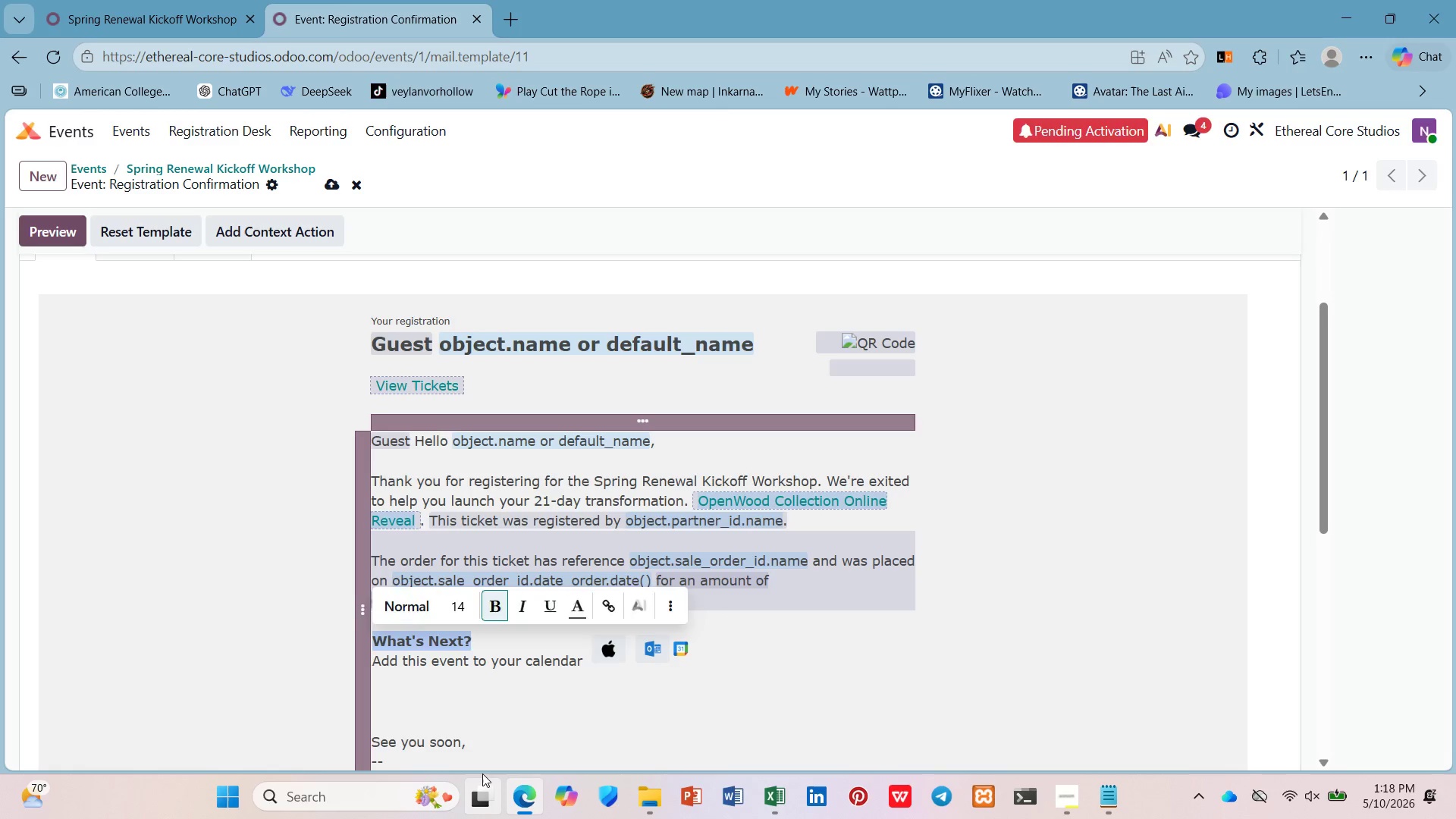 
key(ArrowDown)
 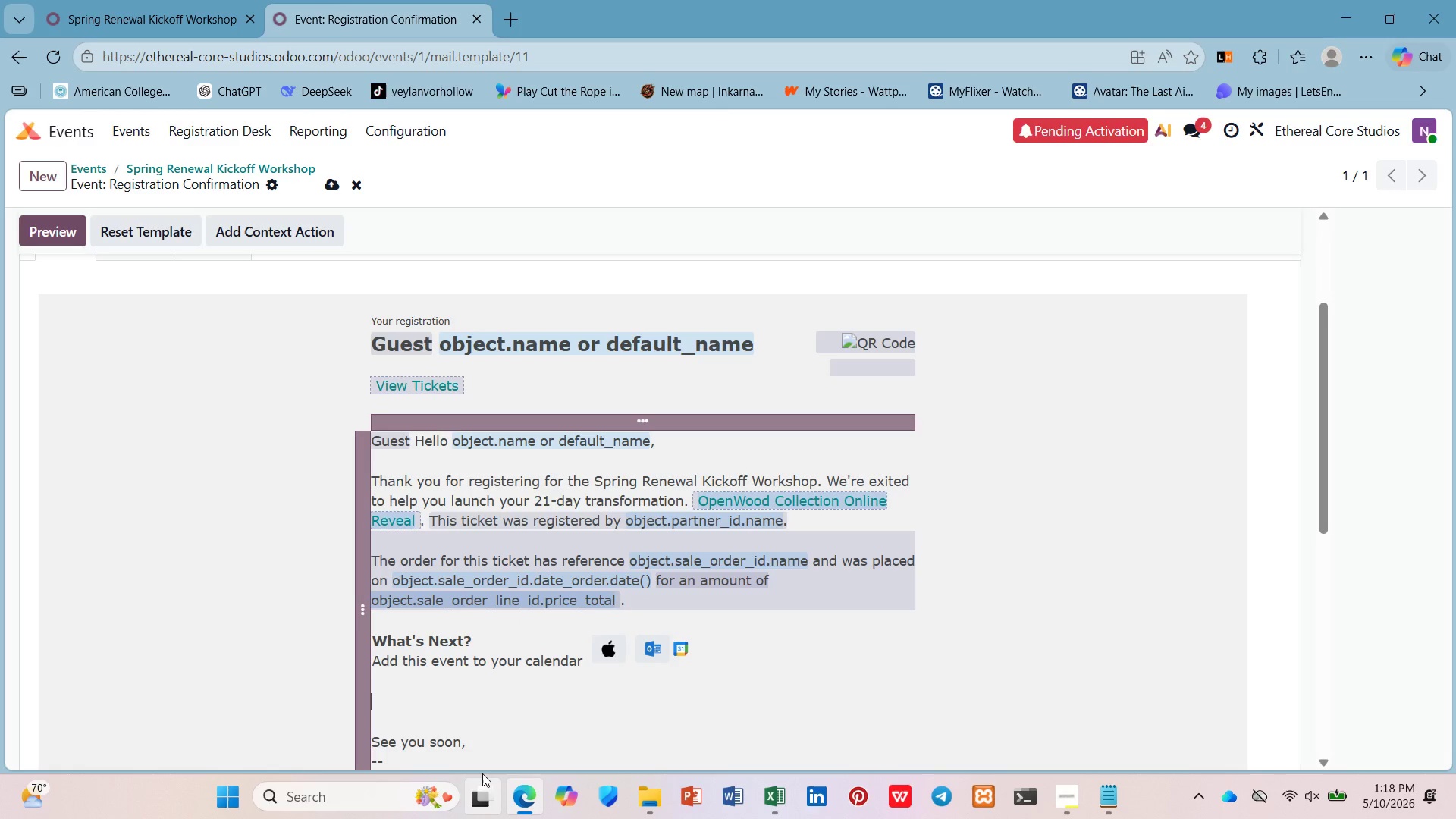 
key(ArrowDown)
 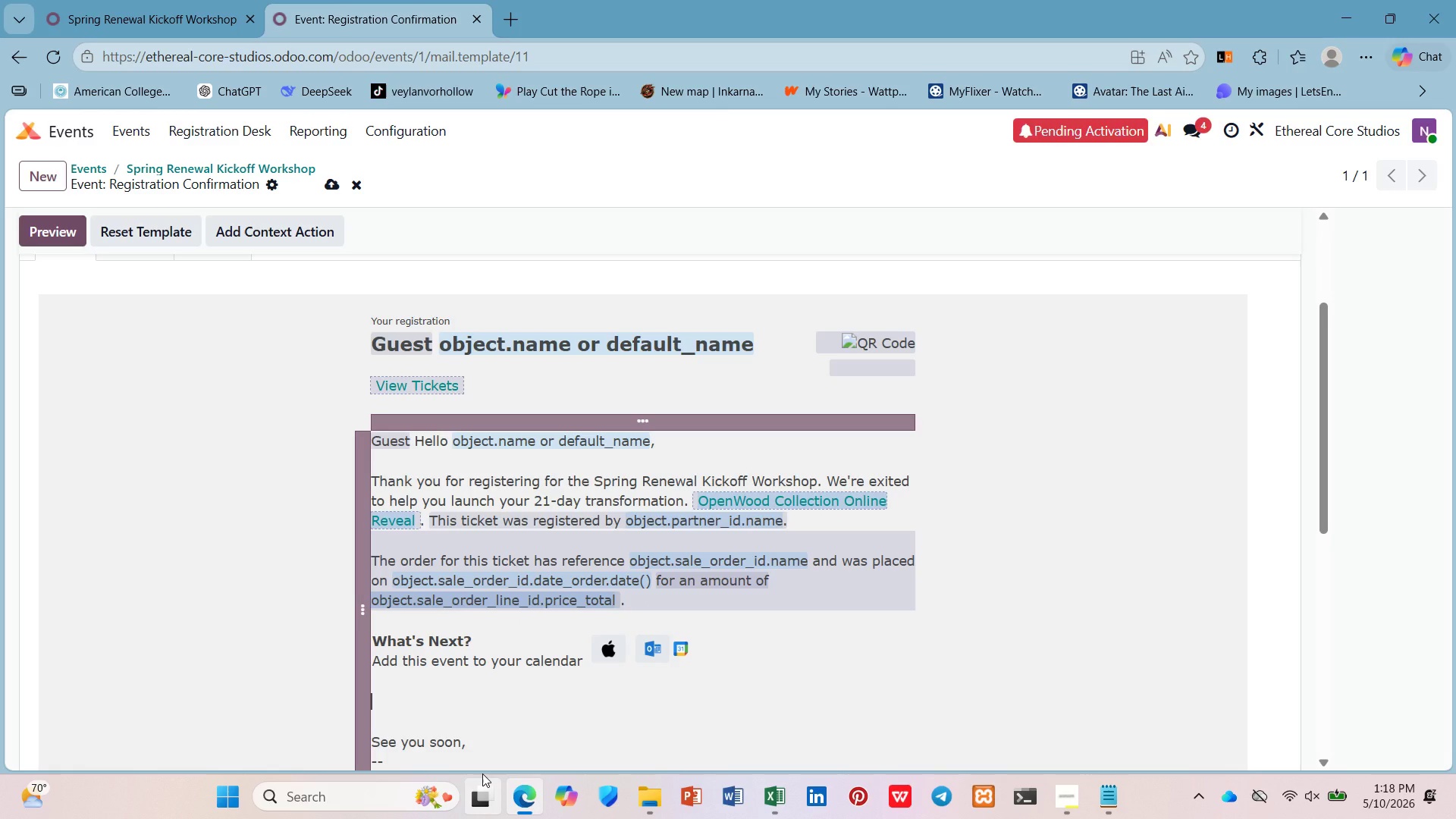 
key(ArrowUp)
 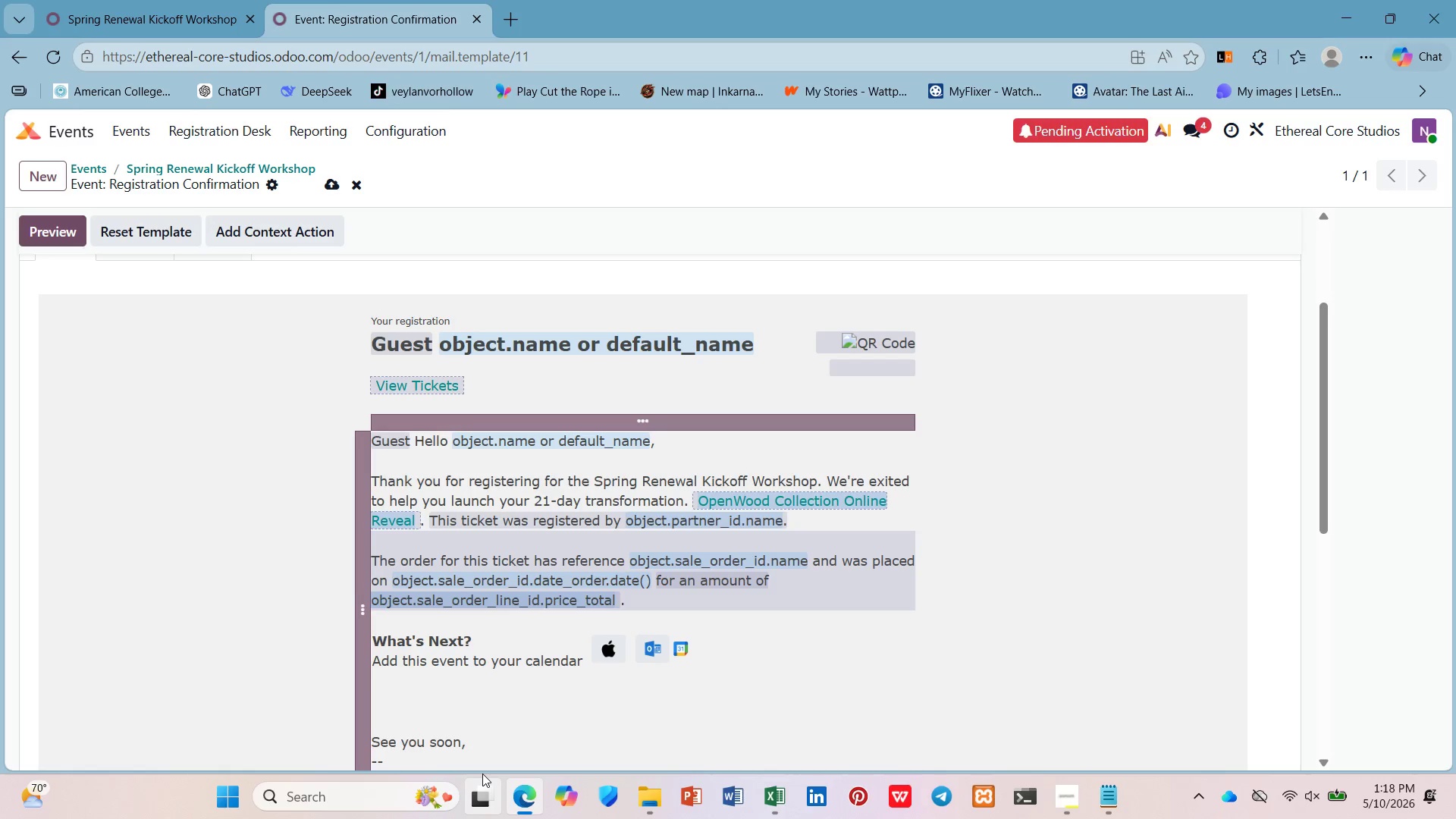 
type(Jin our private )
 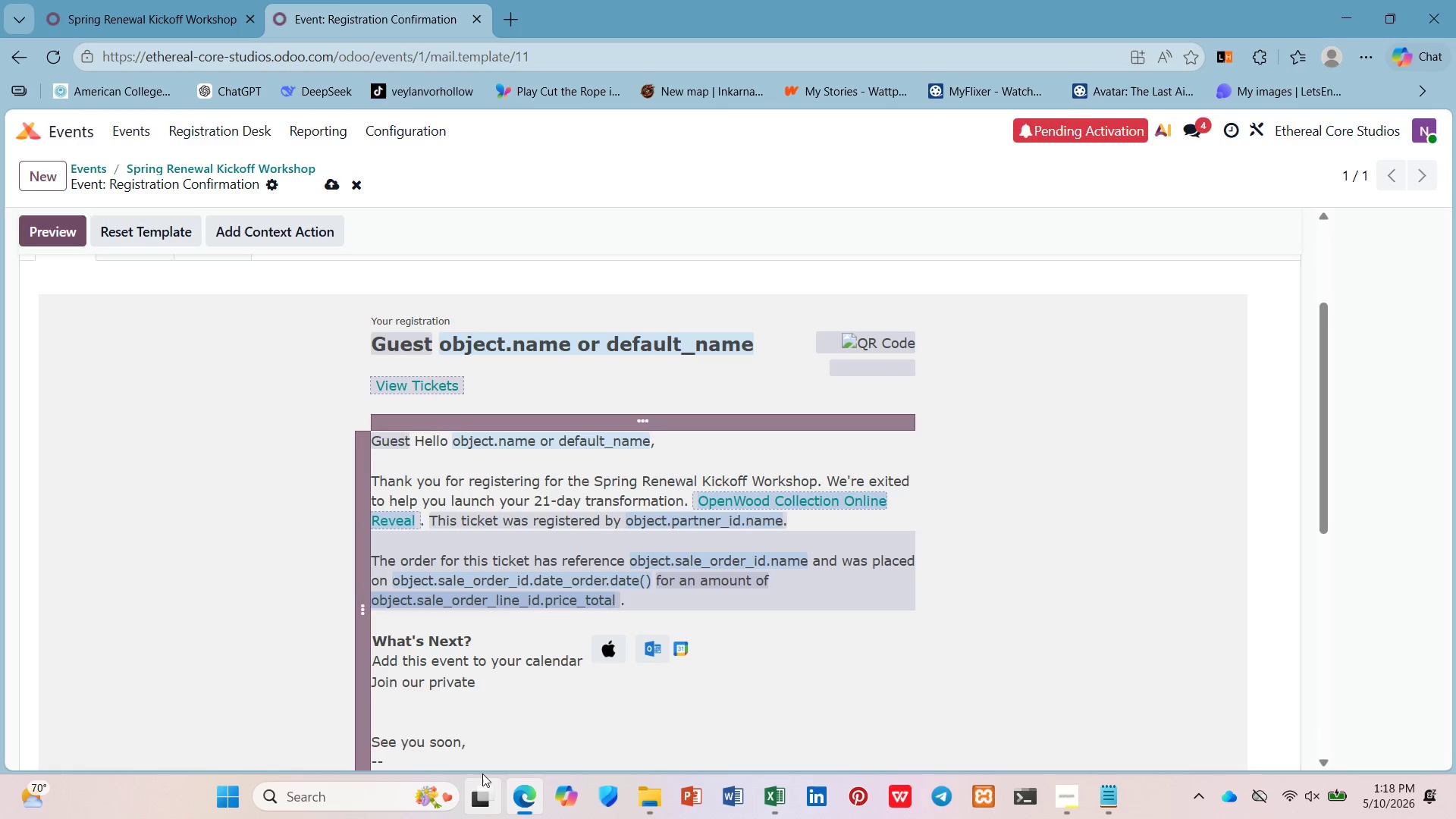 
type(Facebook )
 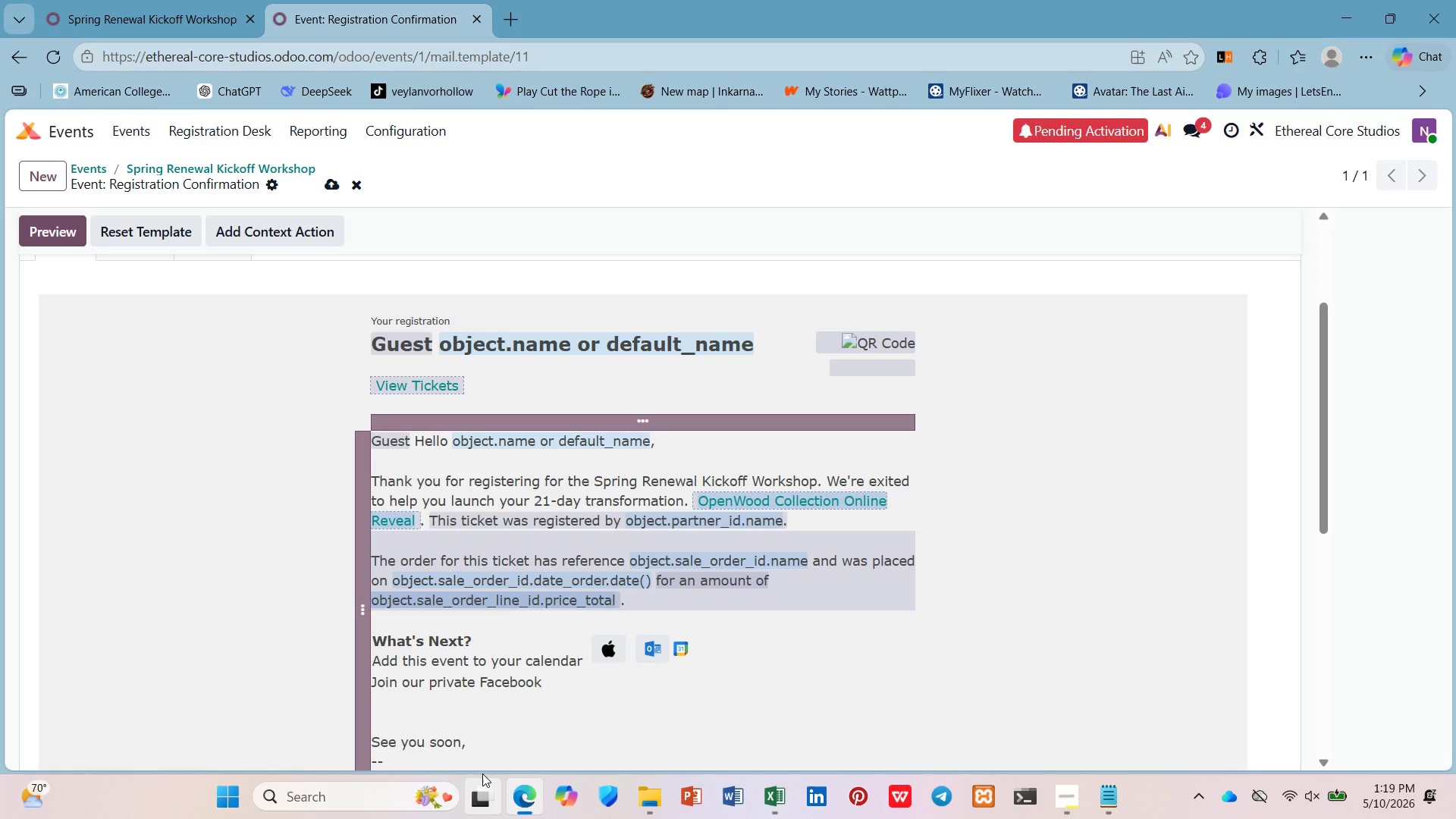 
type(group for pre-event tips)
 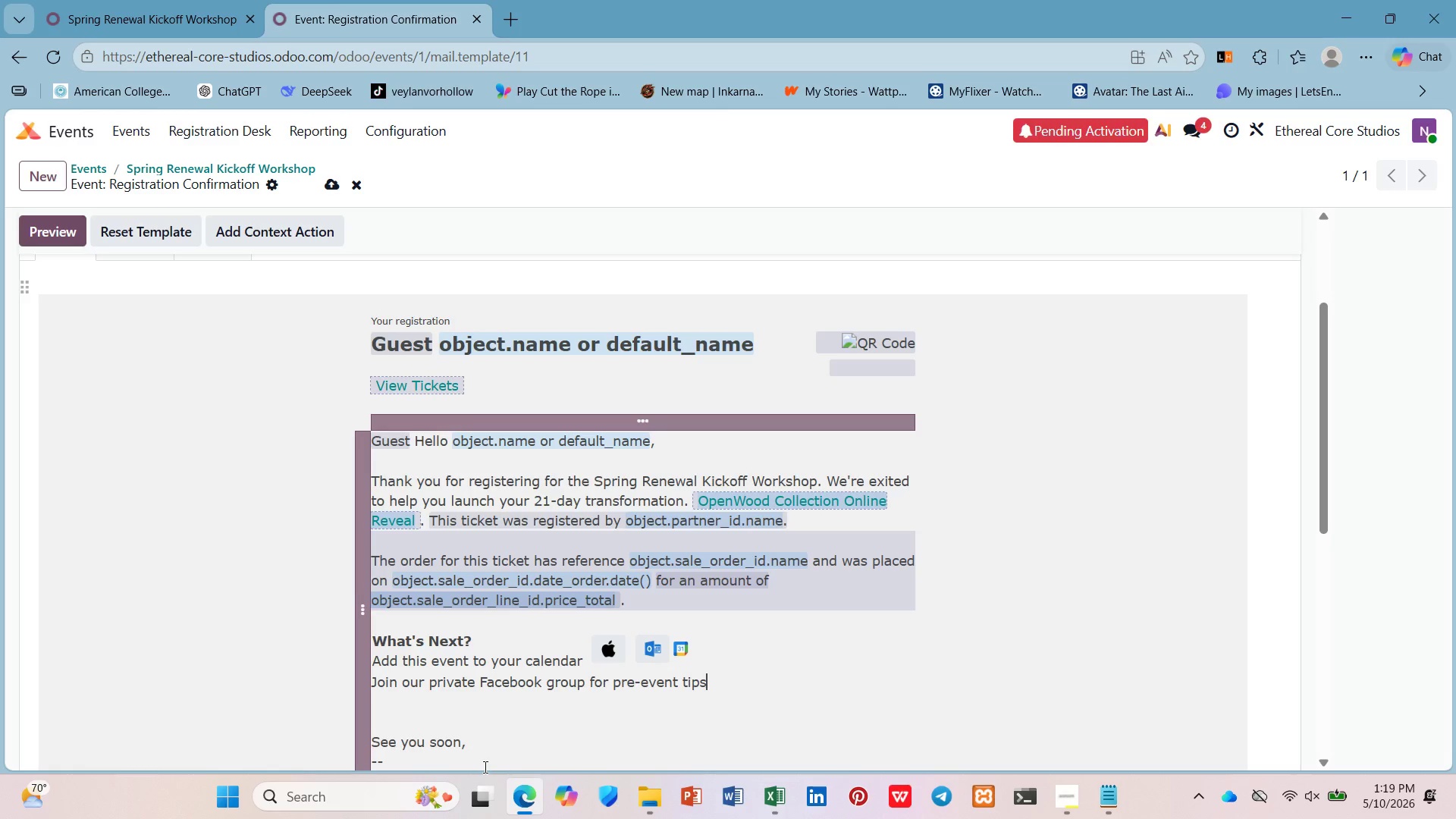 
key(Enter)
 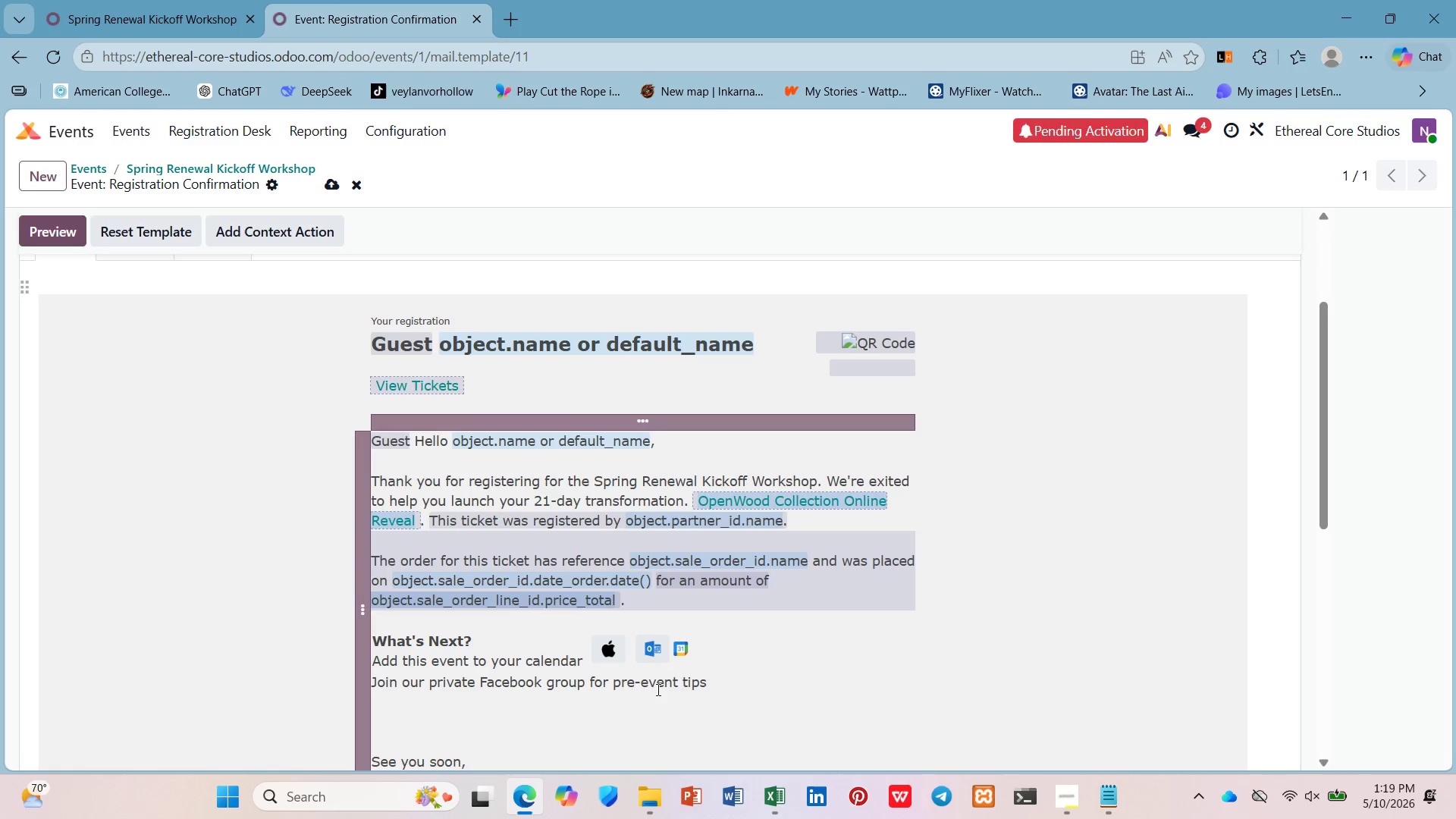 
left_click_drag(start_coordinate=[723, 679], to_coordinate=[381, 652])
 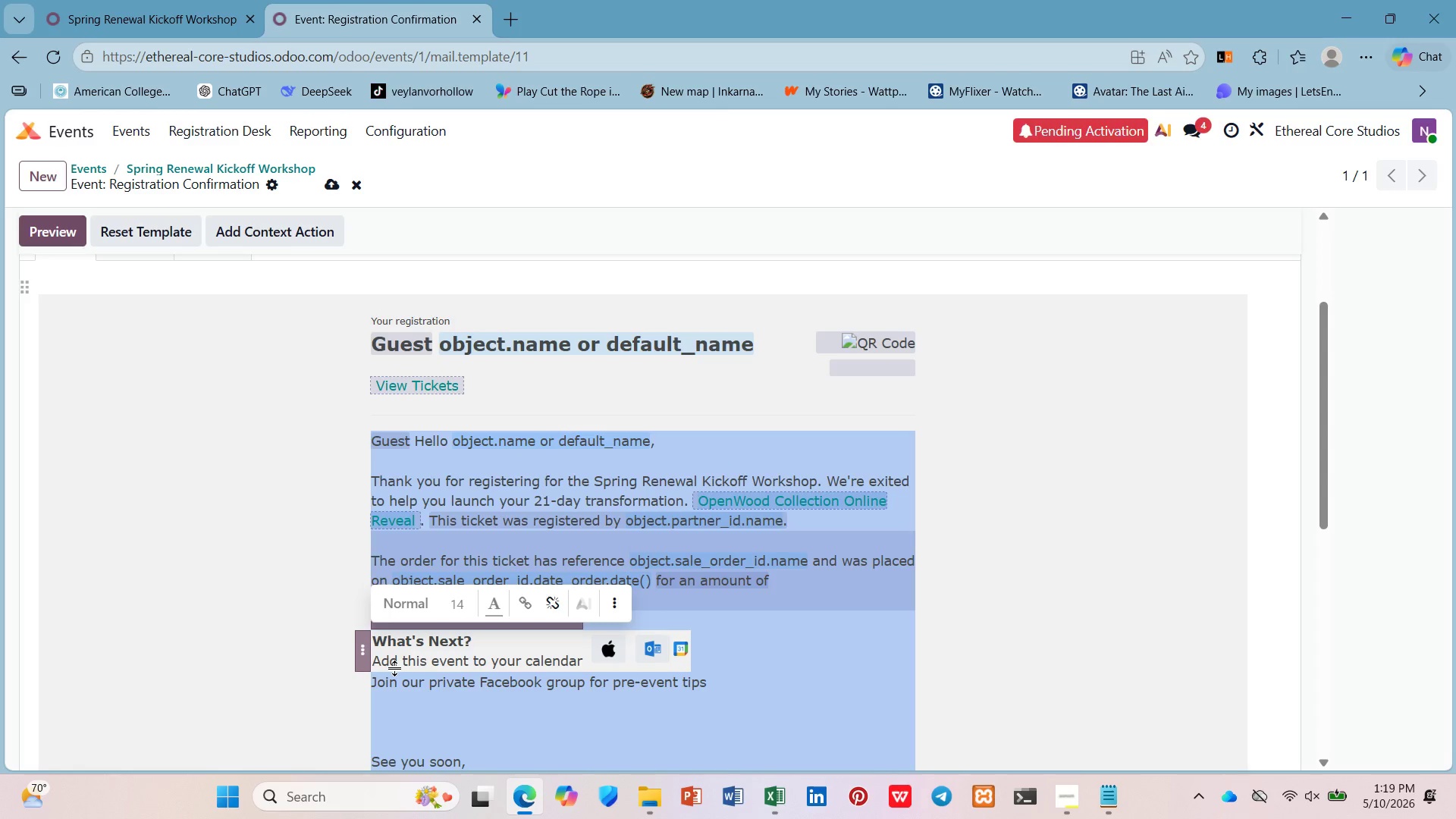 
left_click([395, 668])
 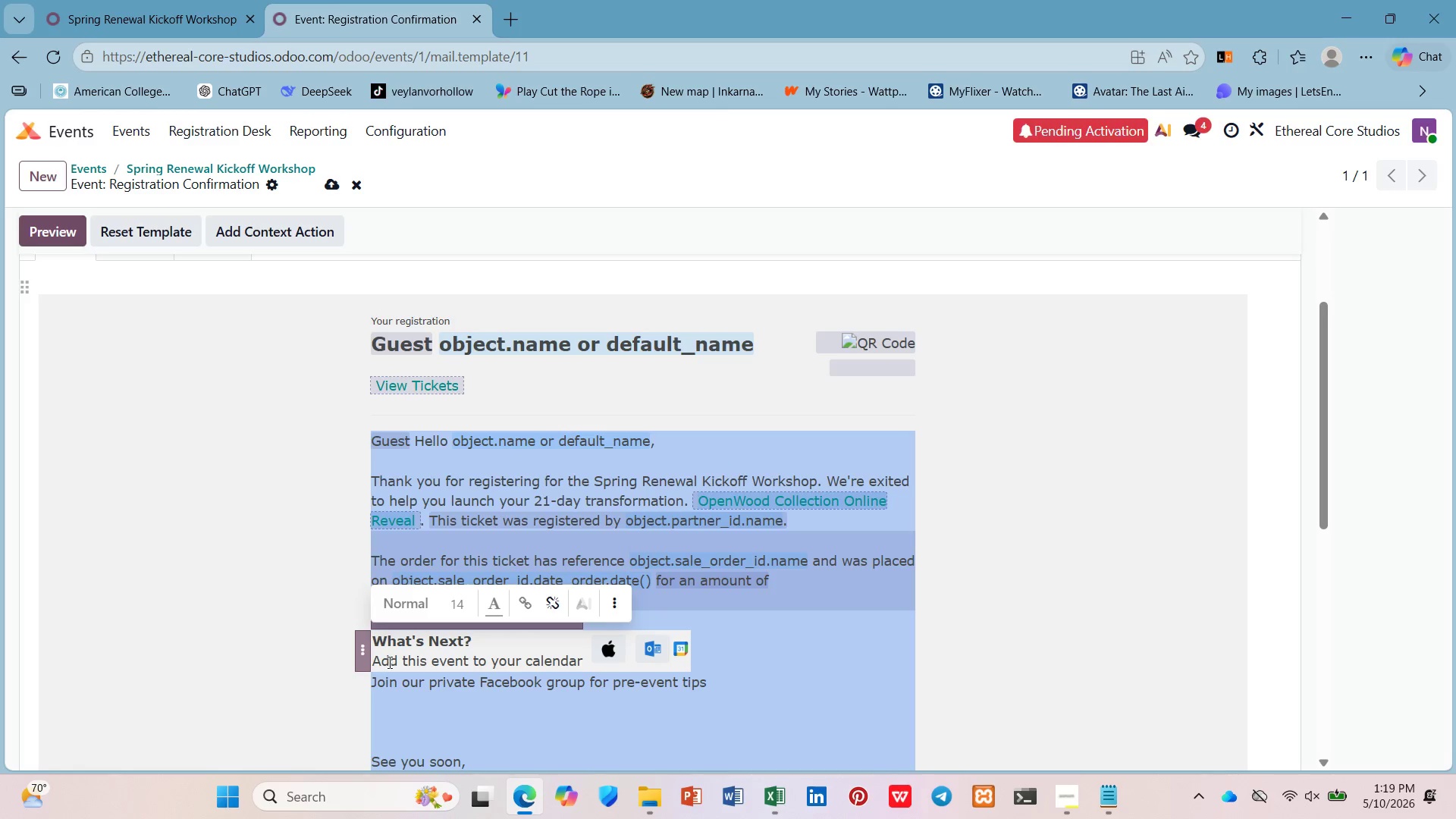 
left_click([388, 661])
 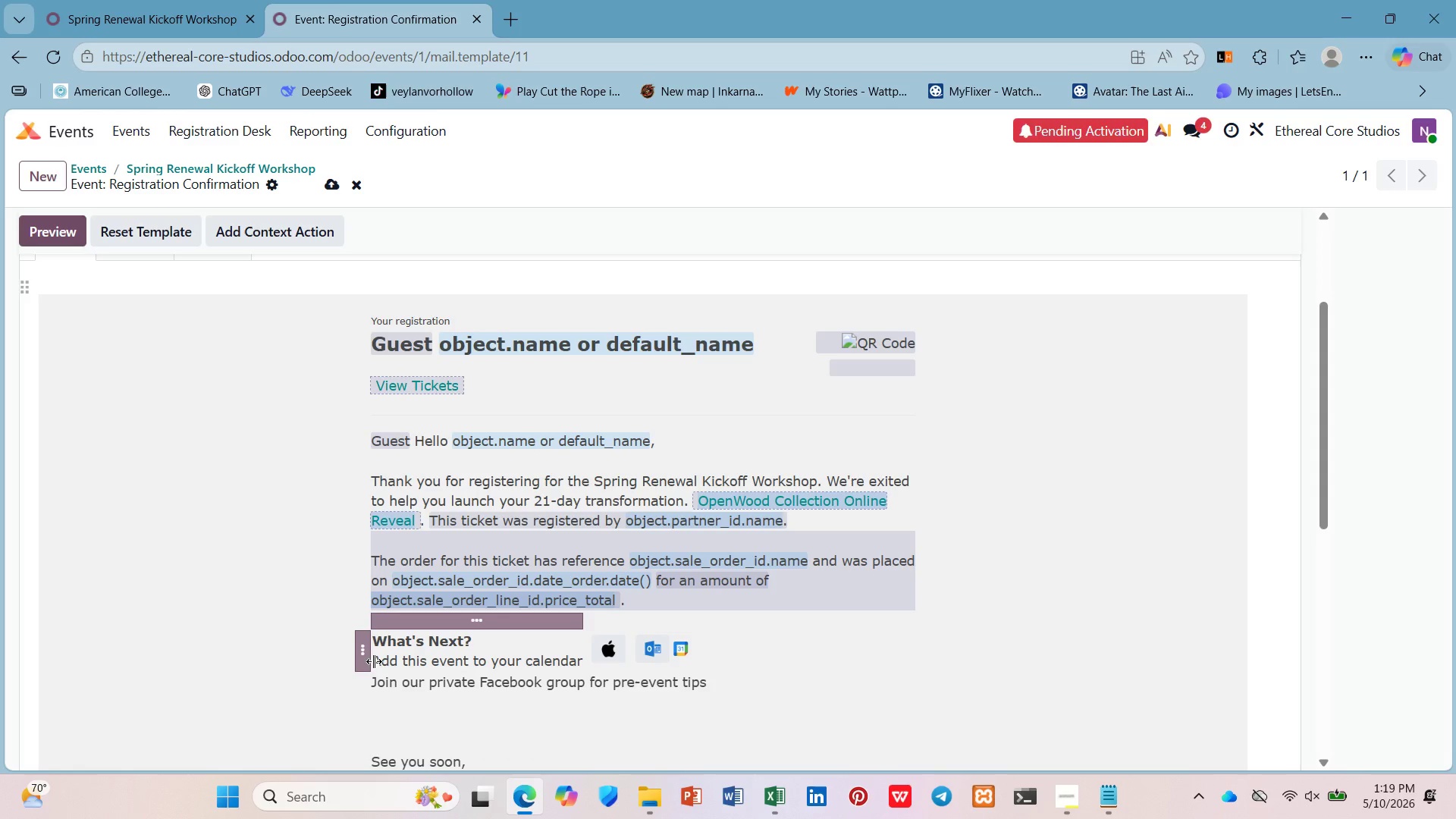 
left_click([374, 661])
 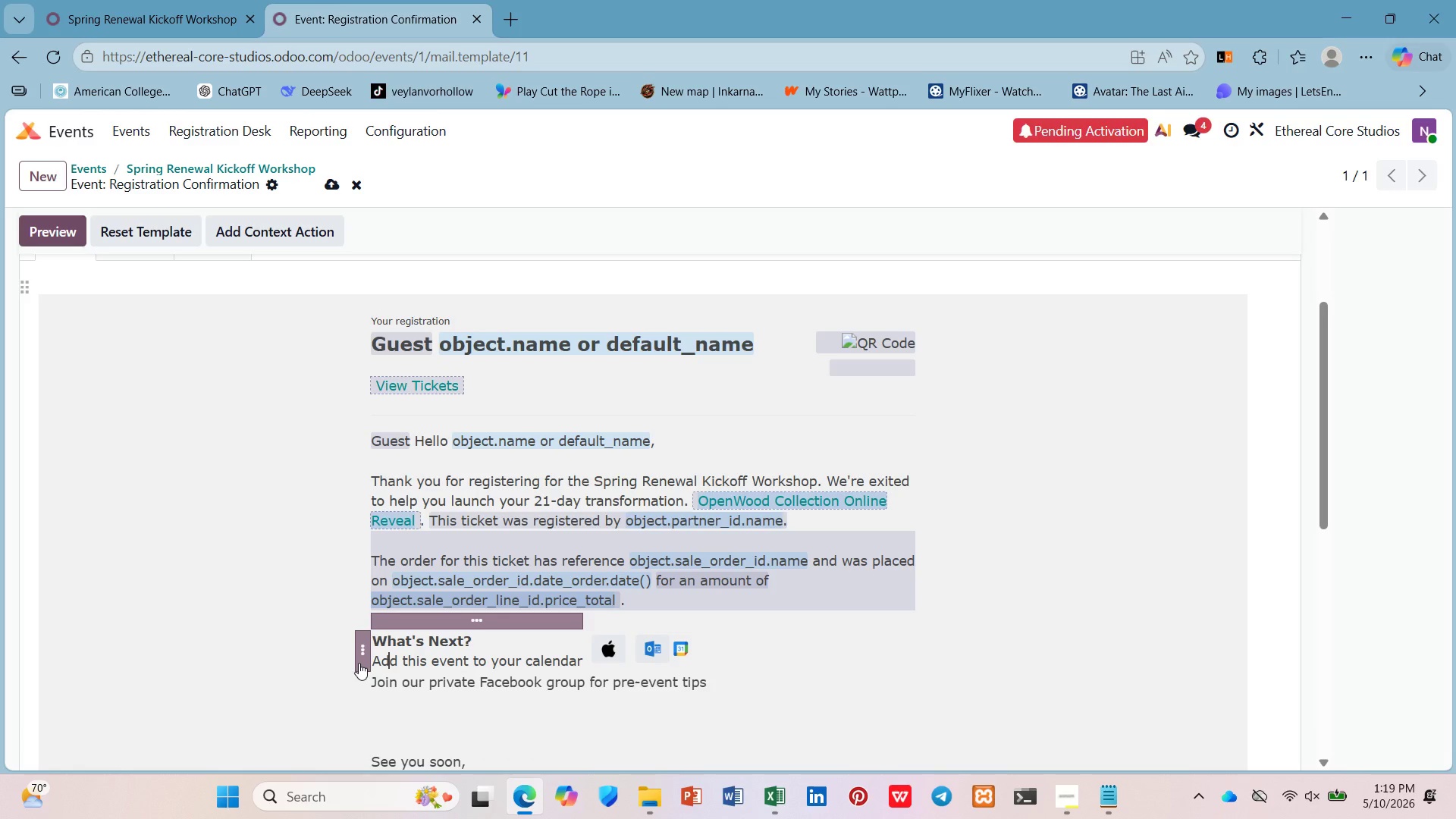 
left_click([359, 663])
 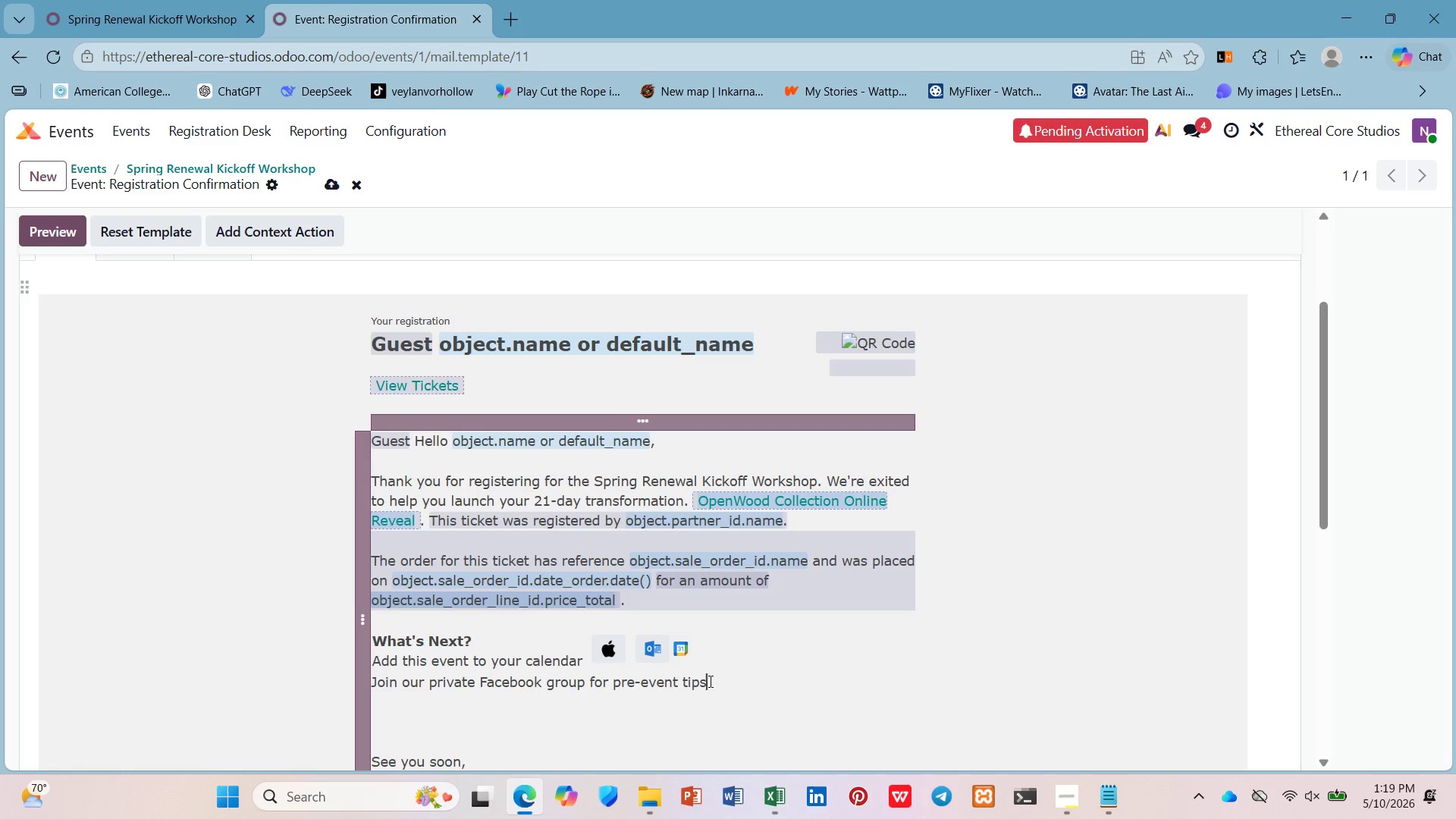 
wait(7.06)
 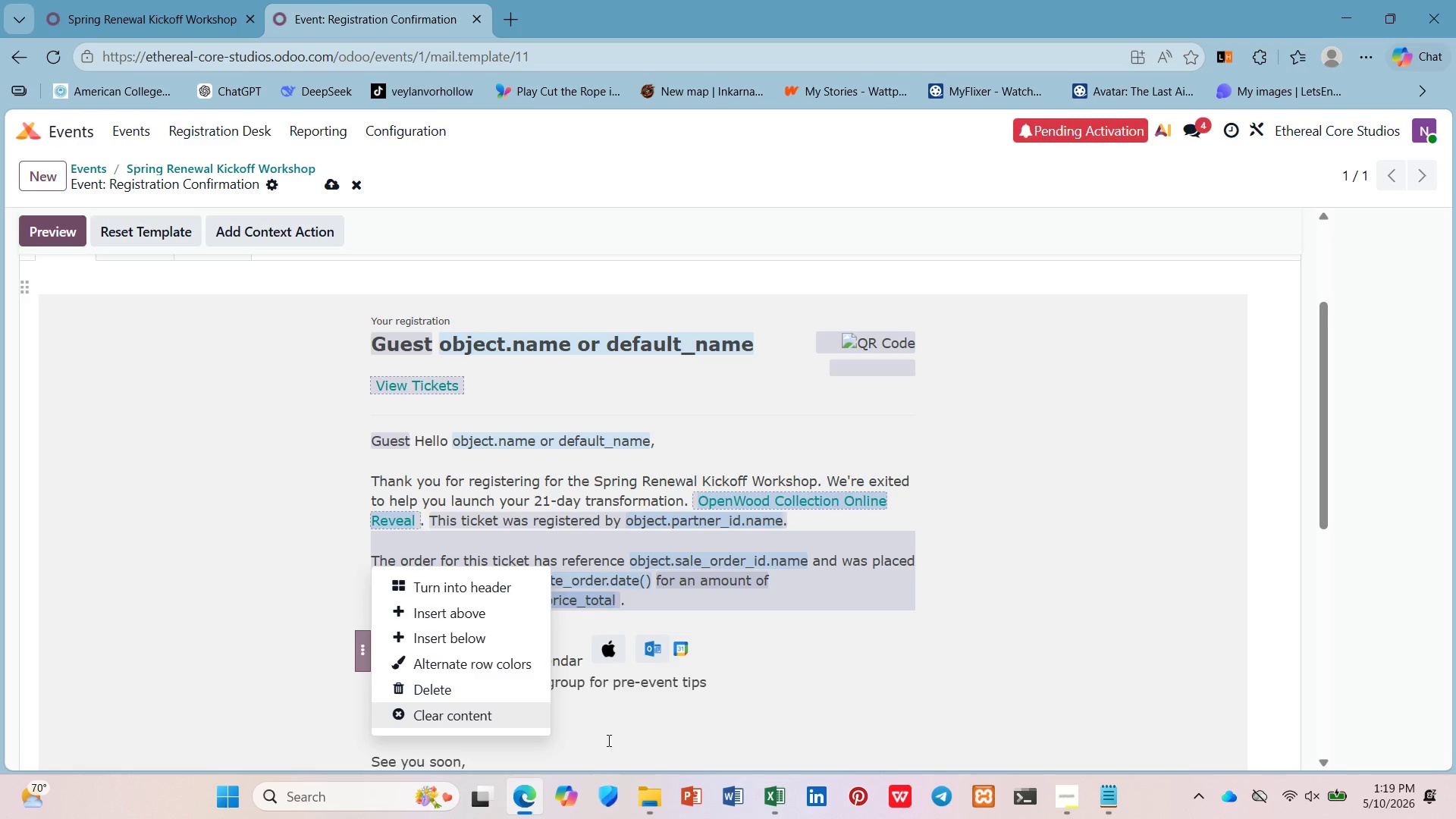 
key(Shift+ArrowDown)
 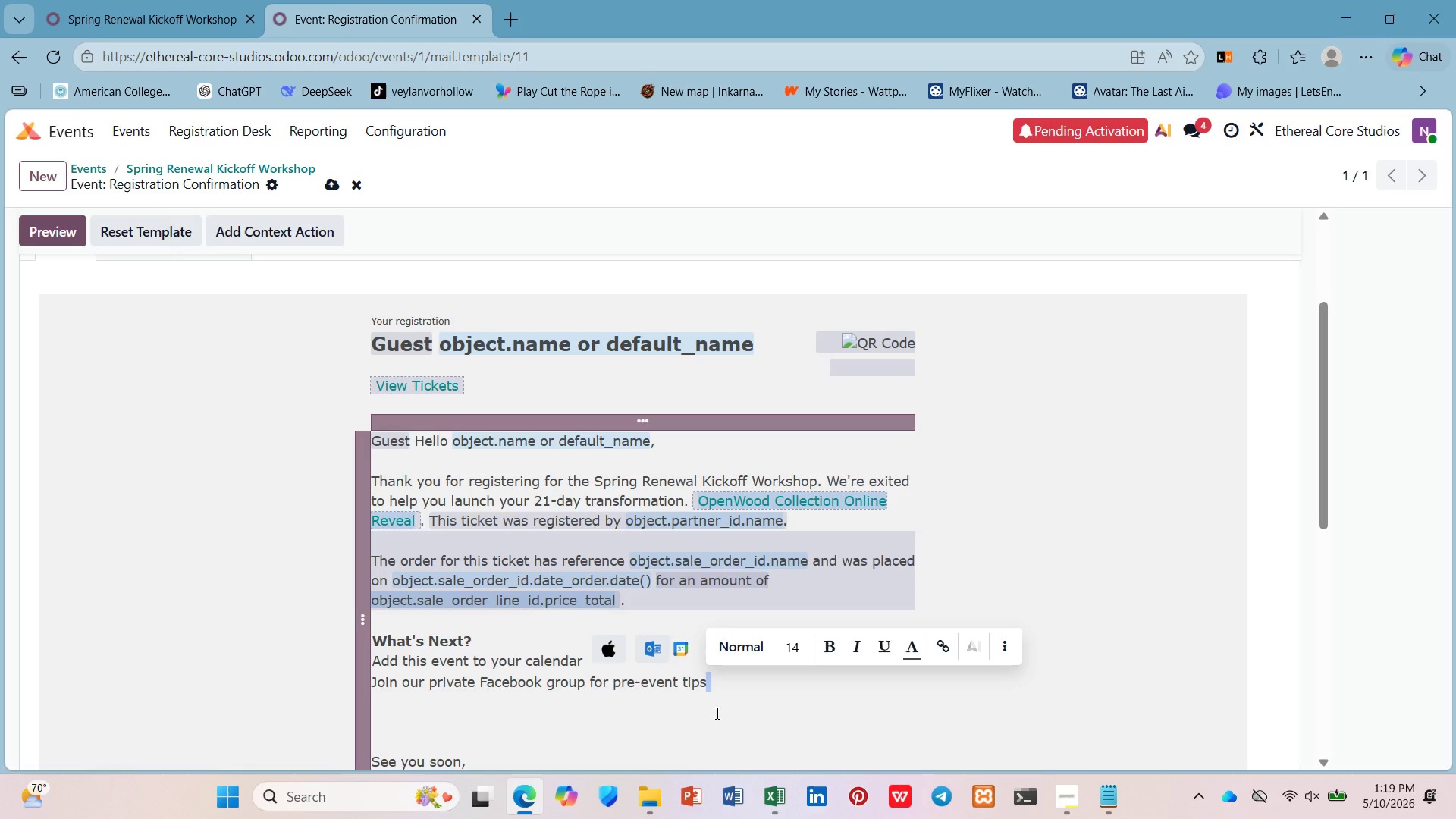 
key(ArrowUp)
 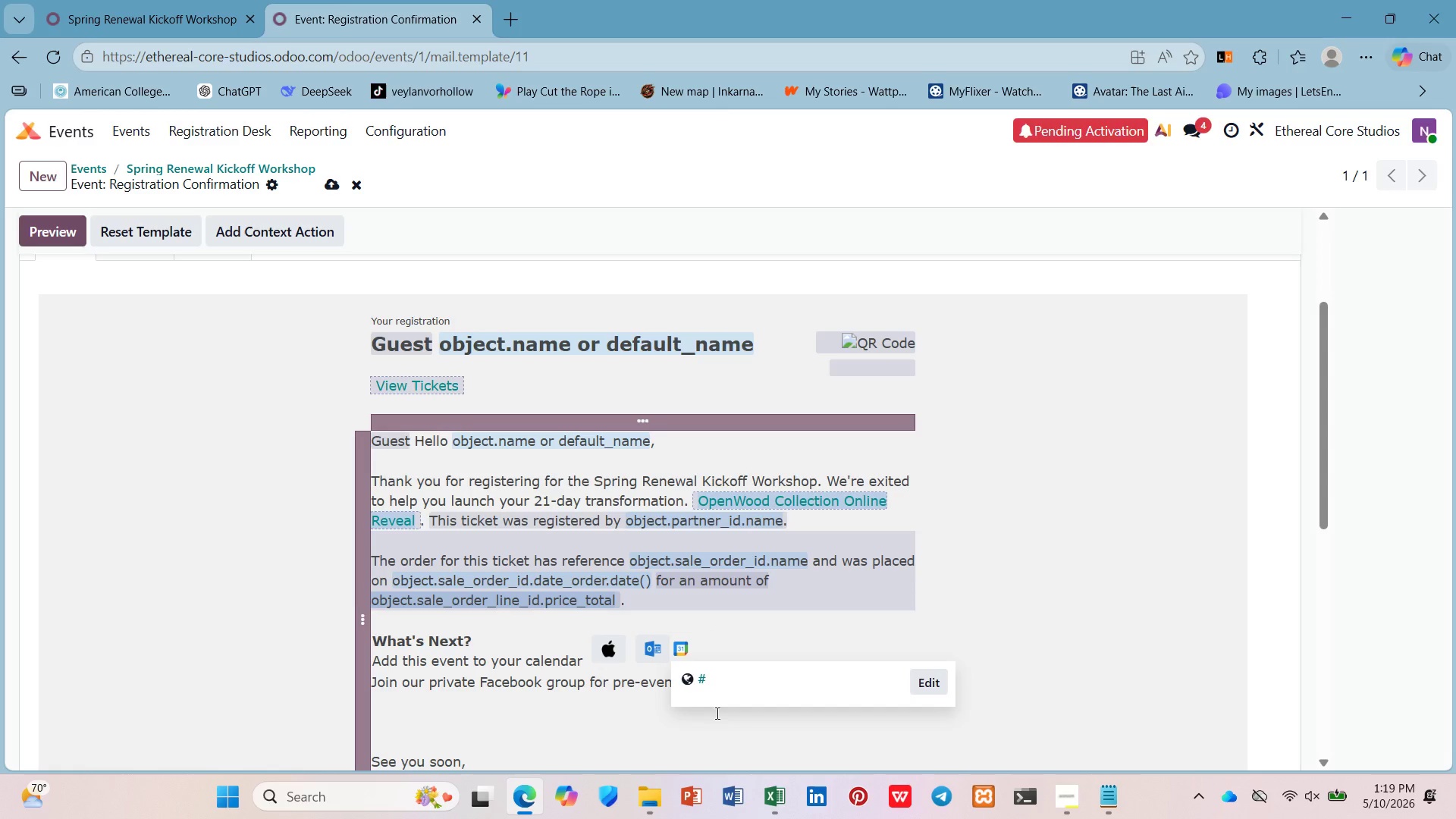 
key(ArrowDown)
 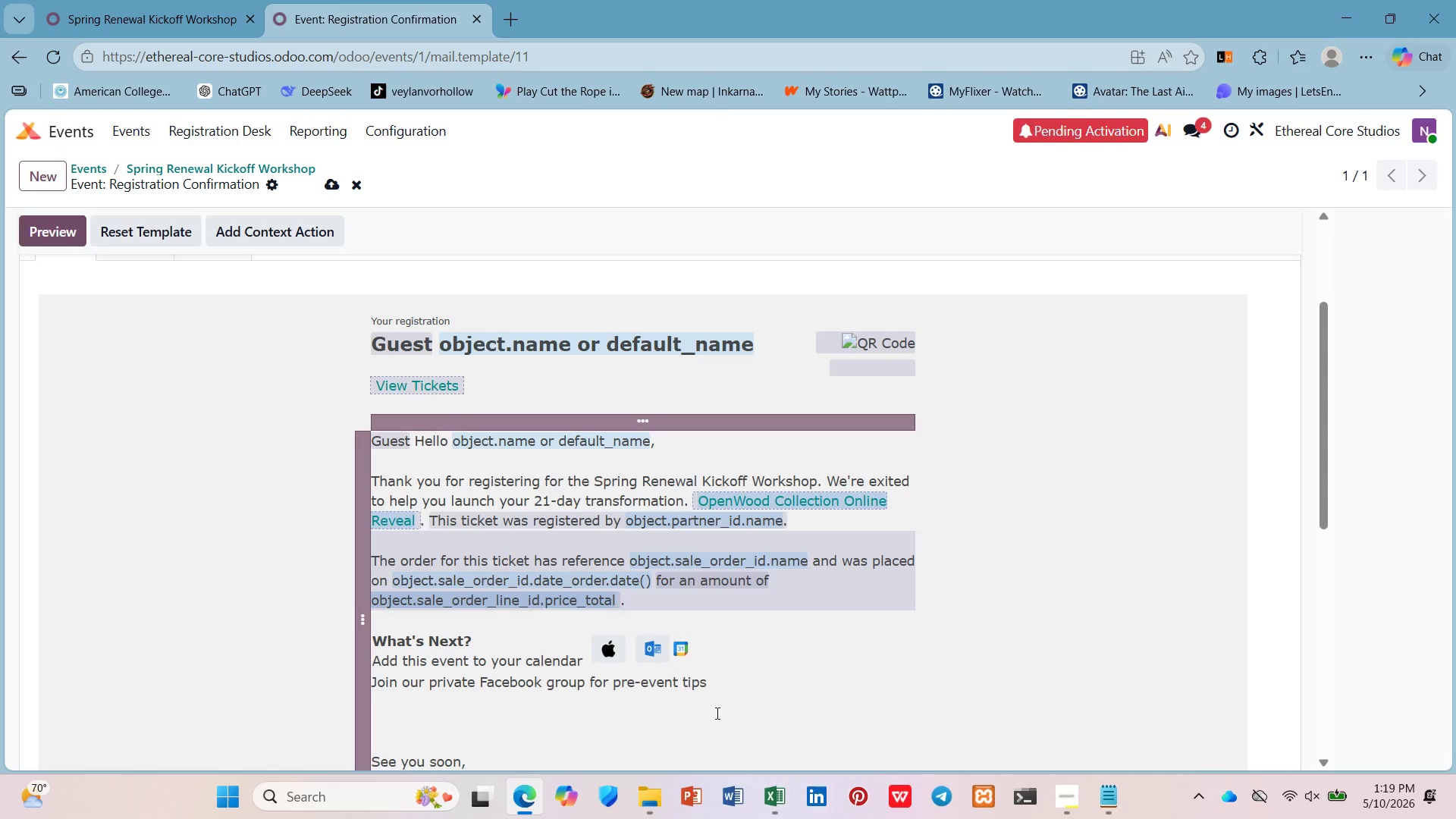 
key(ArrowLeft)
 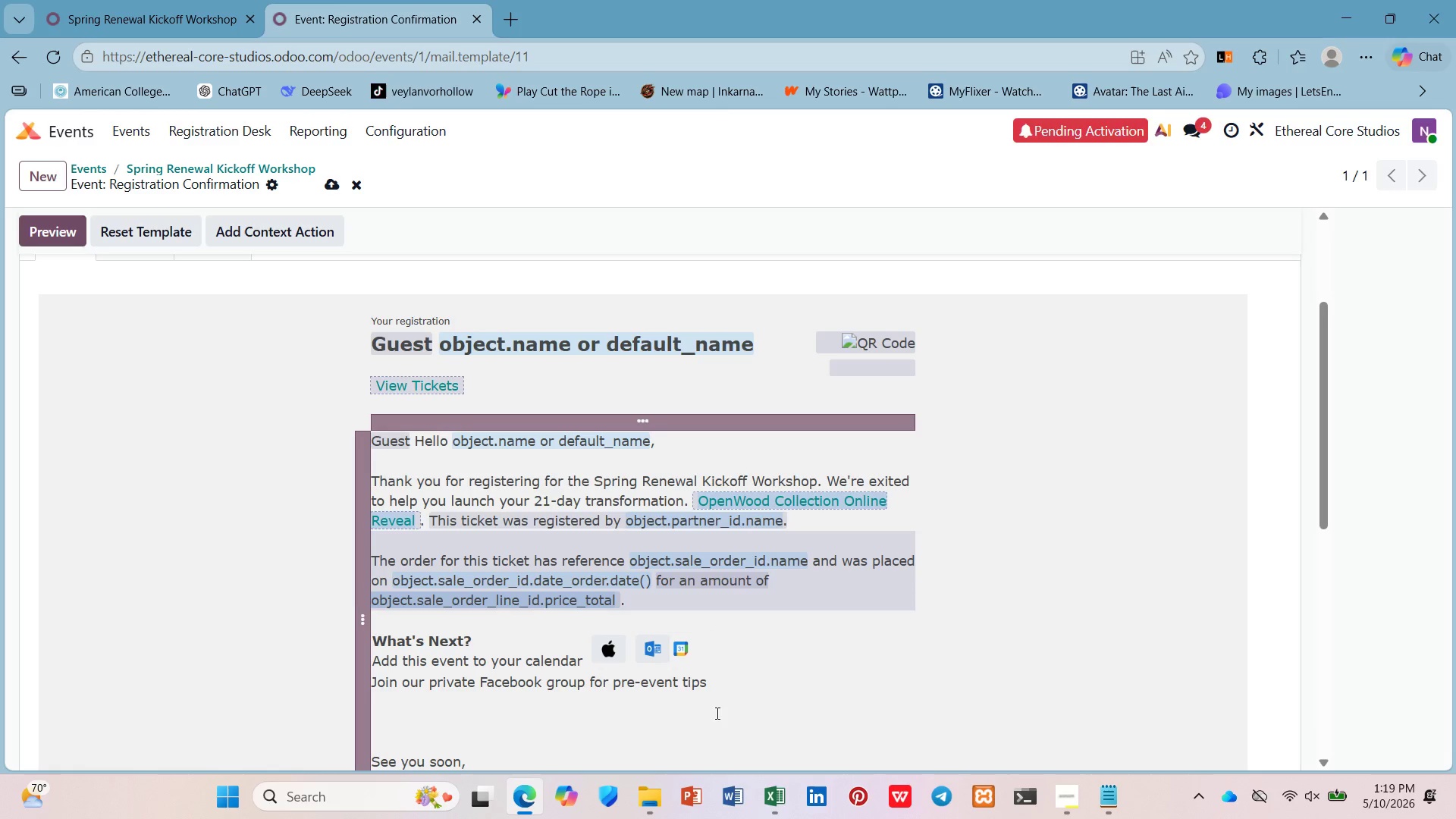 
key(ArrowUp)
 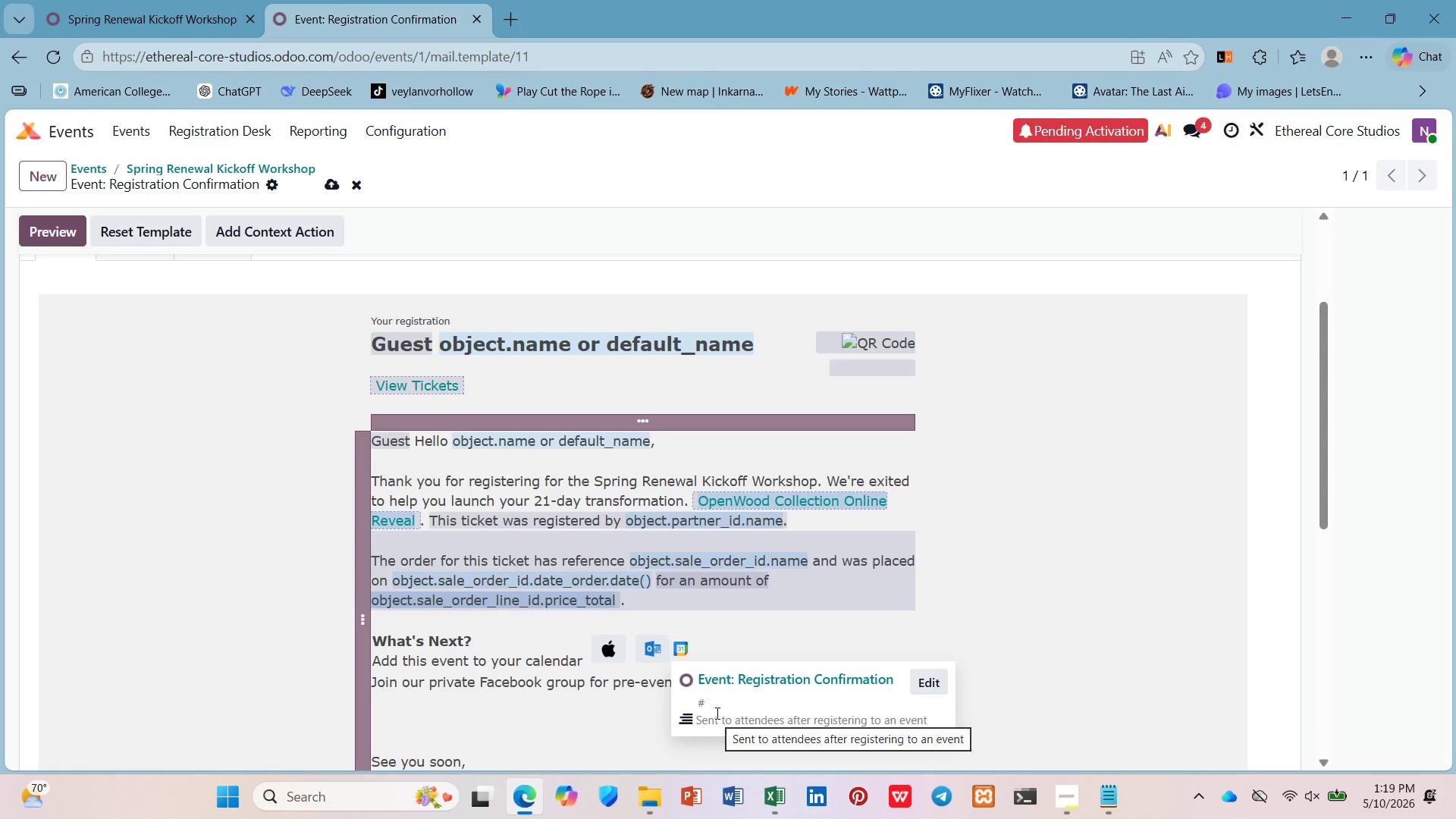 
key(ArrowLeft)
 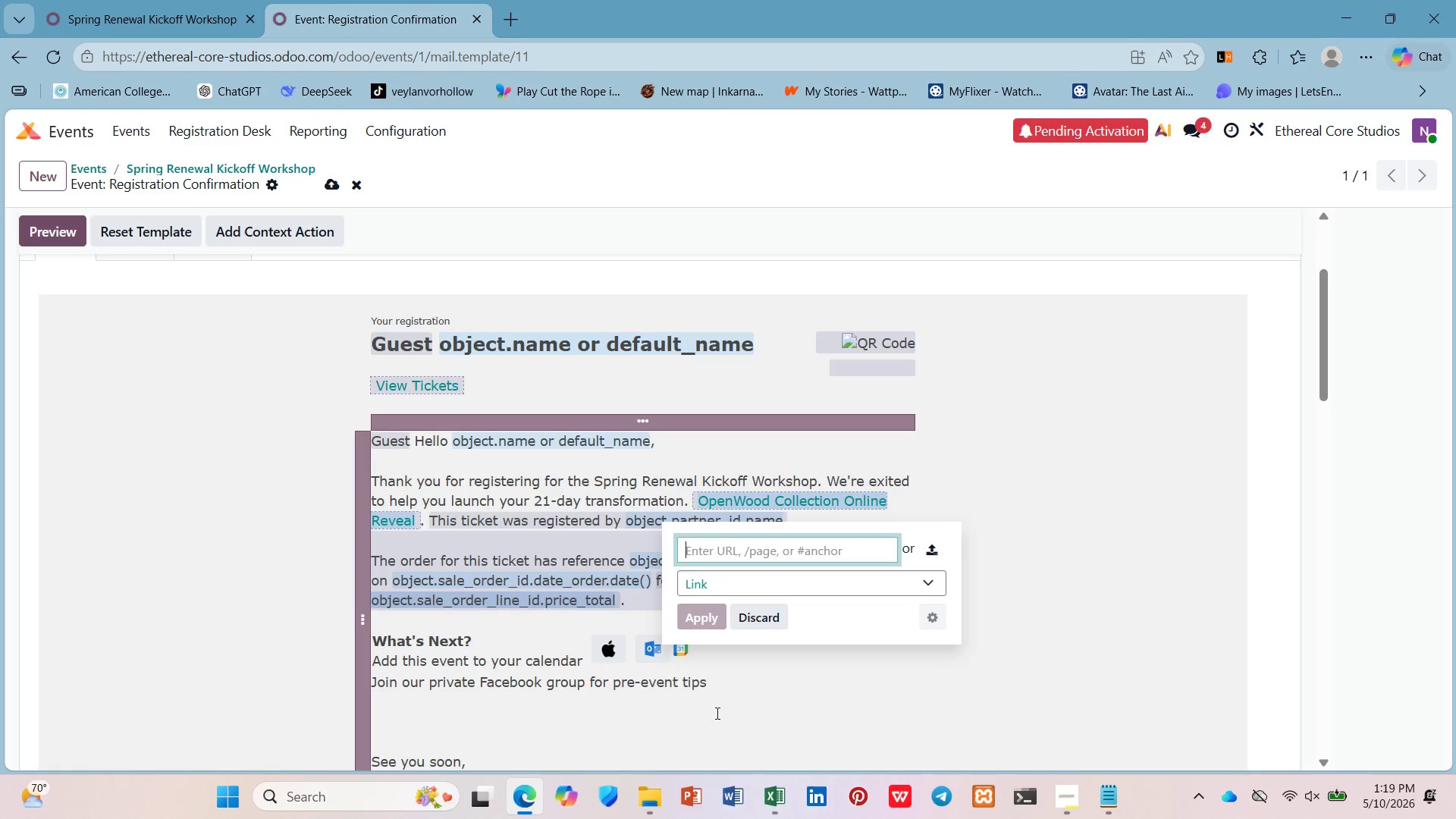 
key(ArrowLeft)
 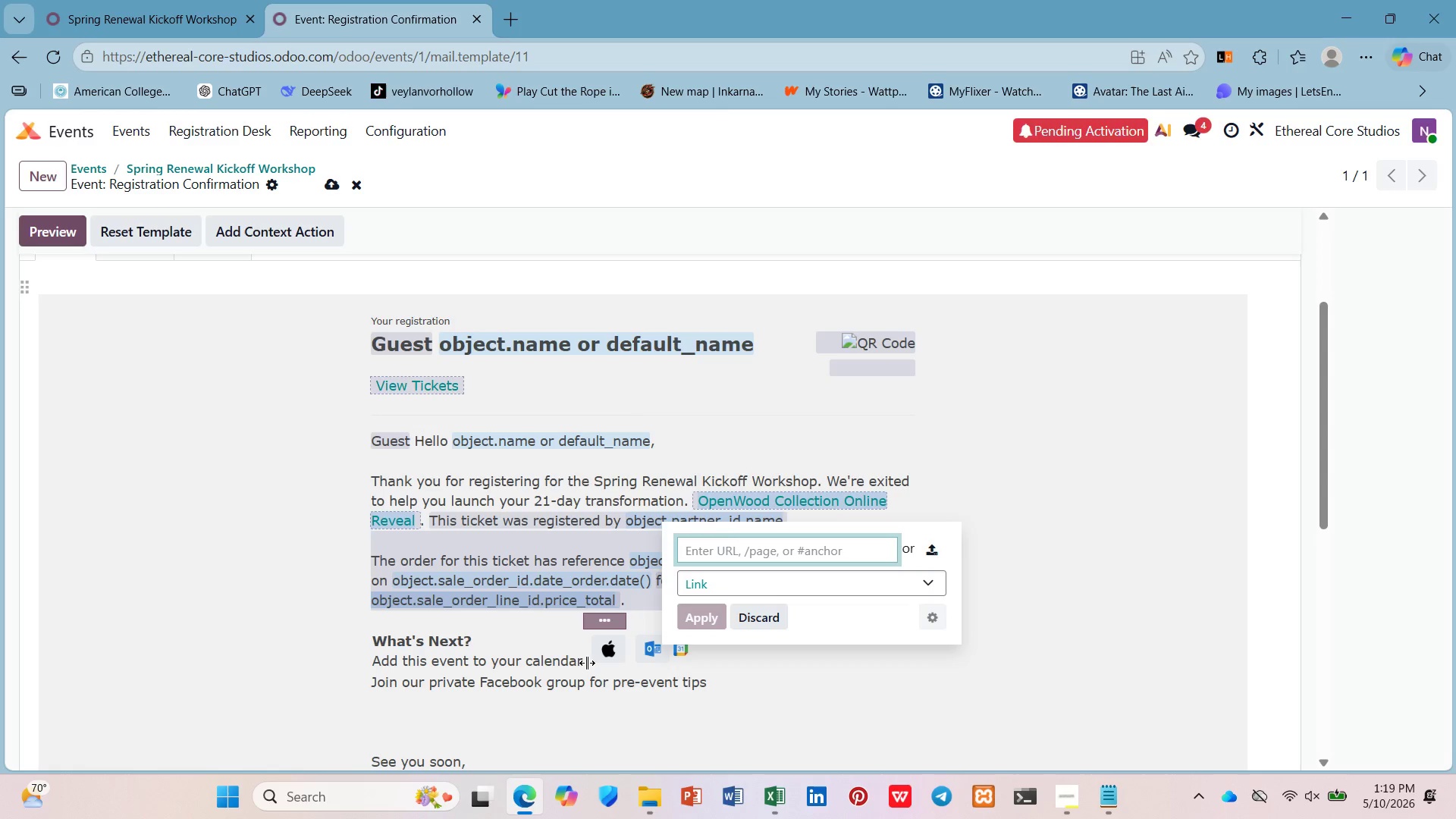 
left_click([579, 662])
 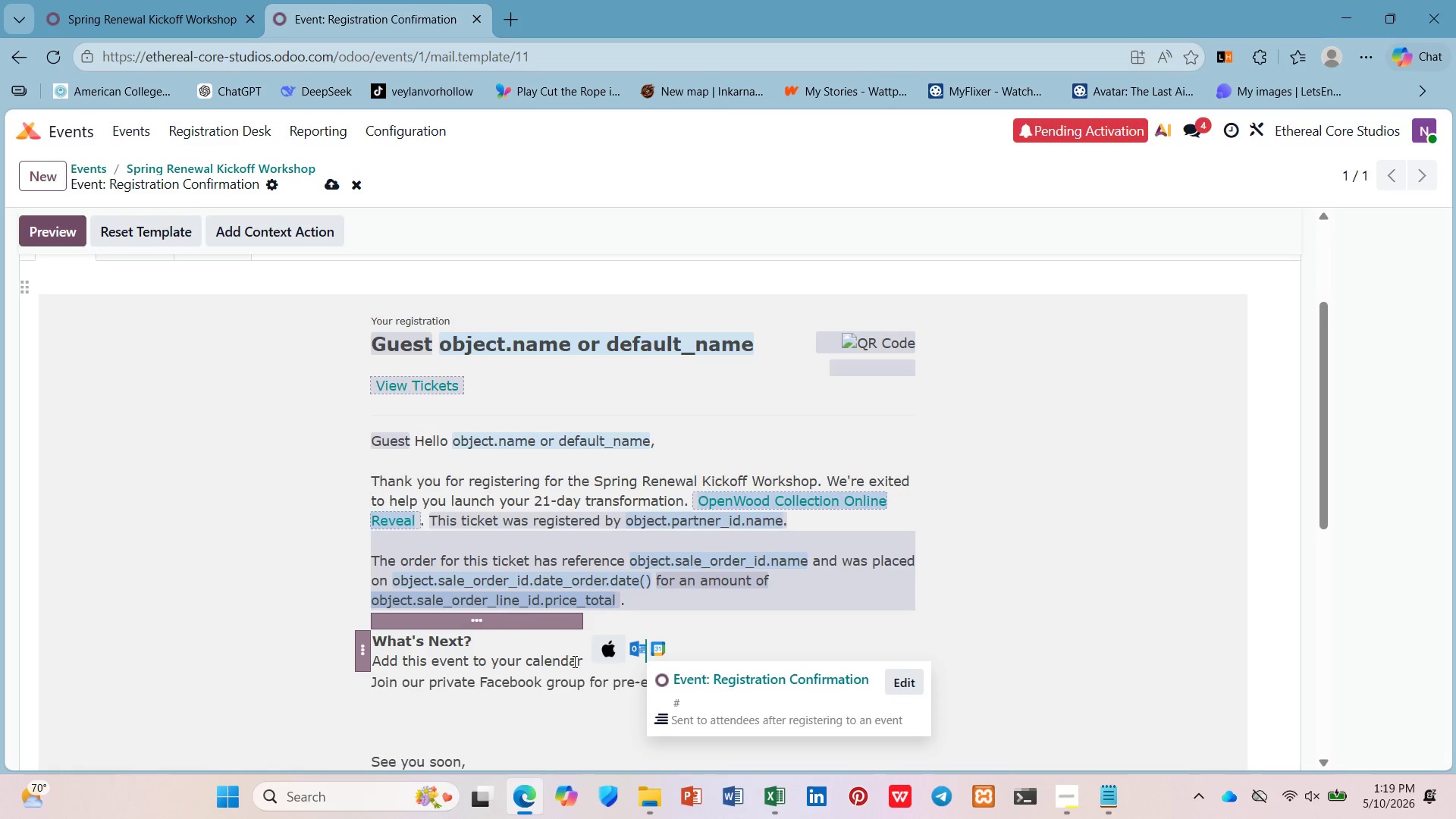 
left_click([573, 661])
 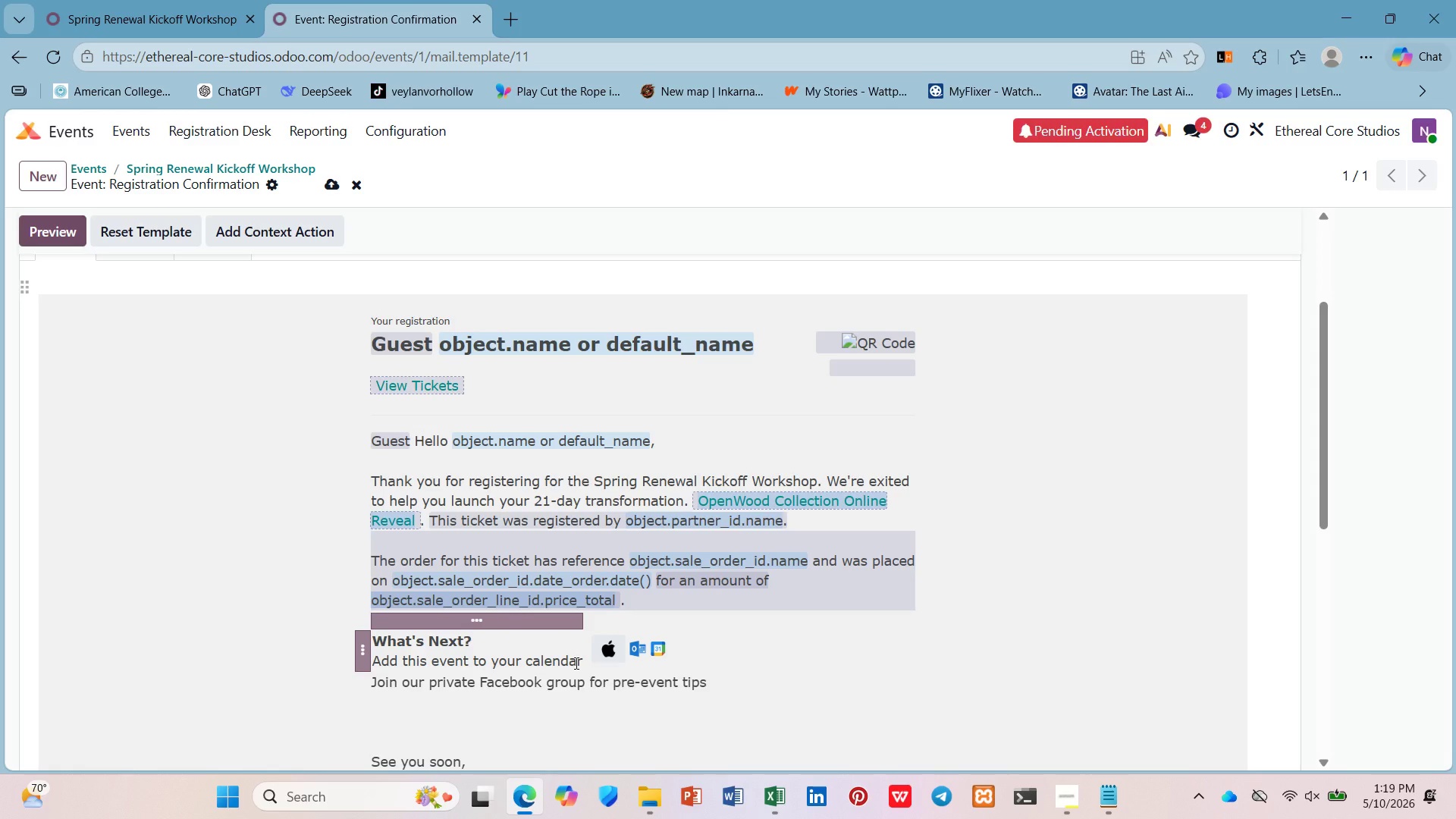 
key(ArrowRight)
 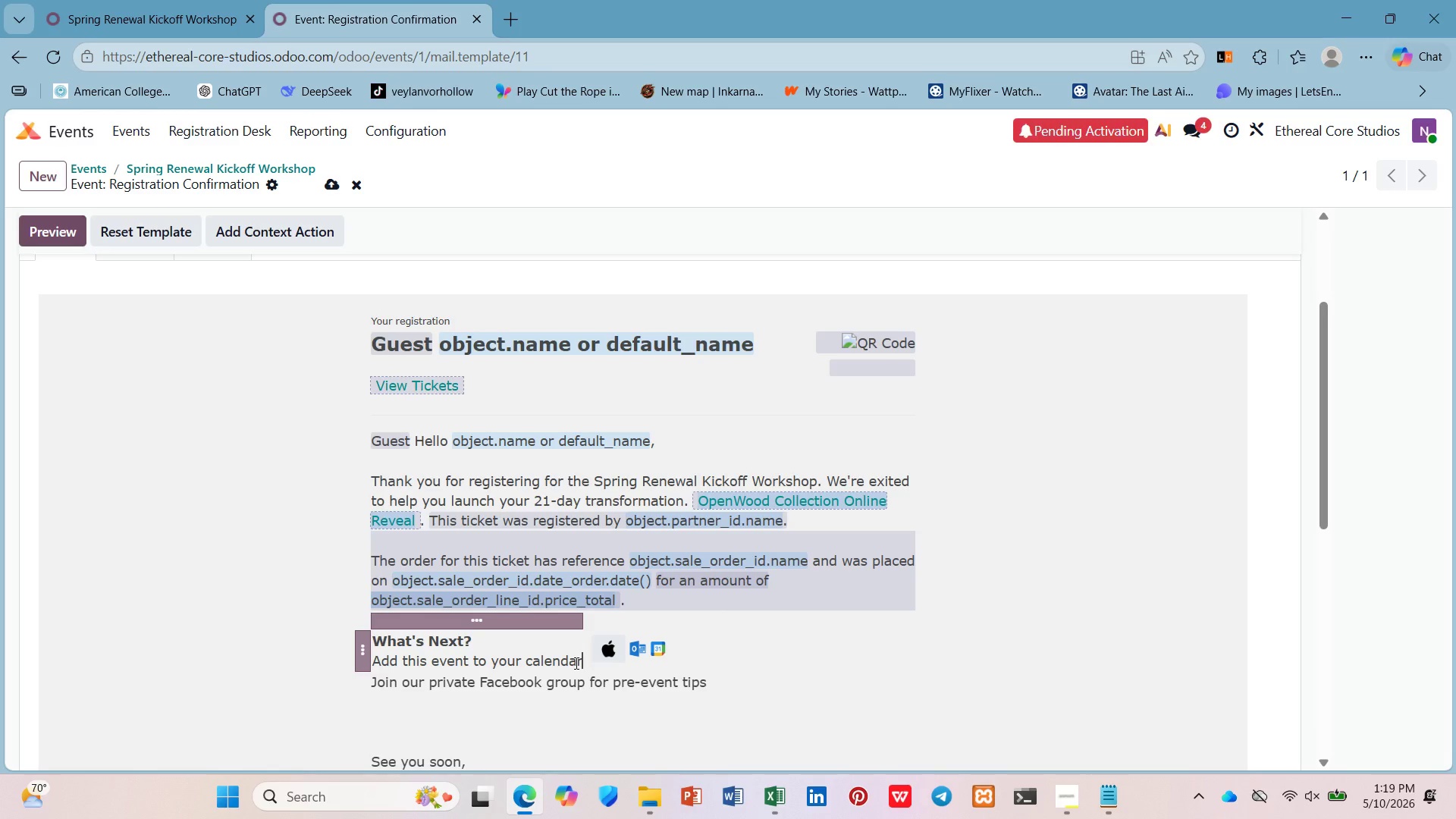 
key(Shift+ArrowUp)
 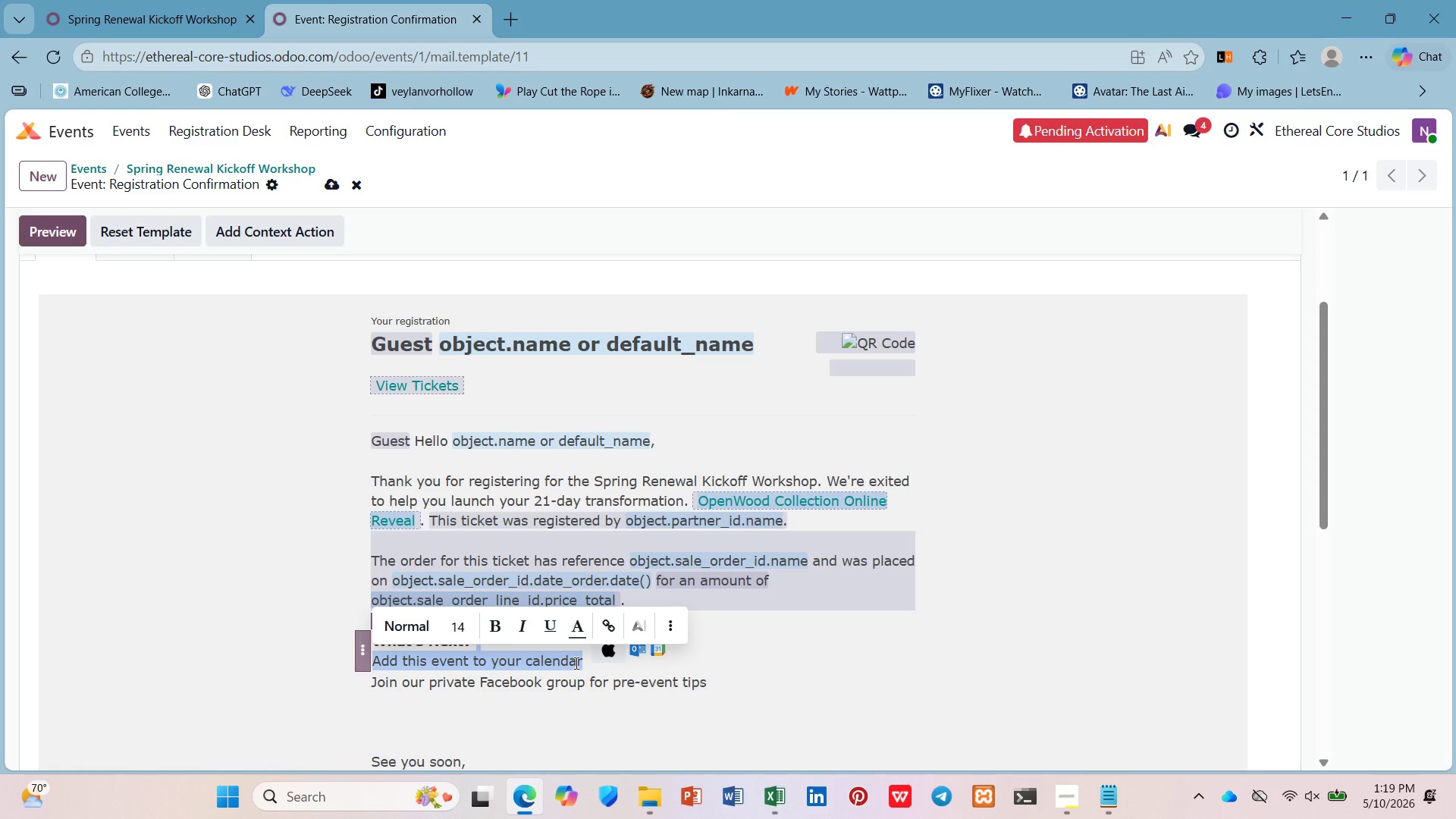 
key(ArrowLeft)
 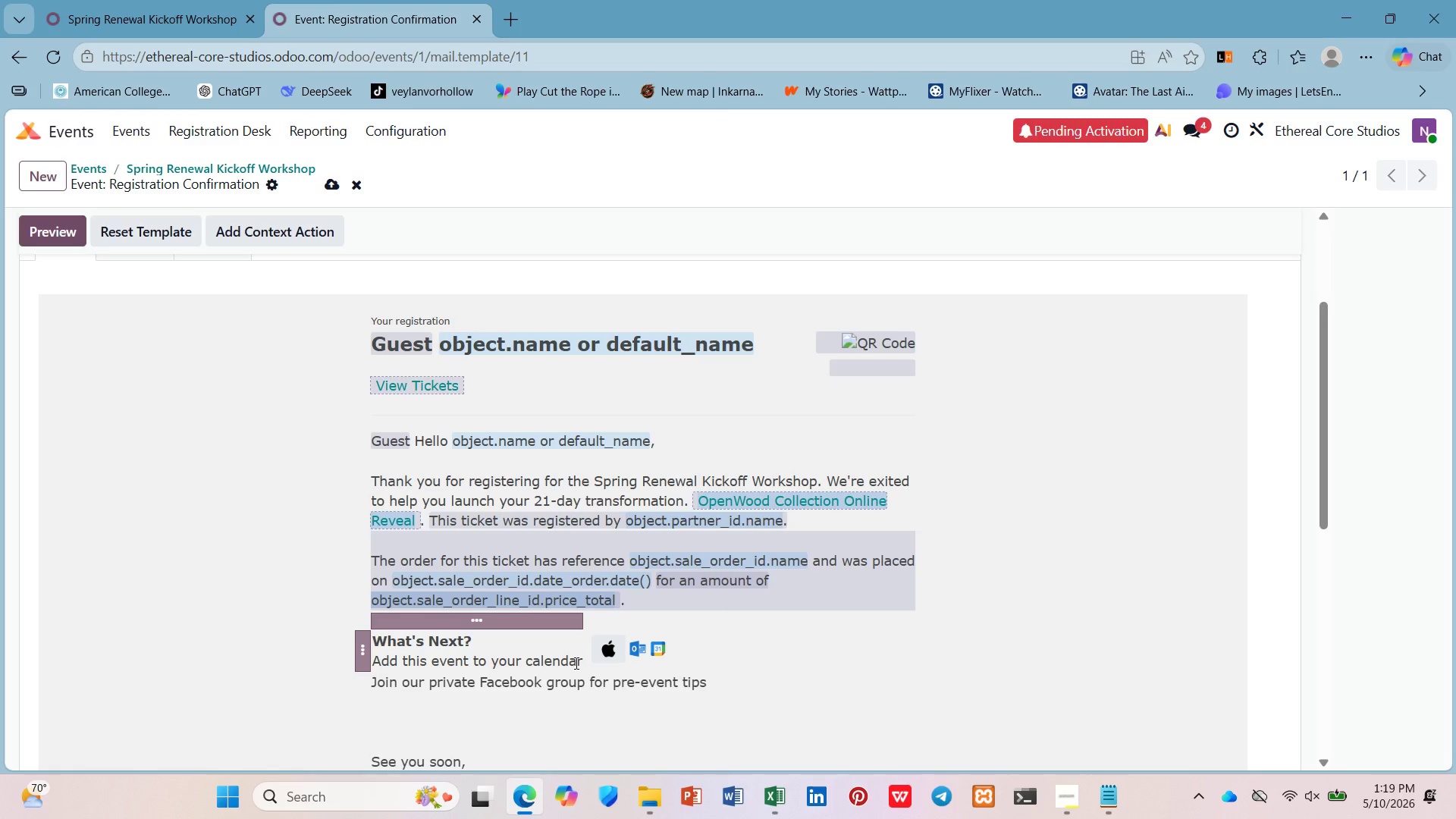 
key(ArrowRight)
 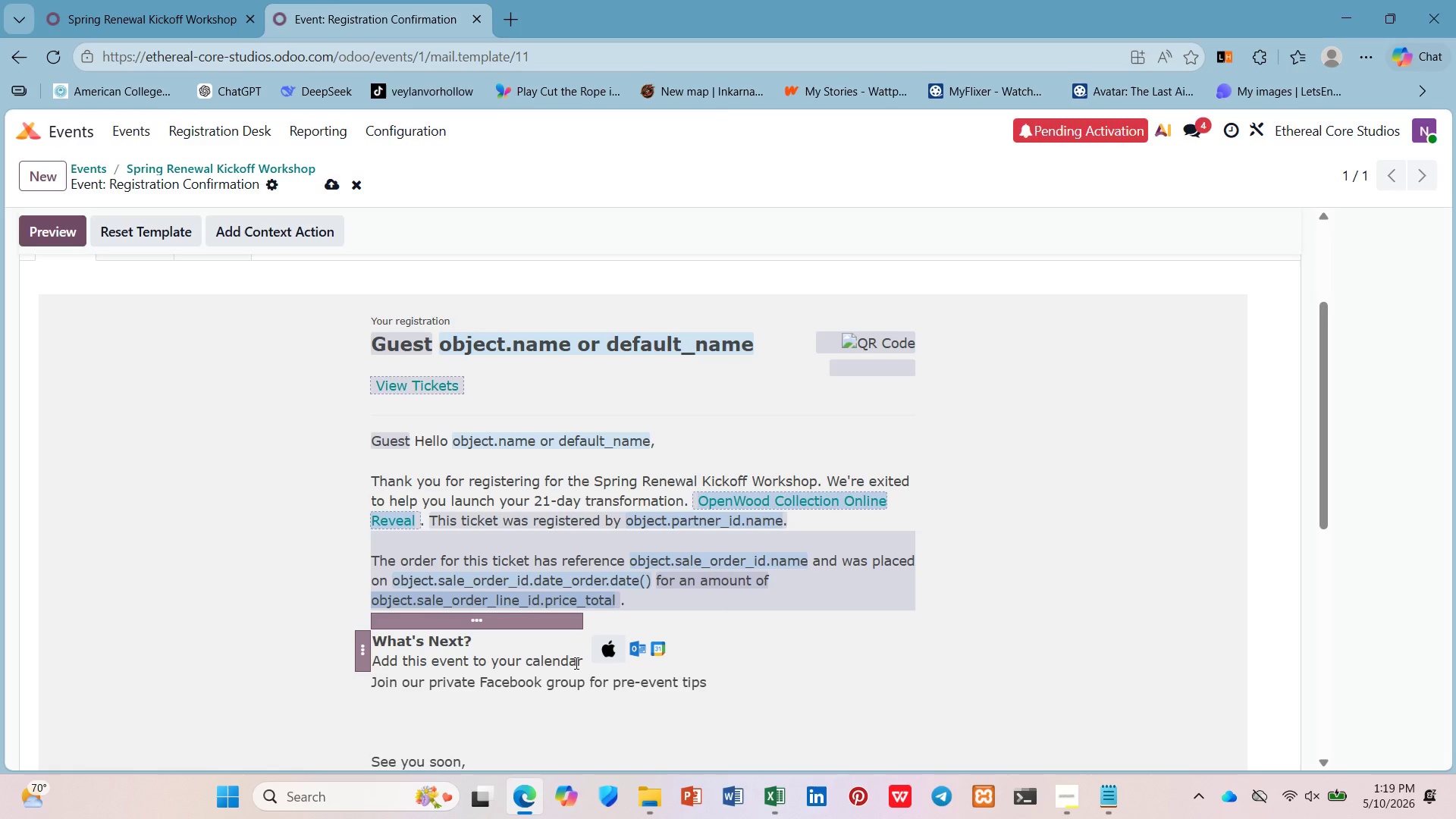 
key(1)
 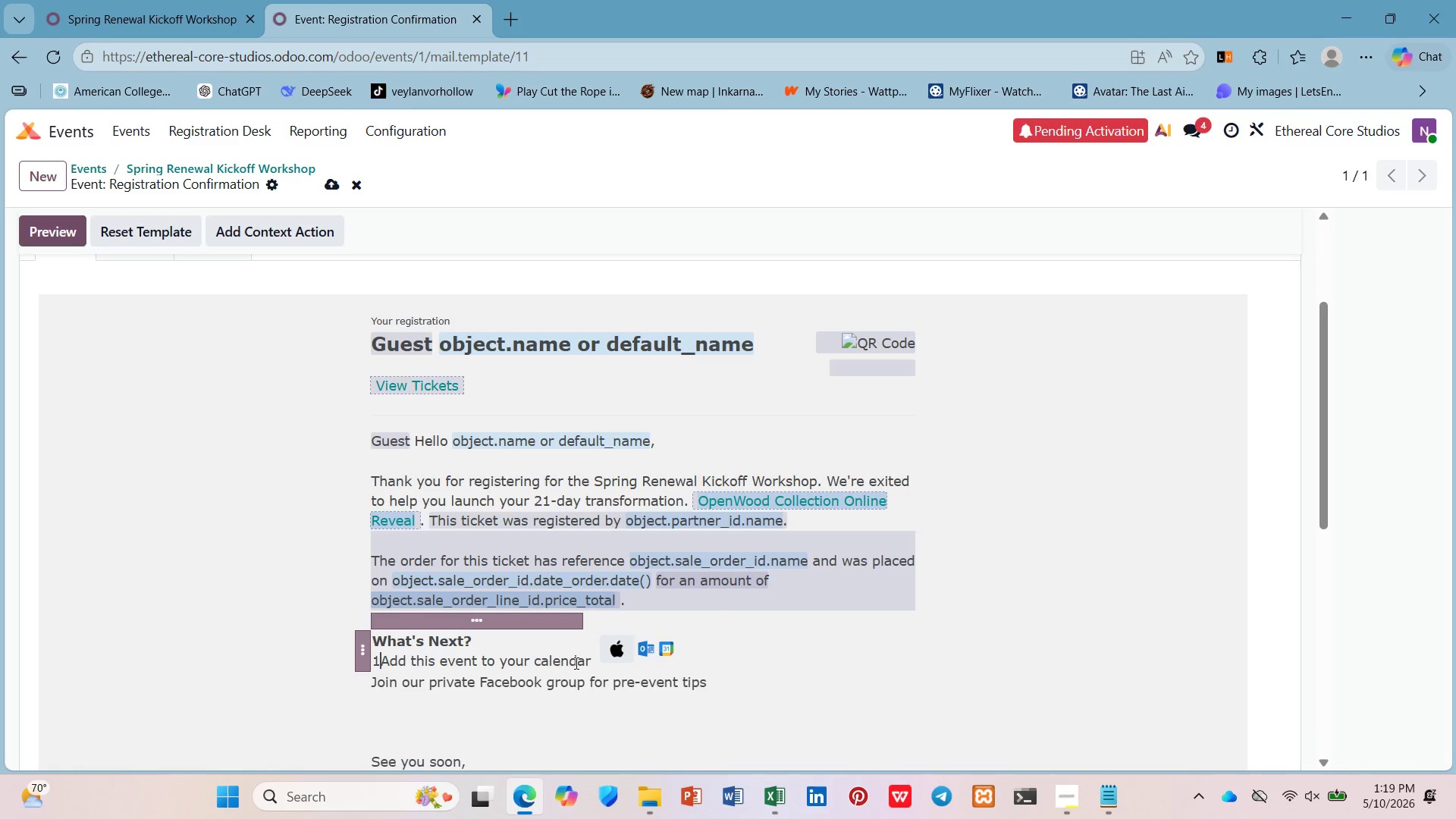 
key(Period)
 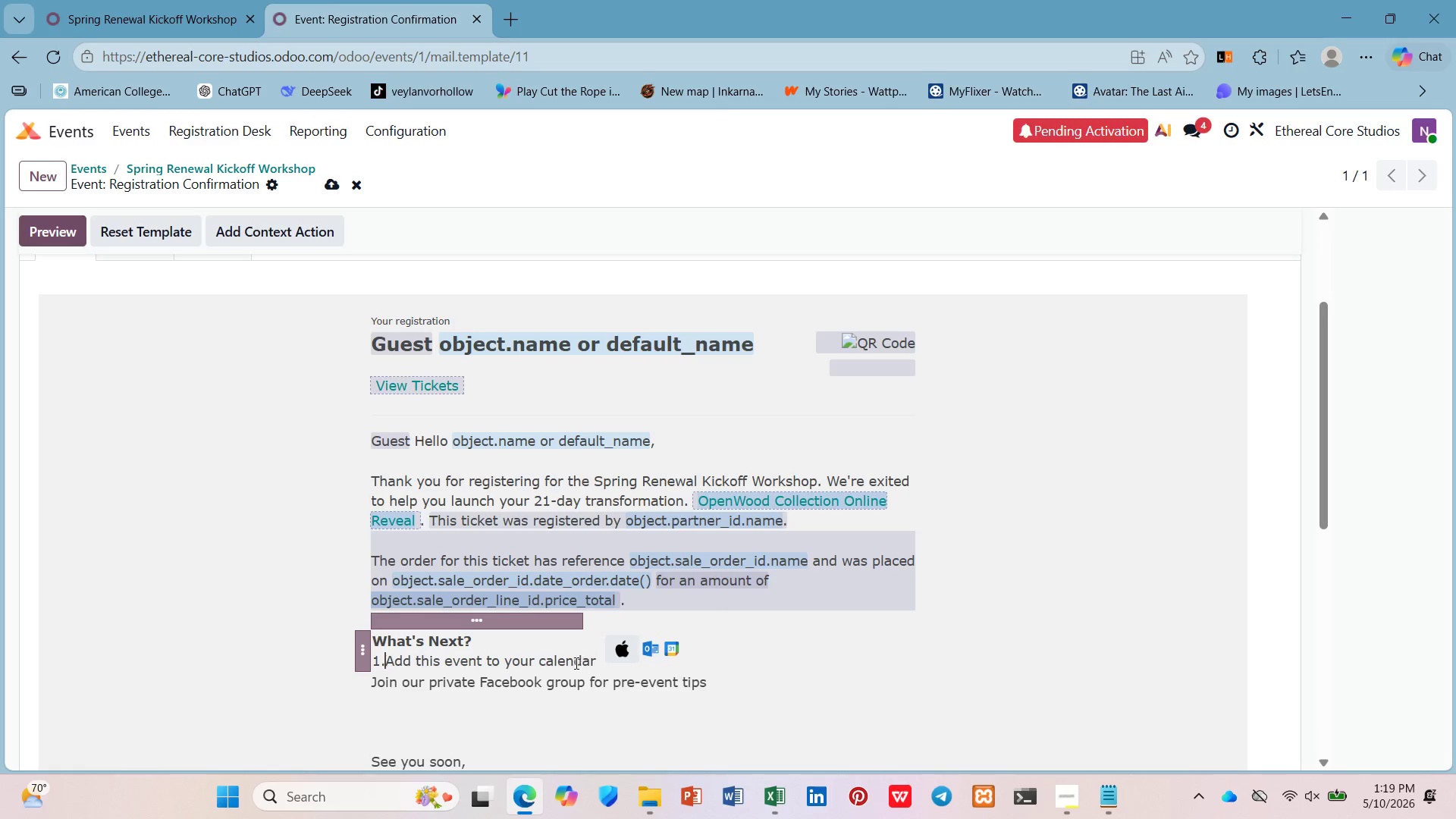 
key(Space)
 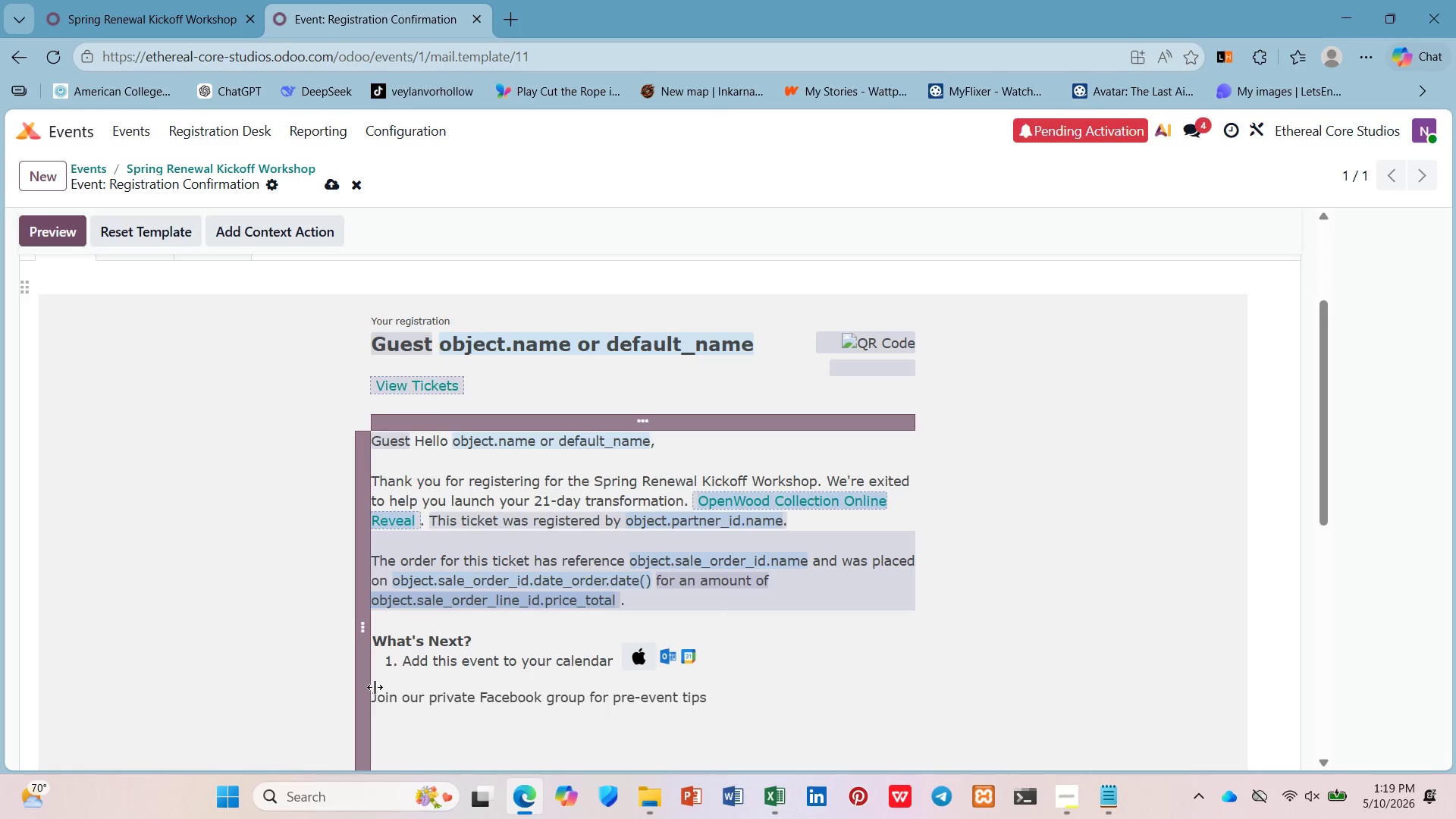 
left_click([379, 699])
 